 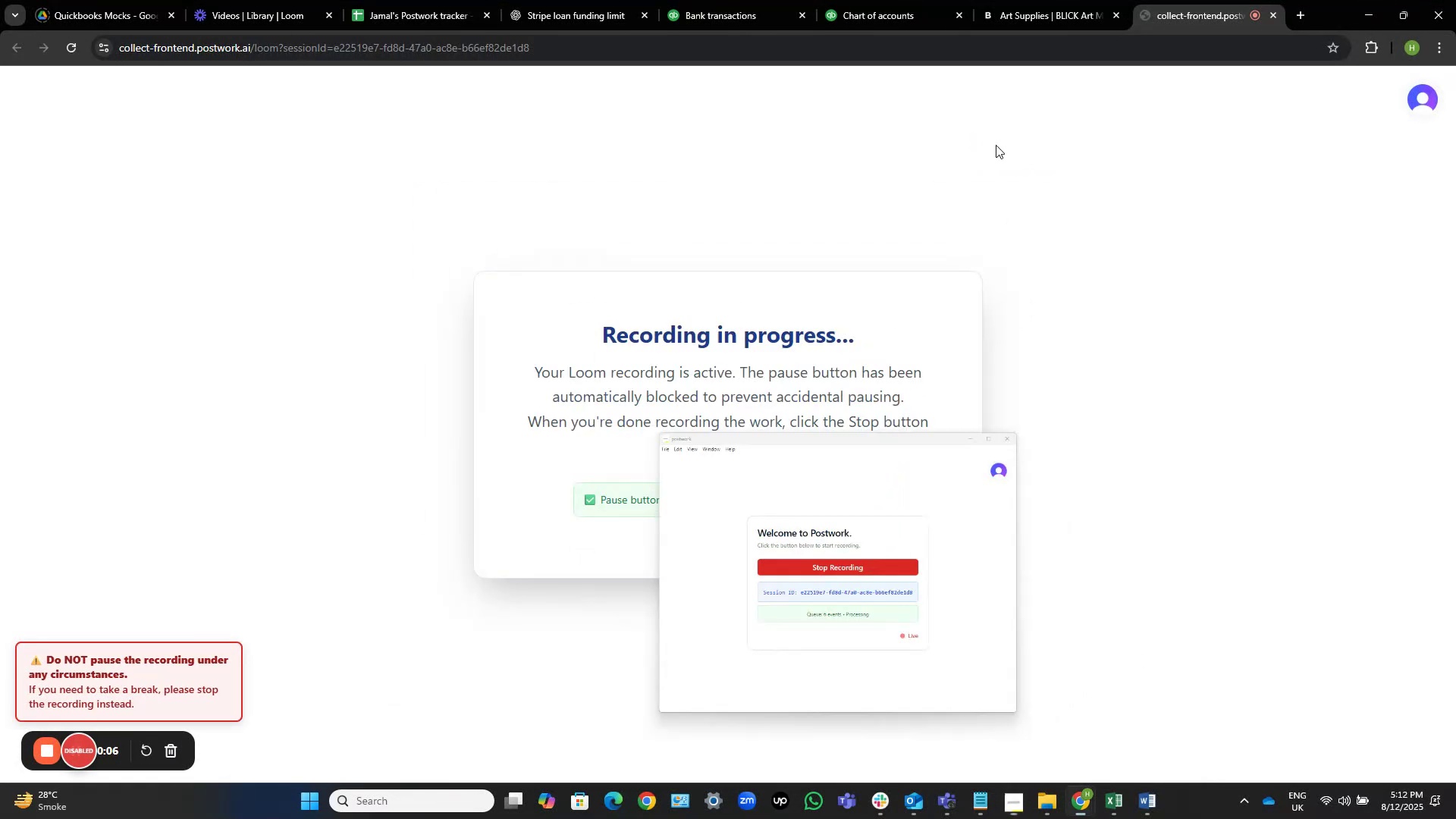 
left_click([1062, 0])
 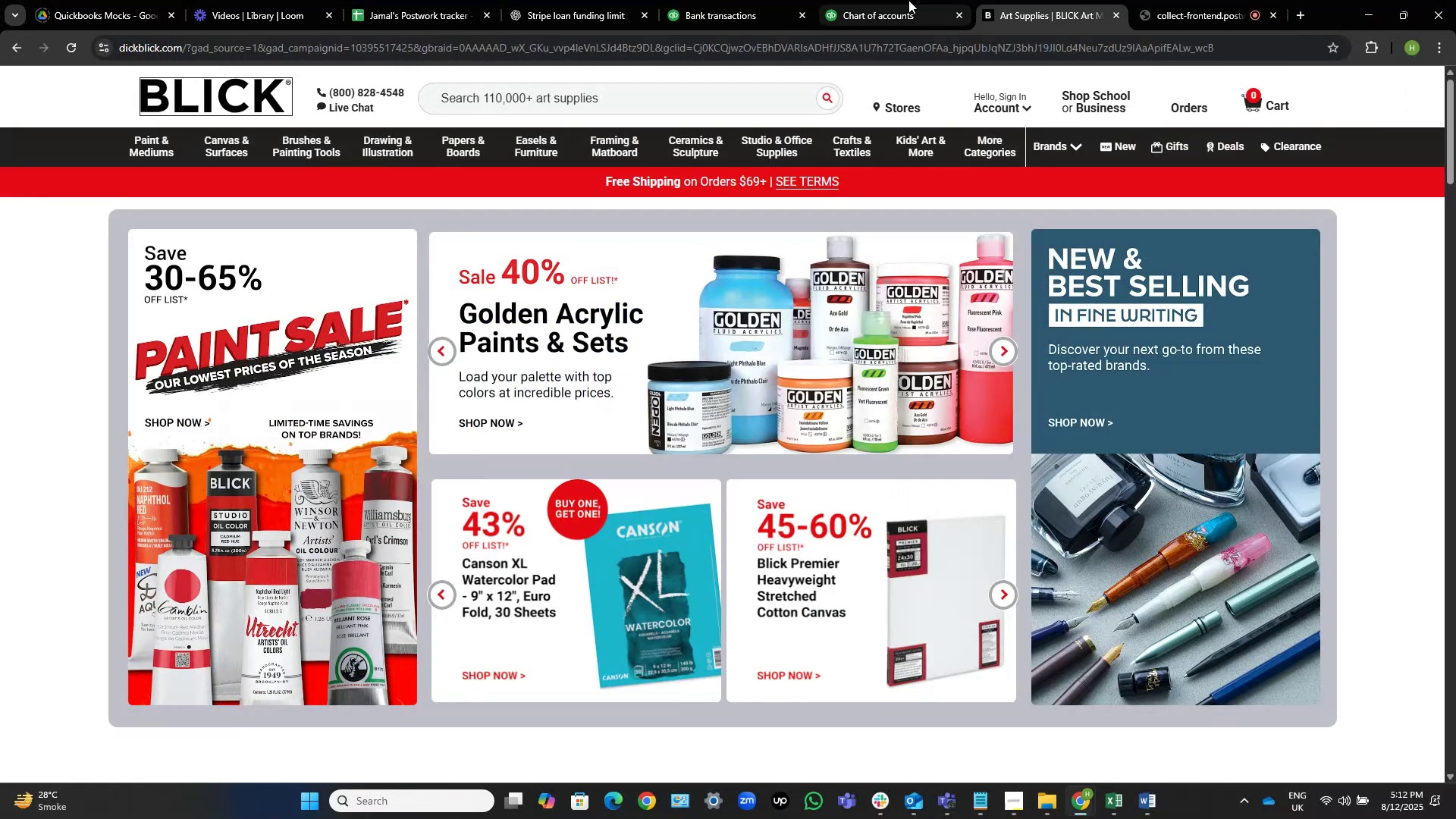 
left_click([719, 0])
 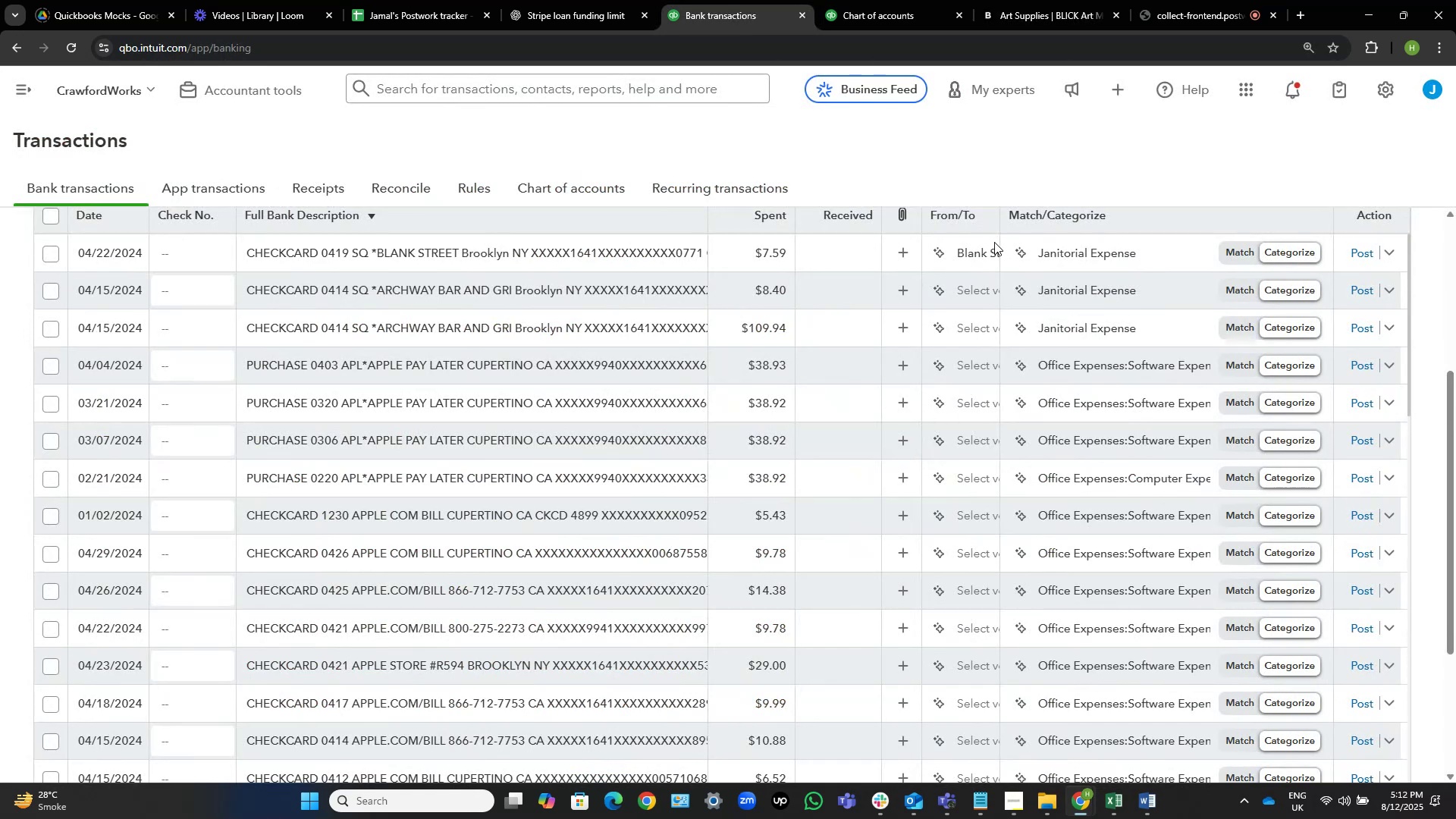 
wait(5.69)
 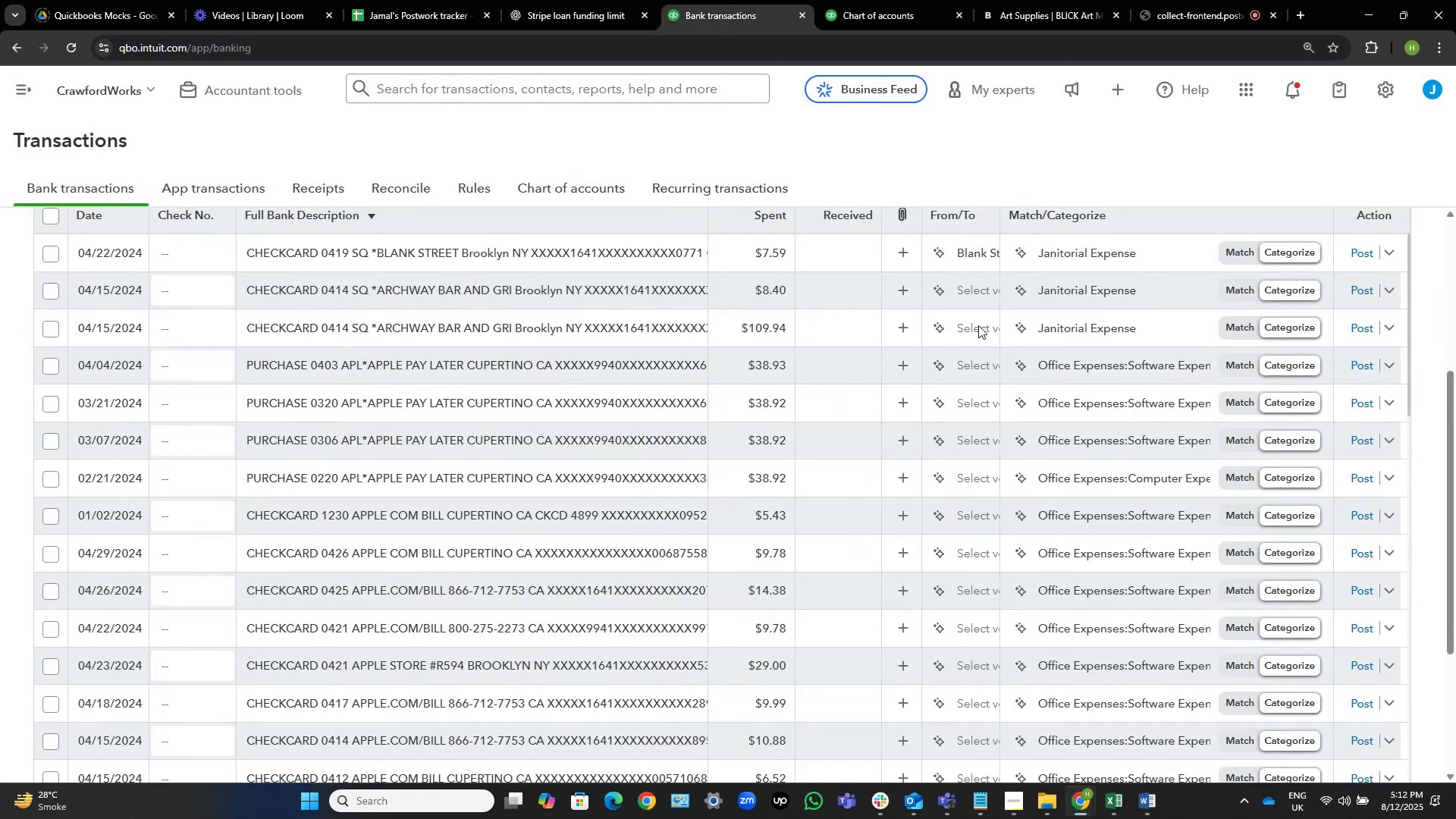 
scroll: coordinate [566, 360], scroll_direction: up, amount: 2.0
 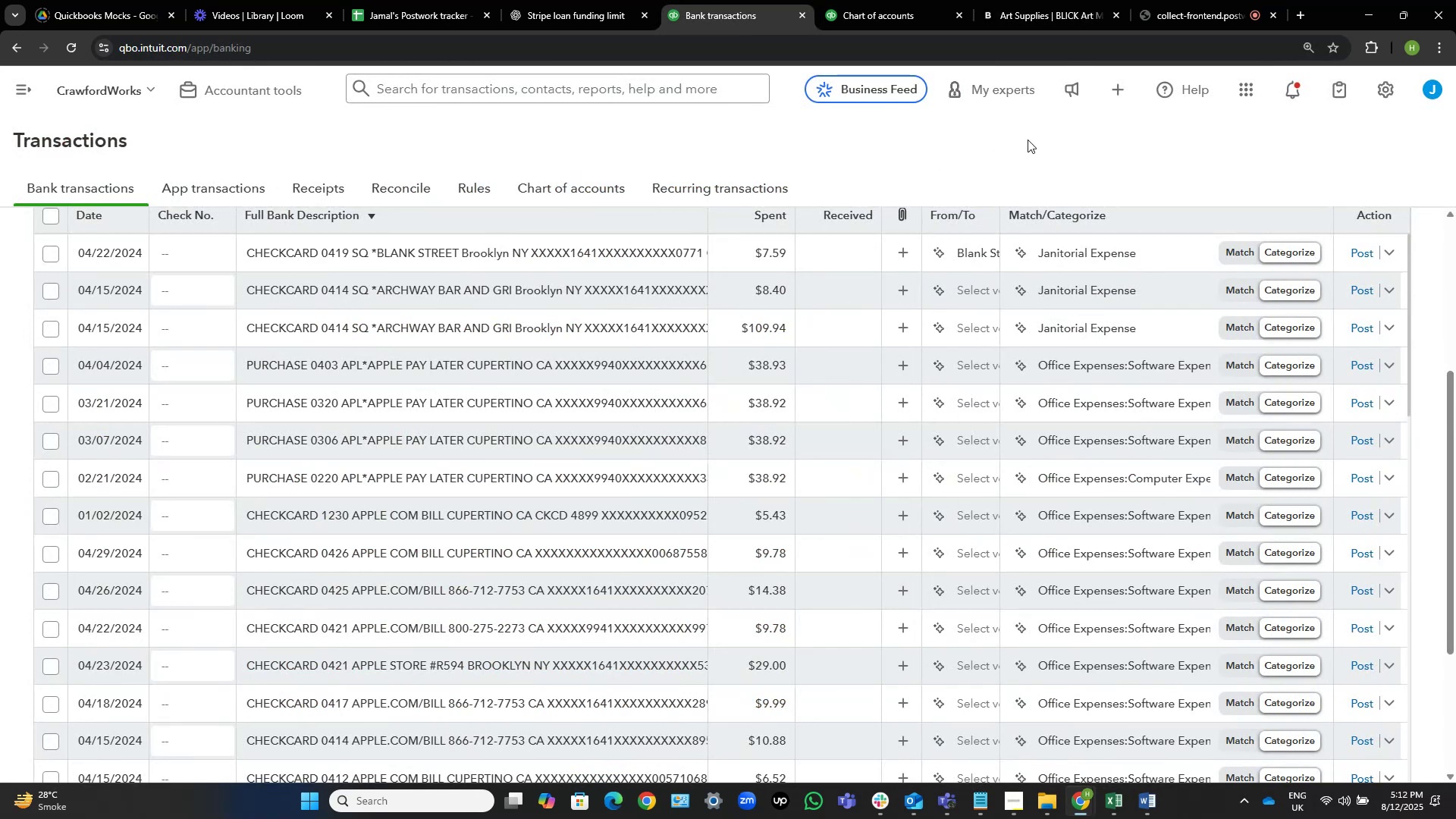 
wait(8.41)
 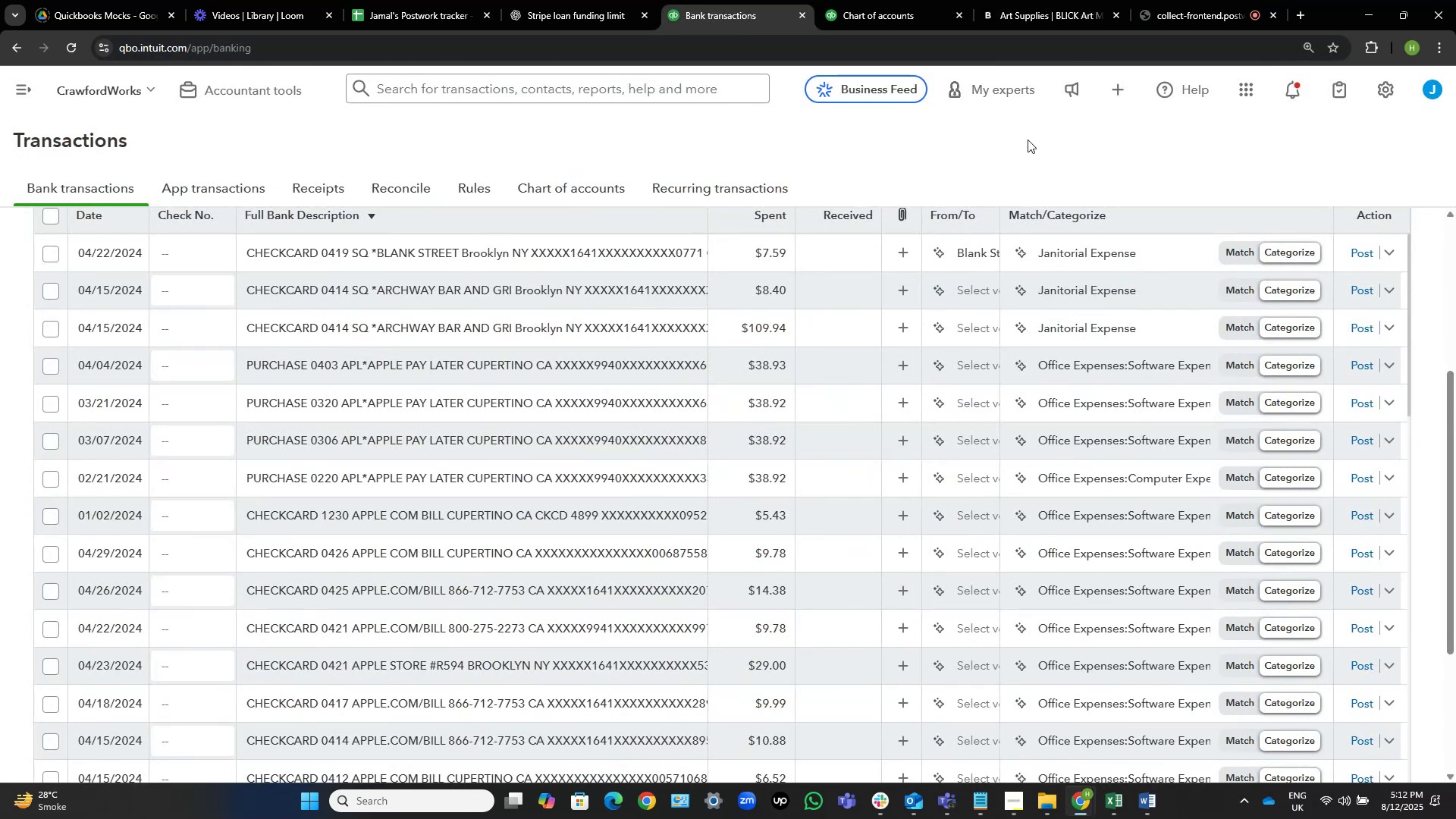 
mouse_move([475, 308])
 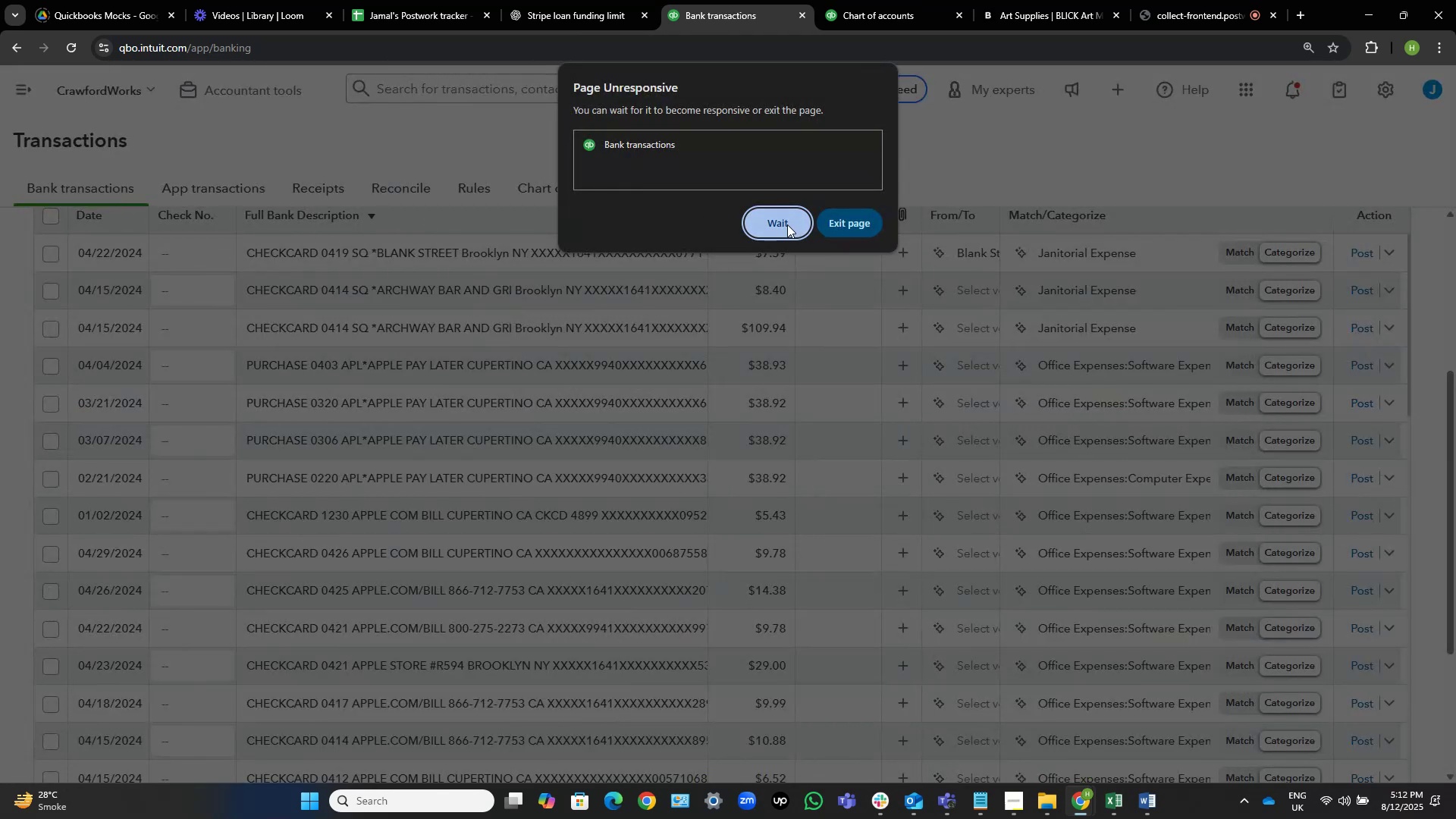 
wait(5.91)
 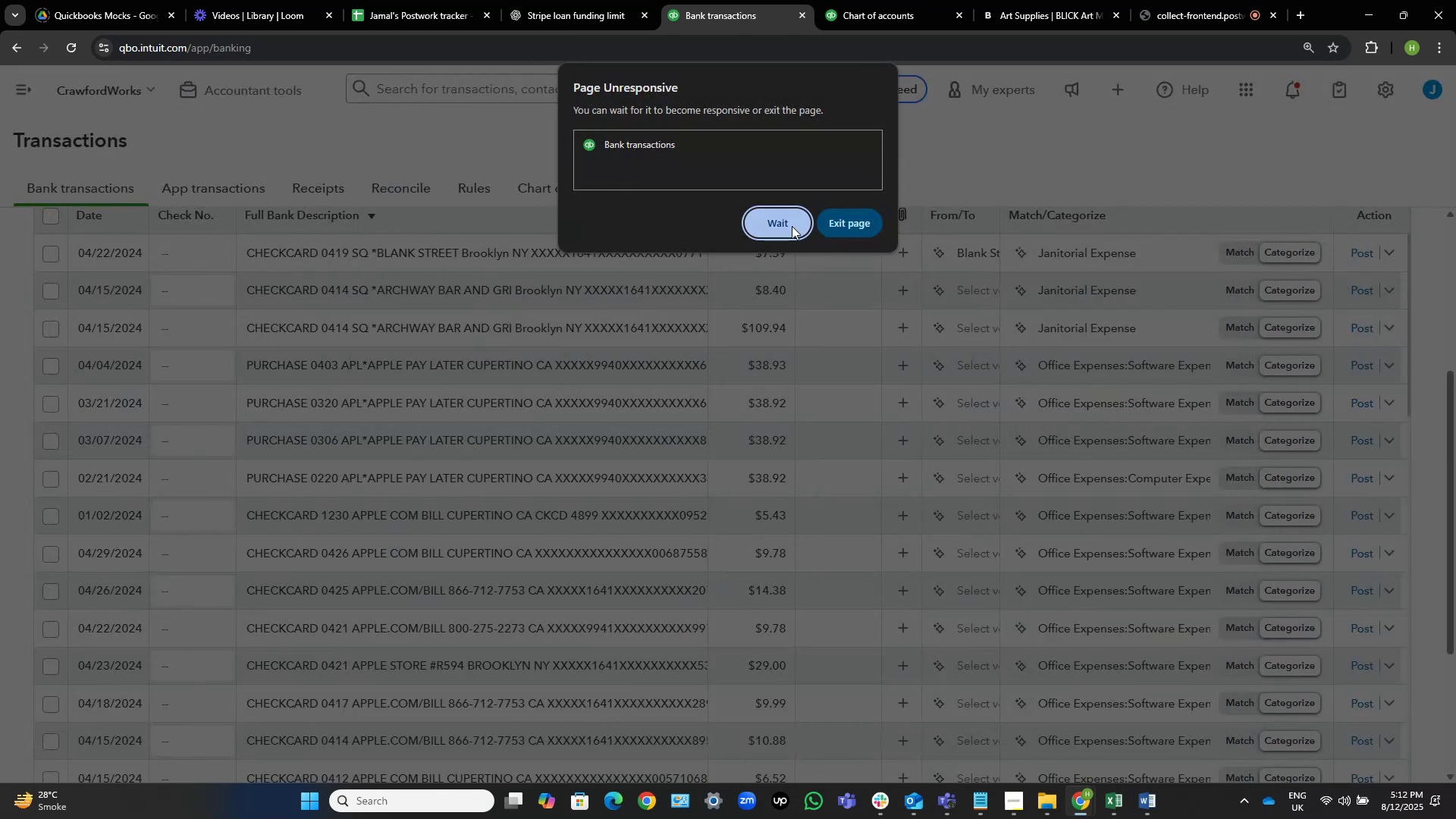 
left_click([772, 223])
 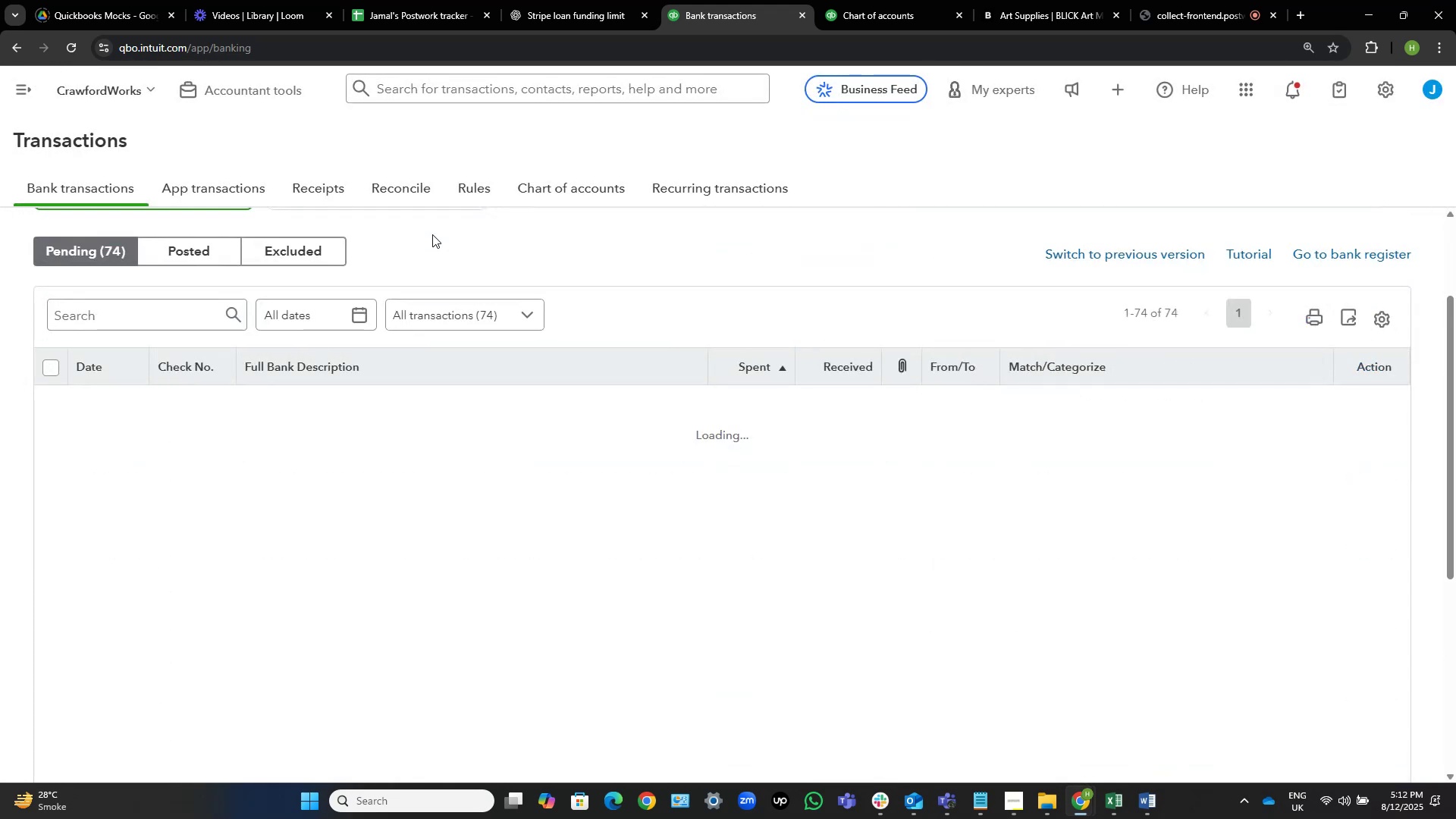 
wait(12.25)
 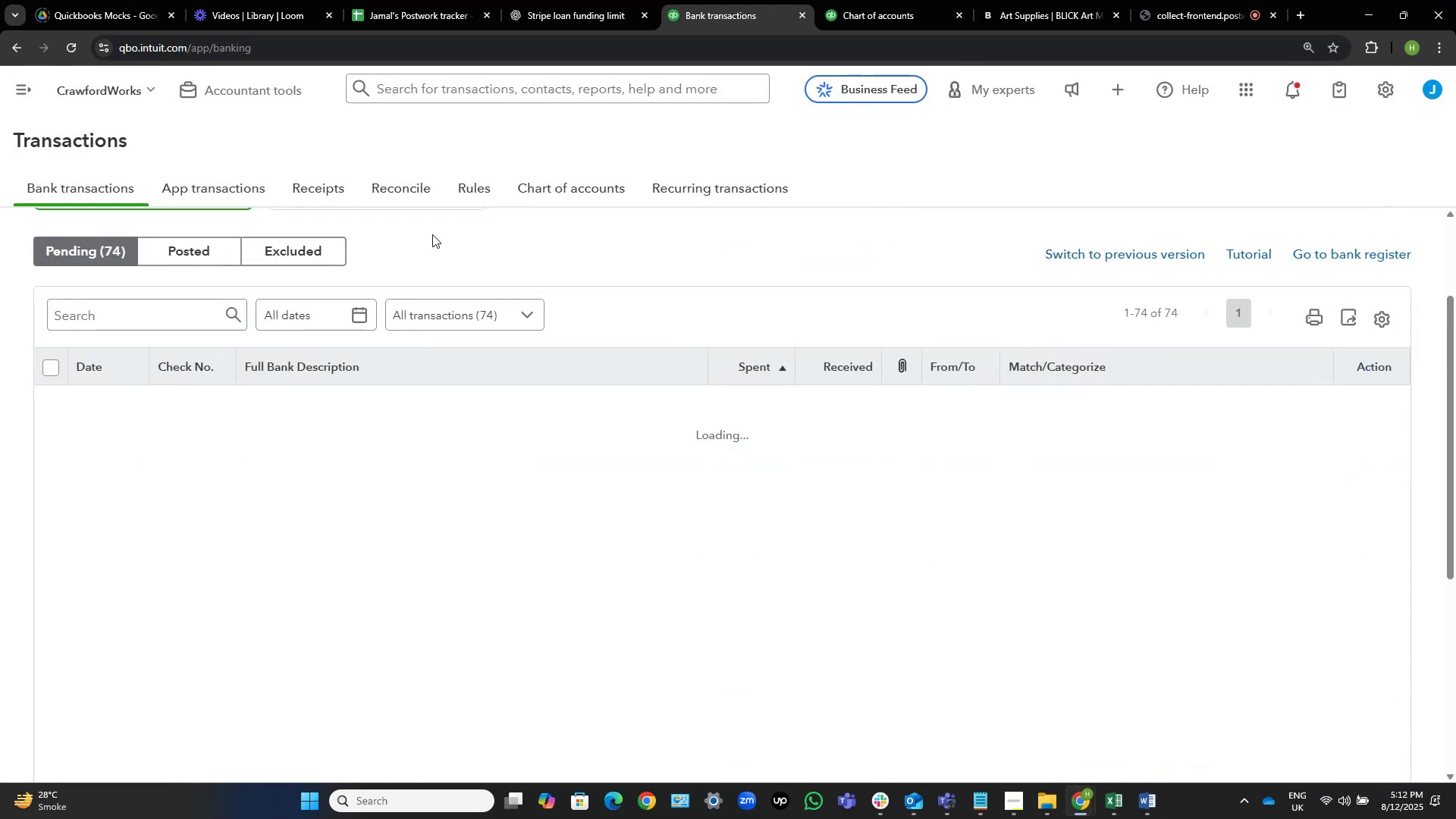 
left_click([346, 369])
 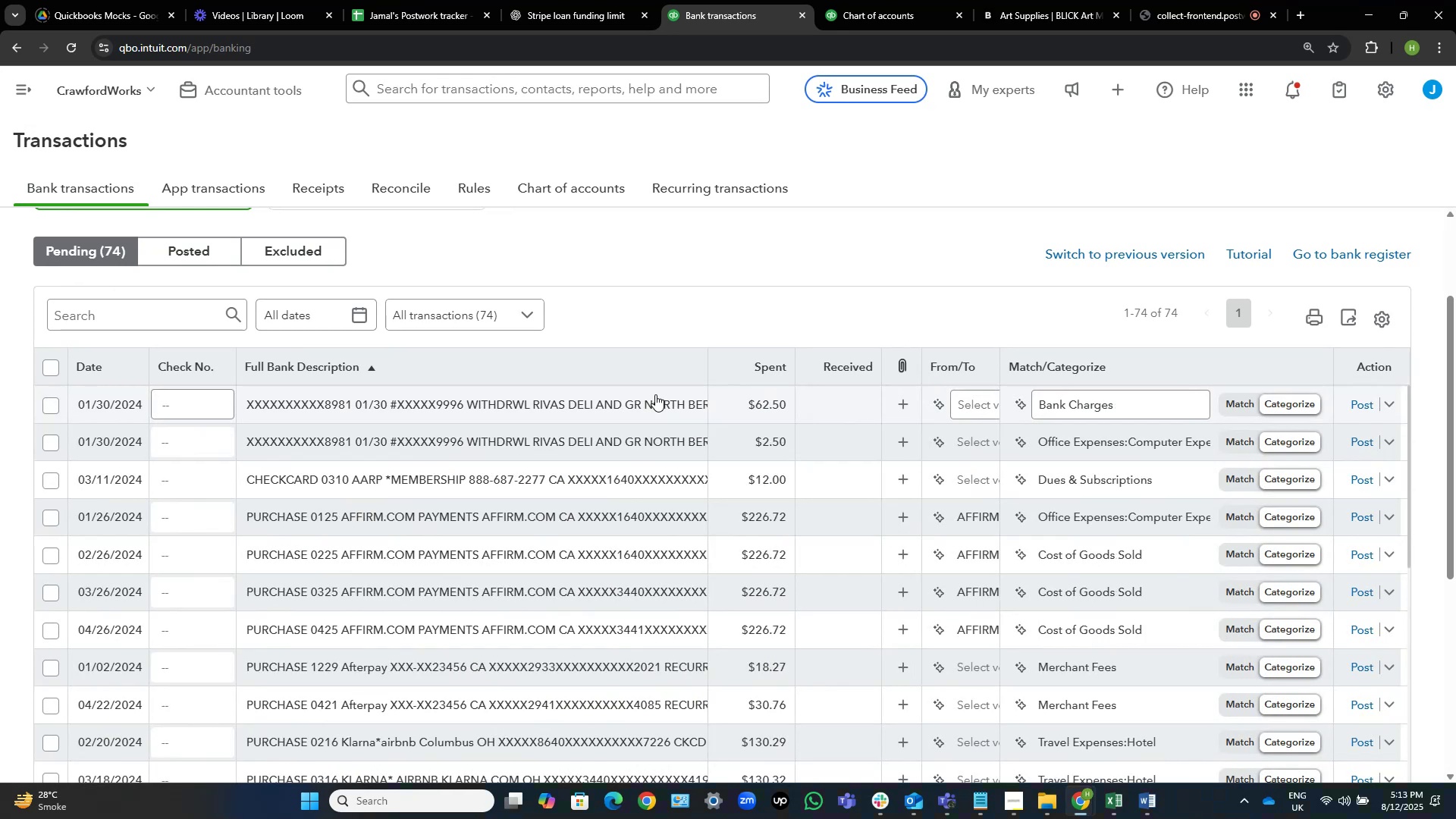 
wait(17.61)
 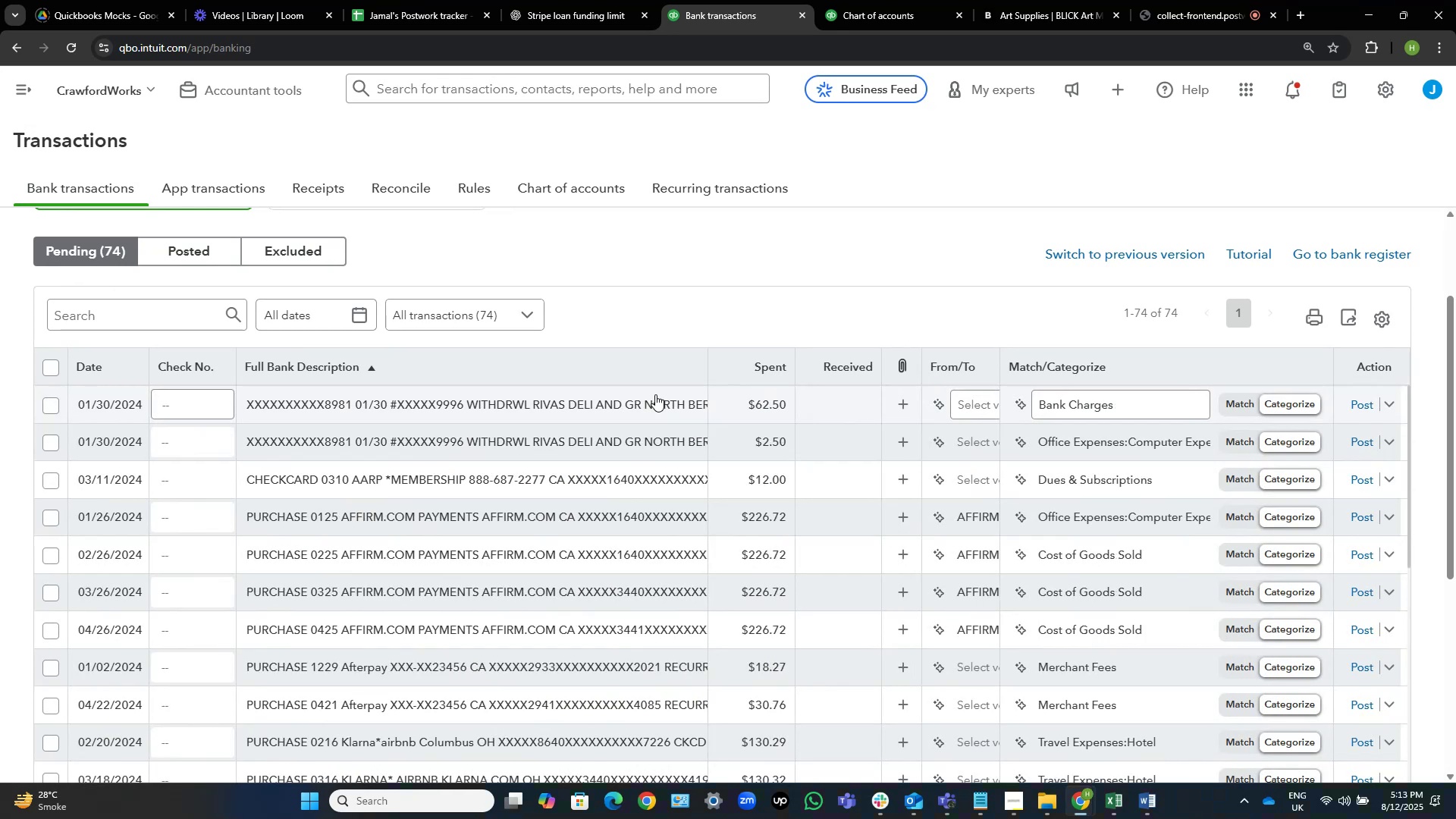 
scroll: coordinate [774, 337], scroll_direction: up, amount: 4.0
 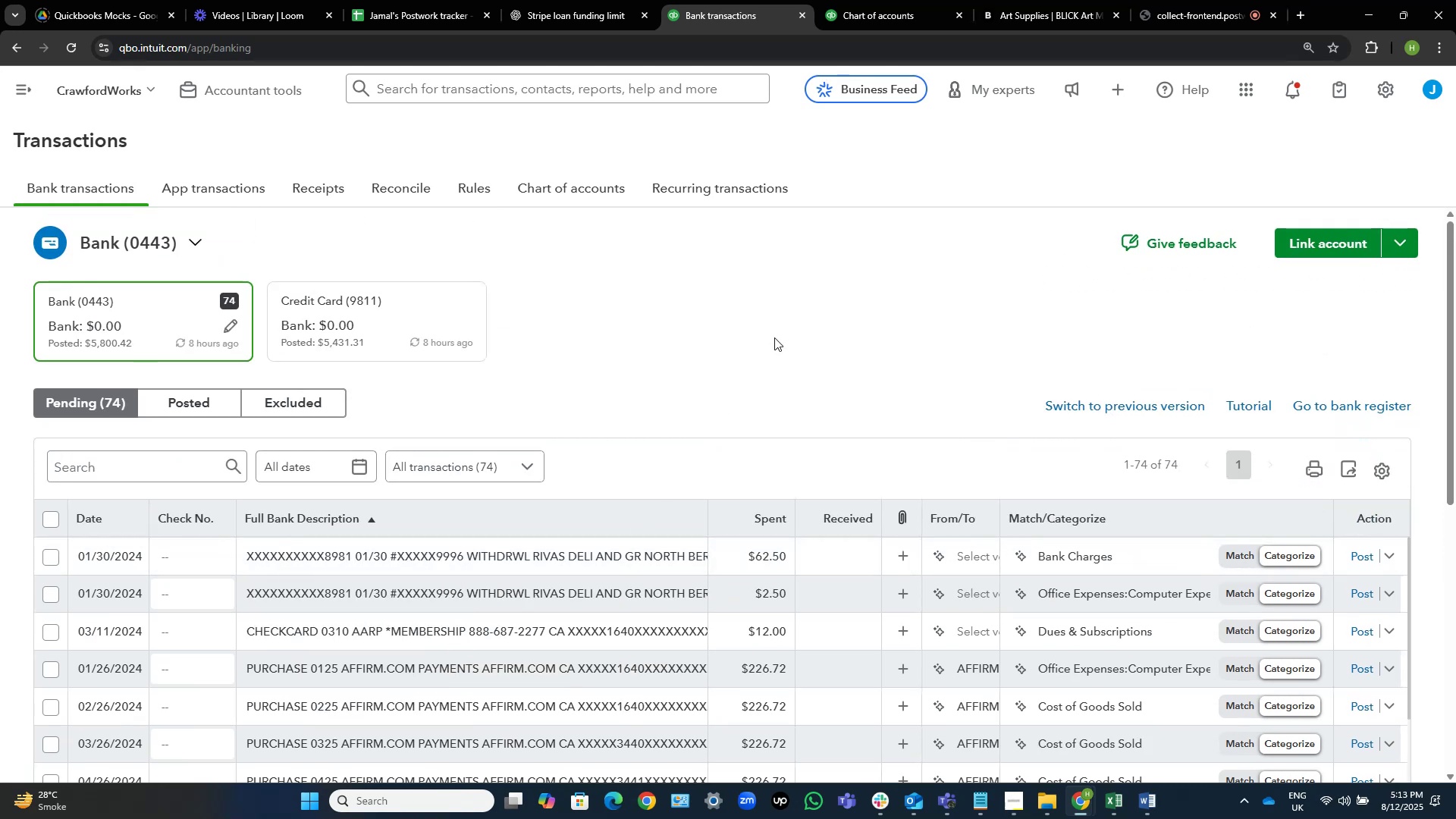 
scroll: coordinate [774, 337], scroll_direction: down, amount: 1.0
 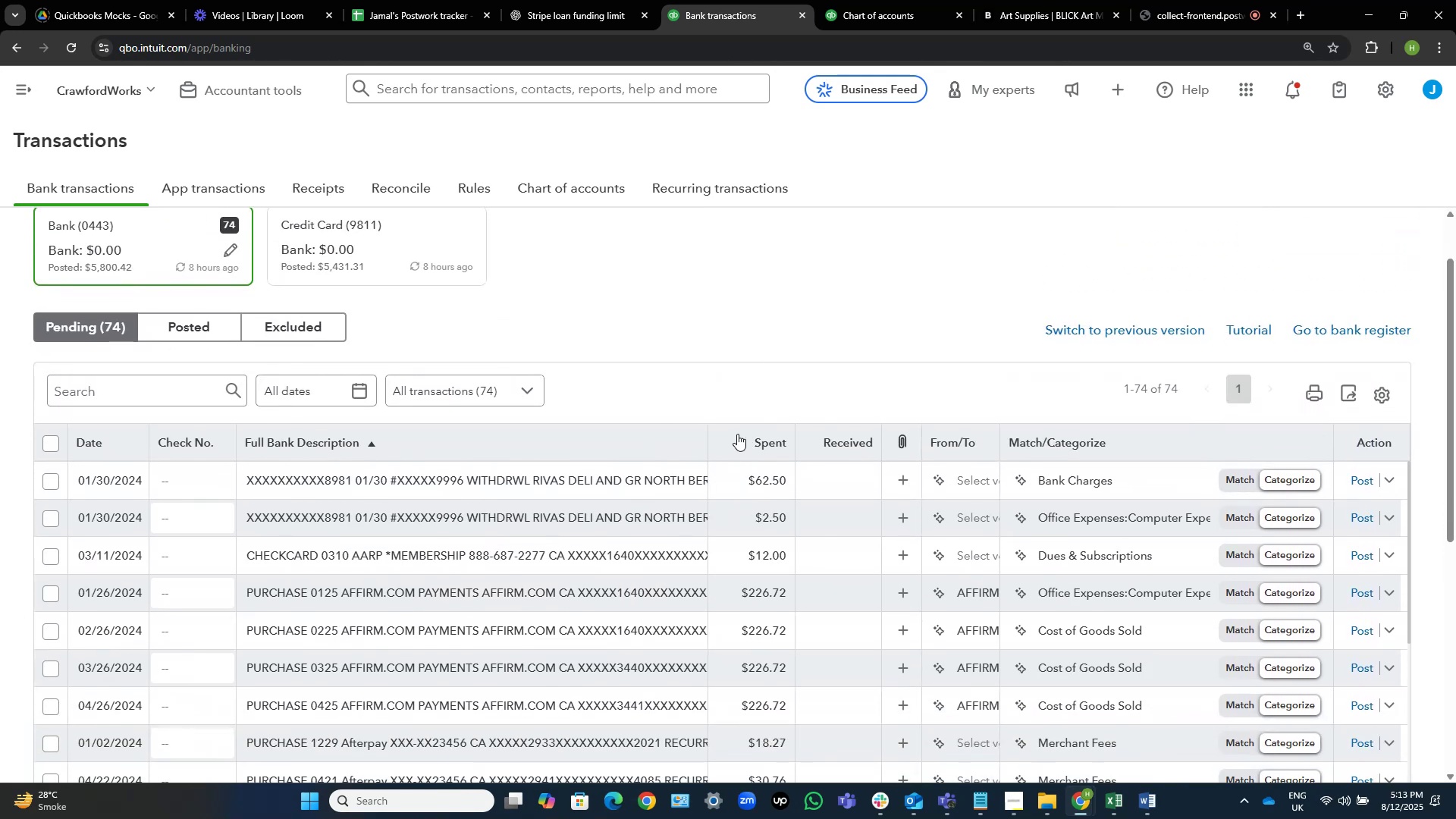 
left_click_drag(start_coordinate=[704, 443], to_coordinate=[730, 443])
 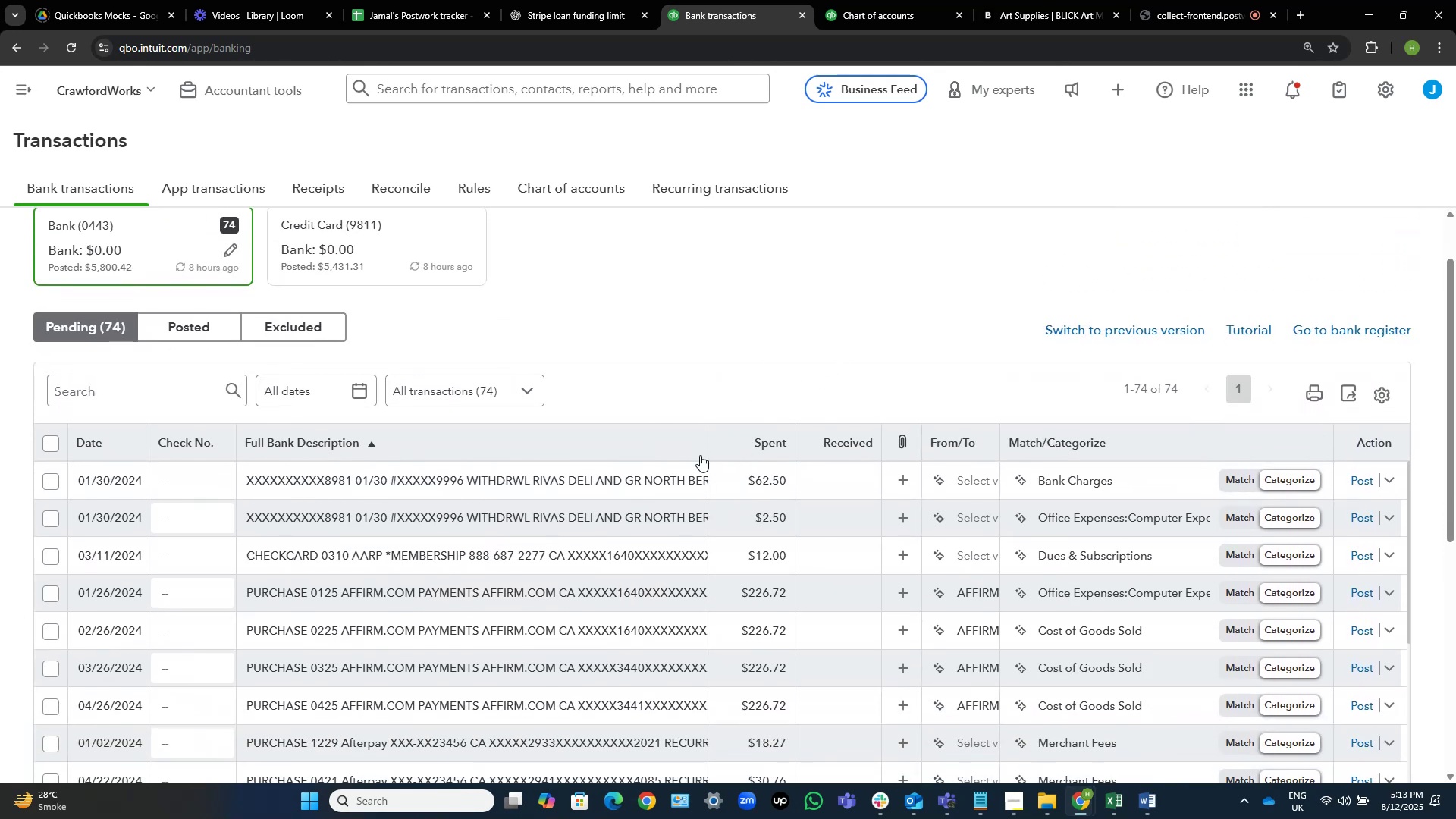 
left_click_drag(start_coordinate=[707, 447], to_coordinate=[727, 444])
 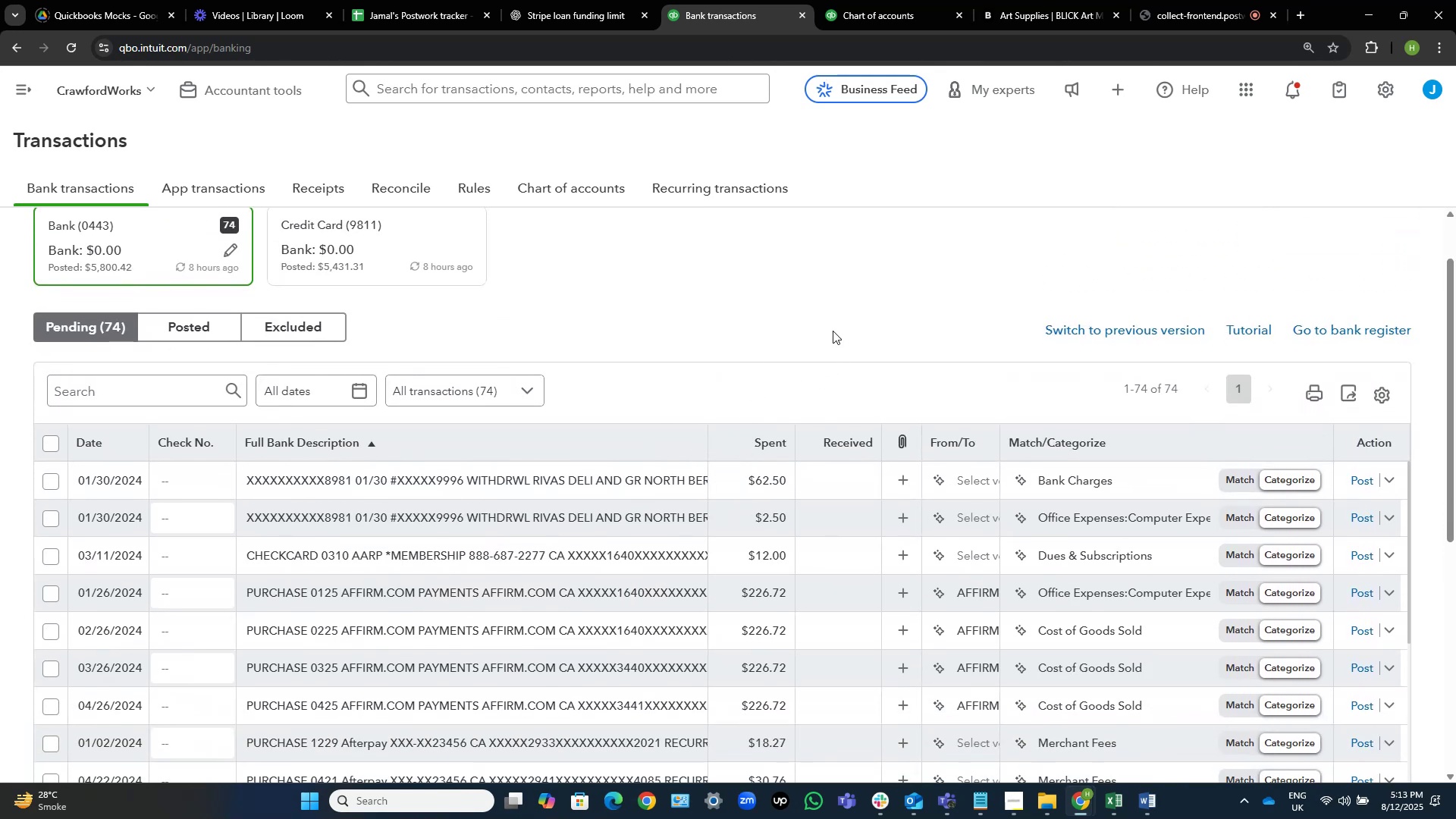 
left_click([833, 331])
 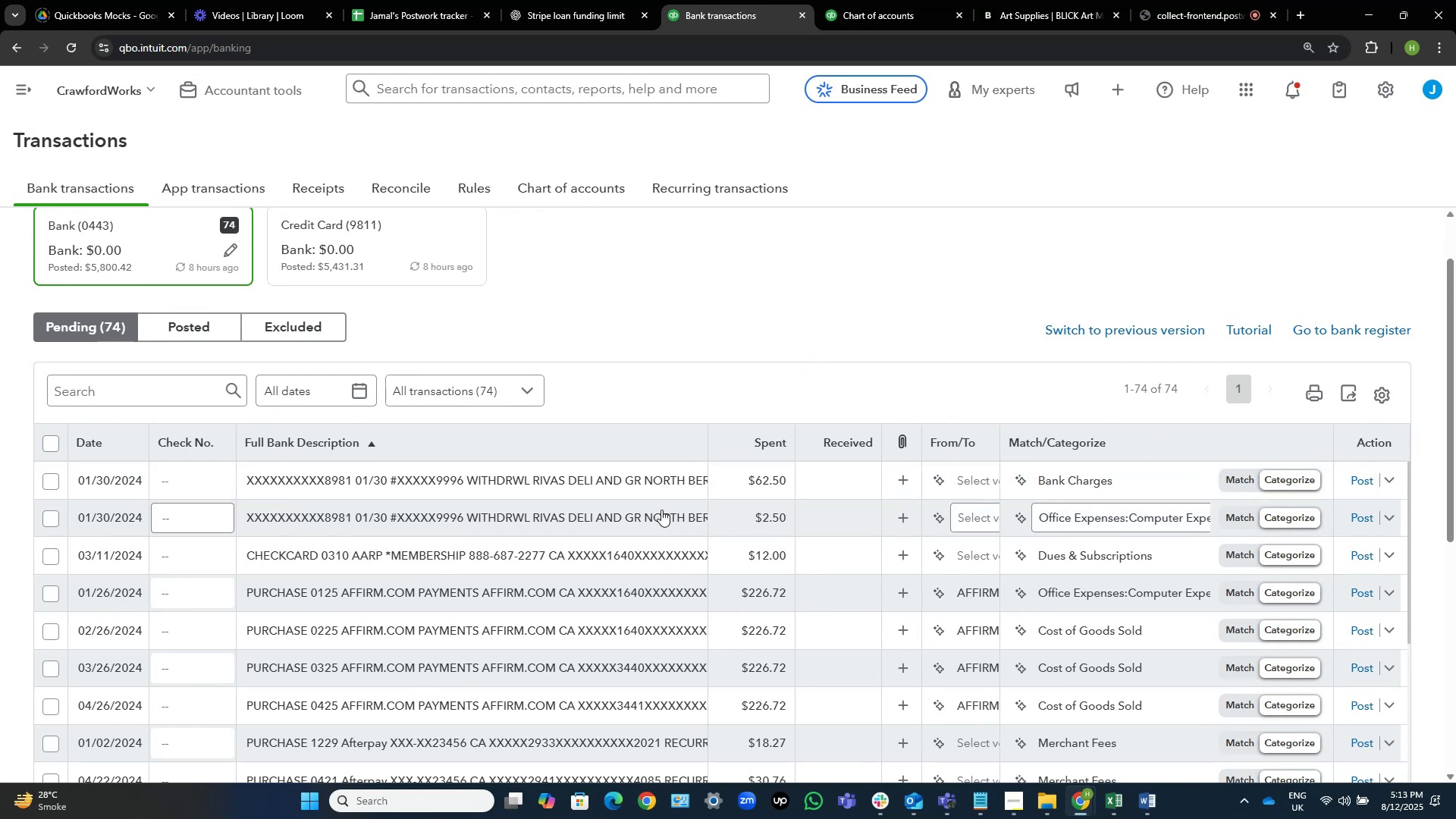 
wait(10.53)
 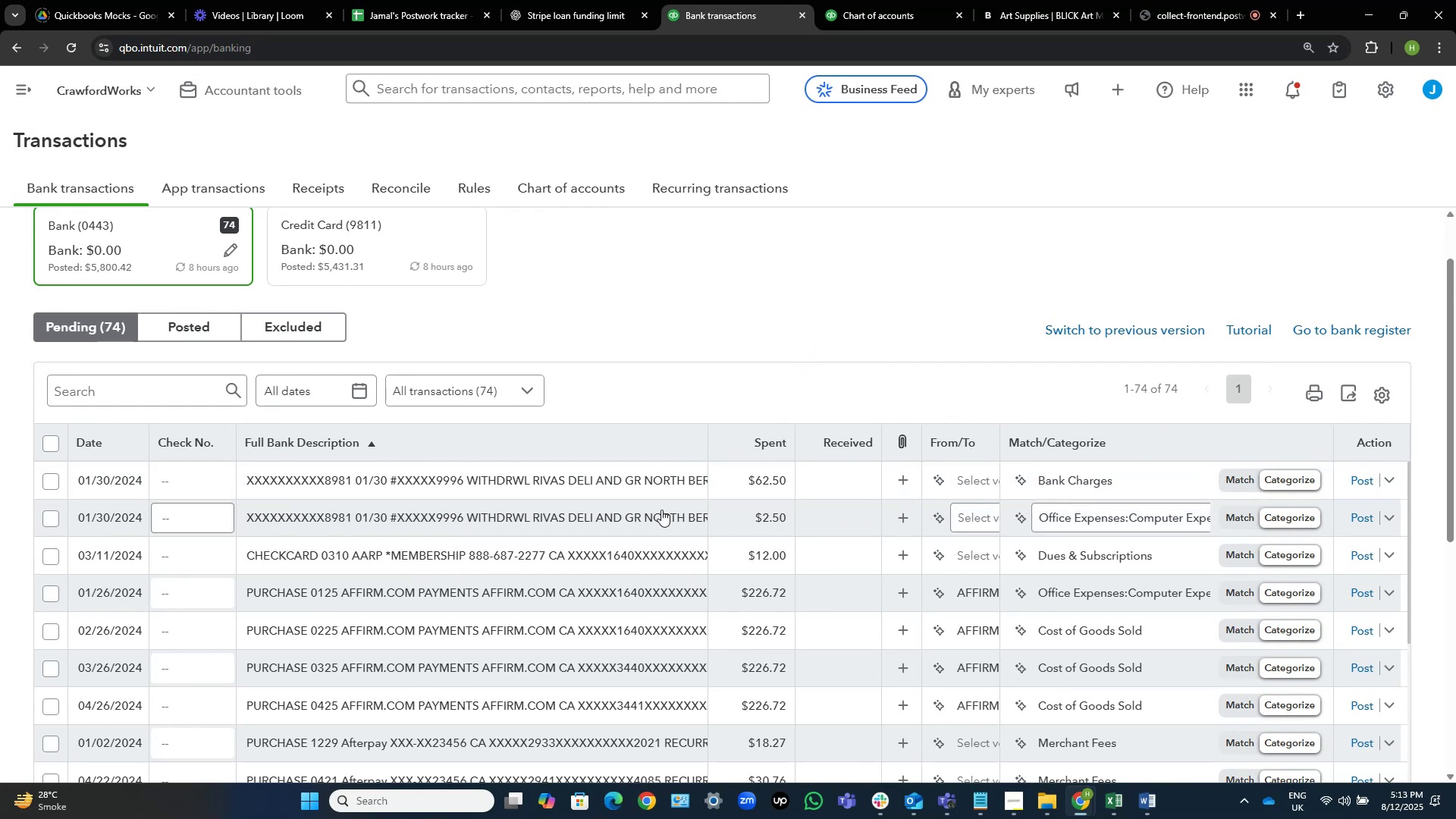 
left_click([962, 519])
 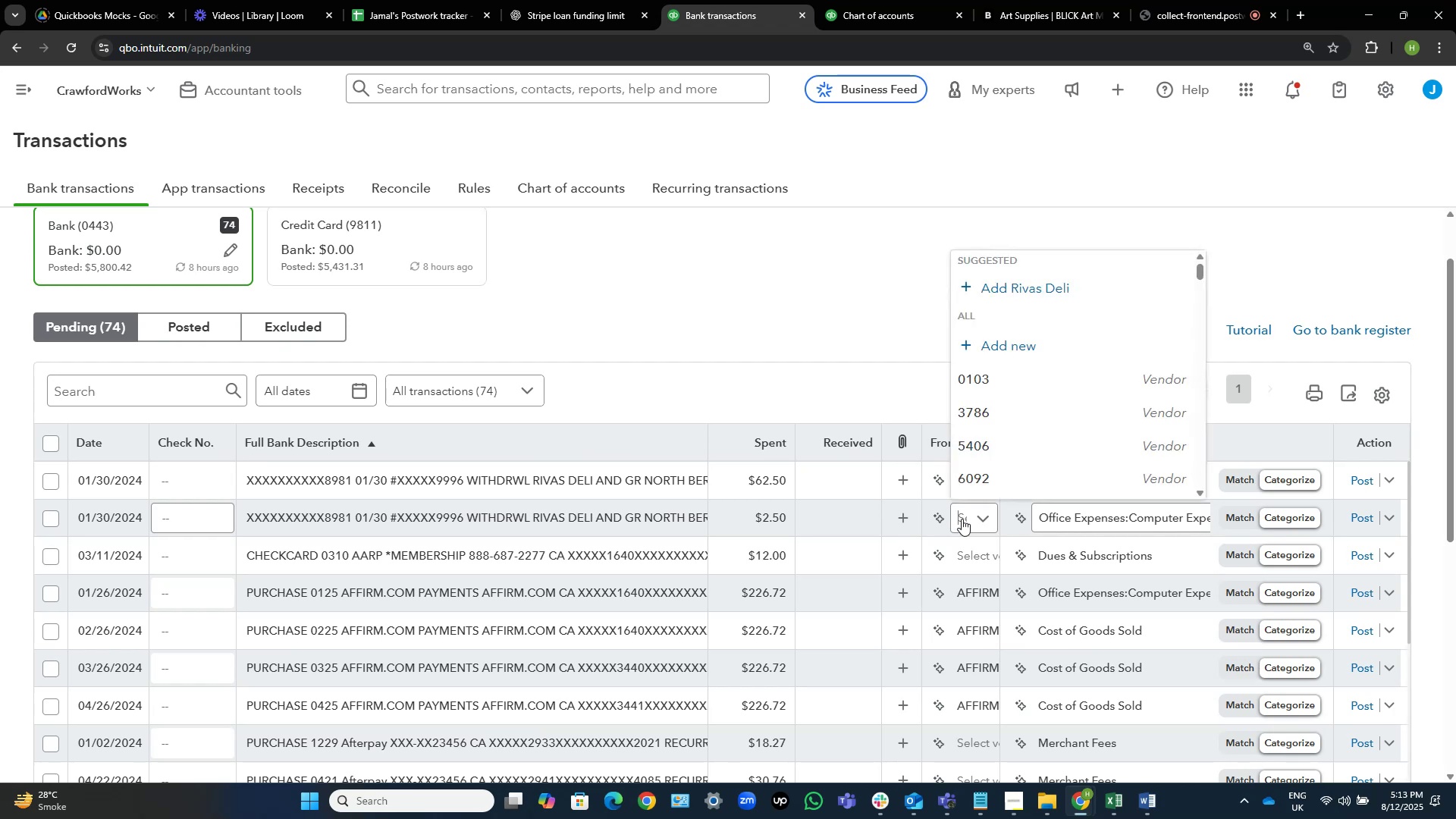 
type(fee)
 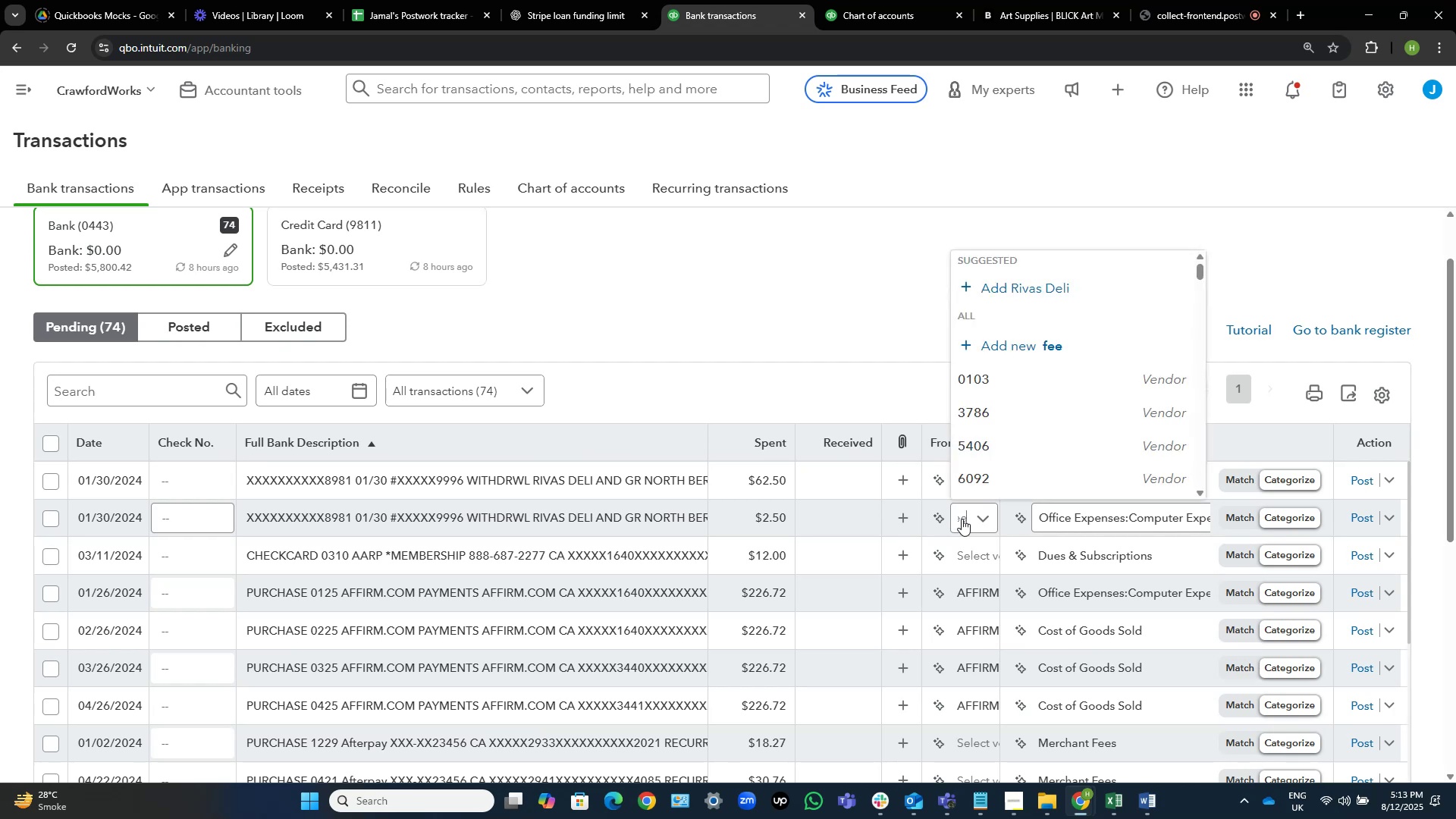 
mouse_move([967, 469])
 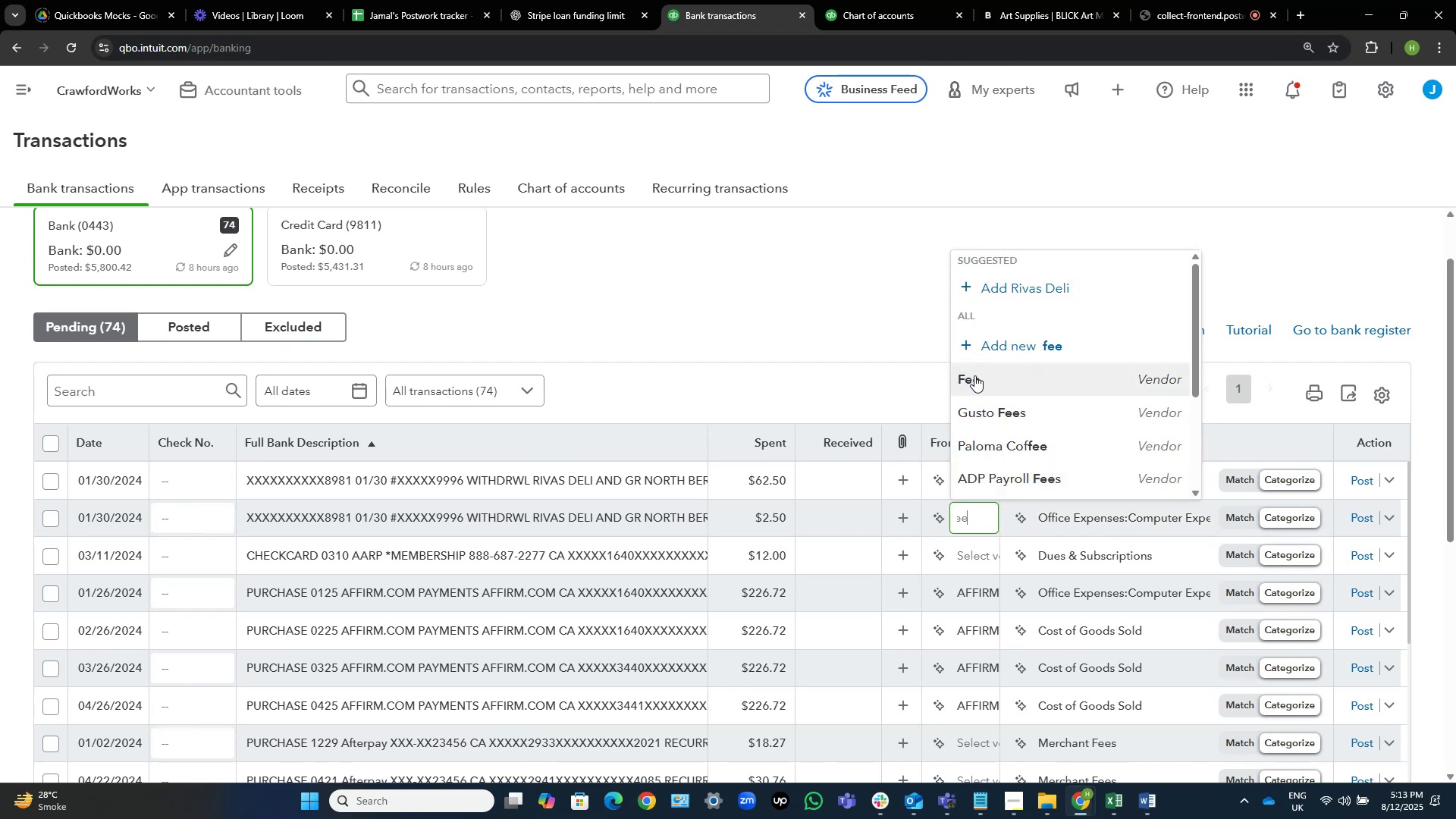 
left_click([974, 376])
 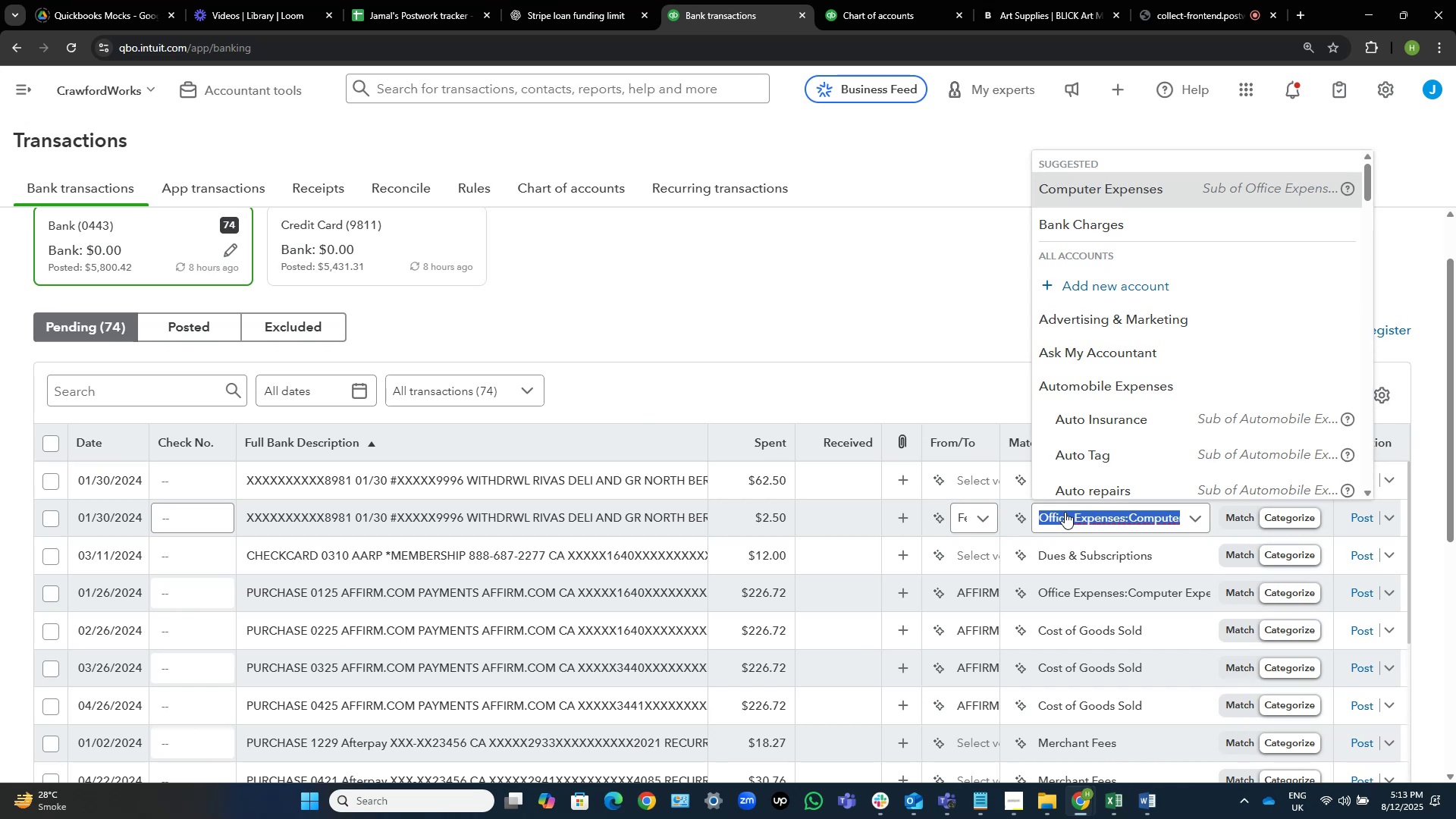 
wait(18.42)
 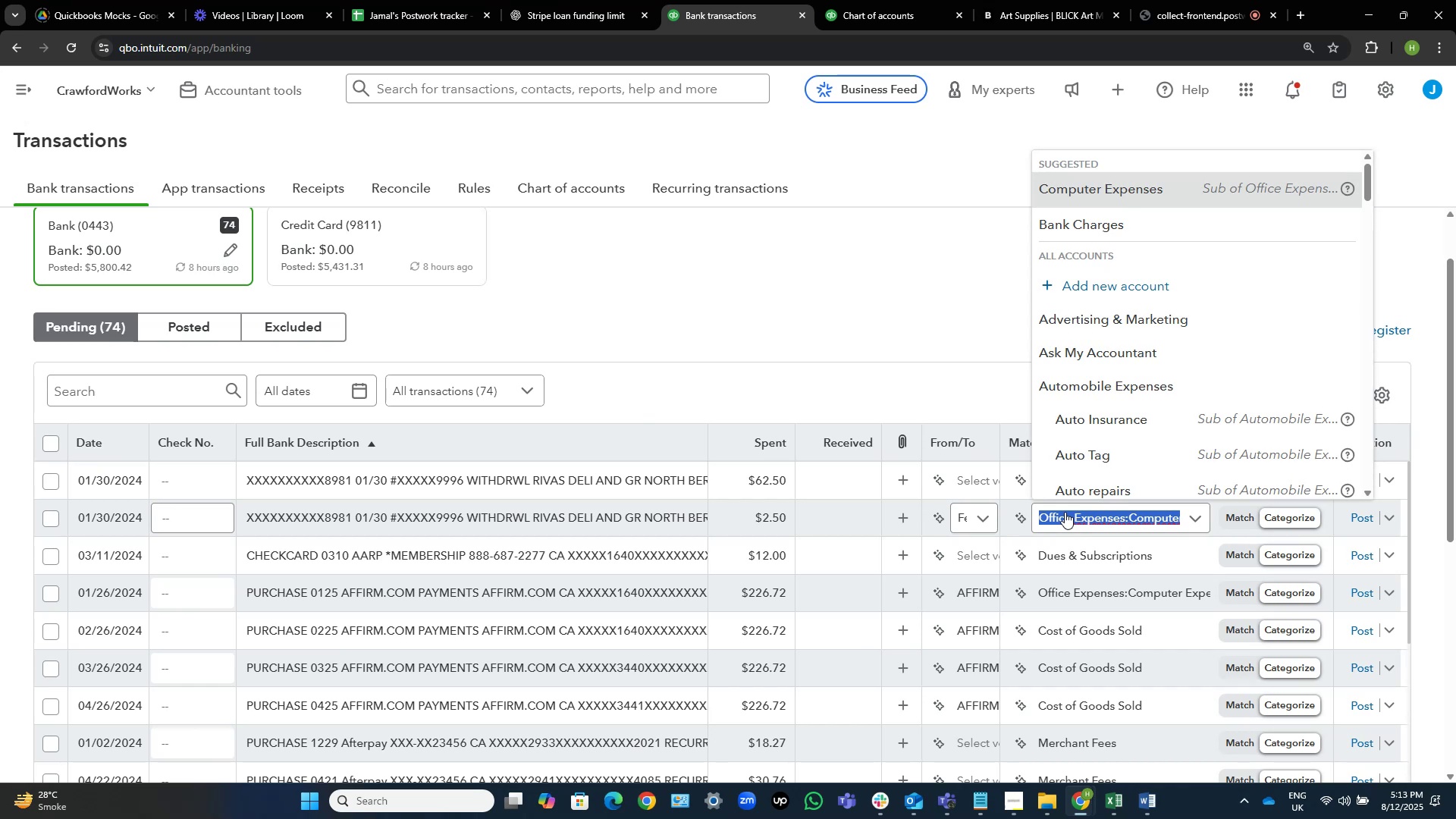 
type(bank )
 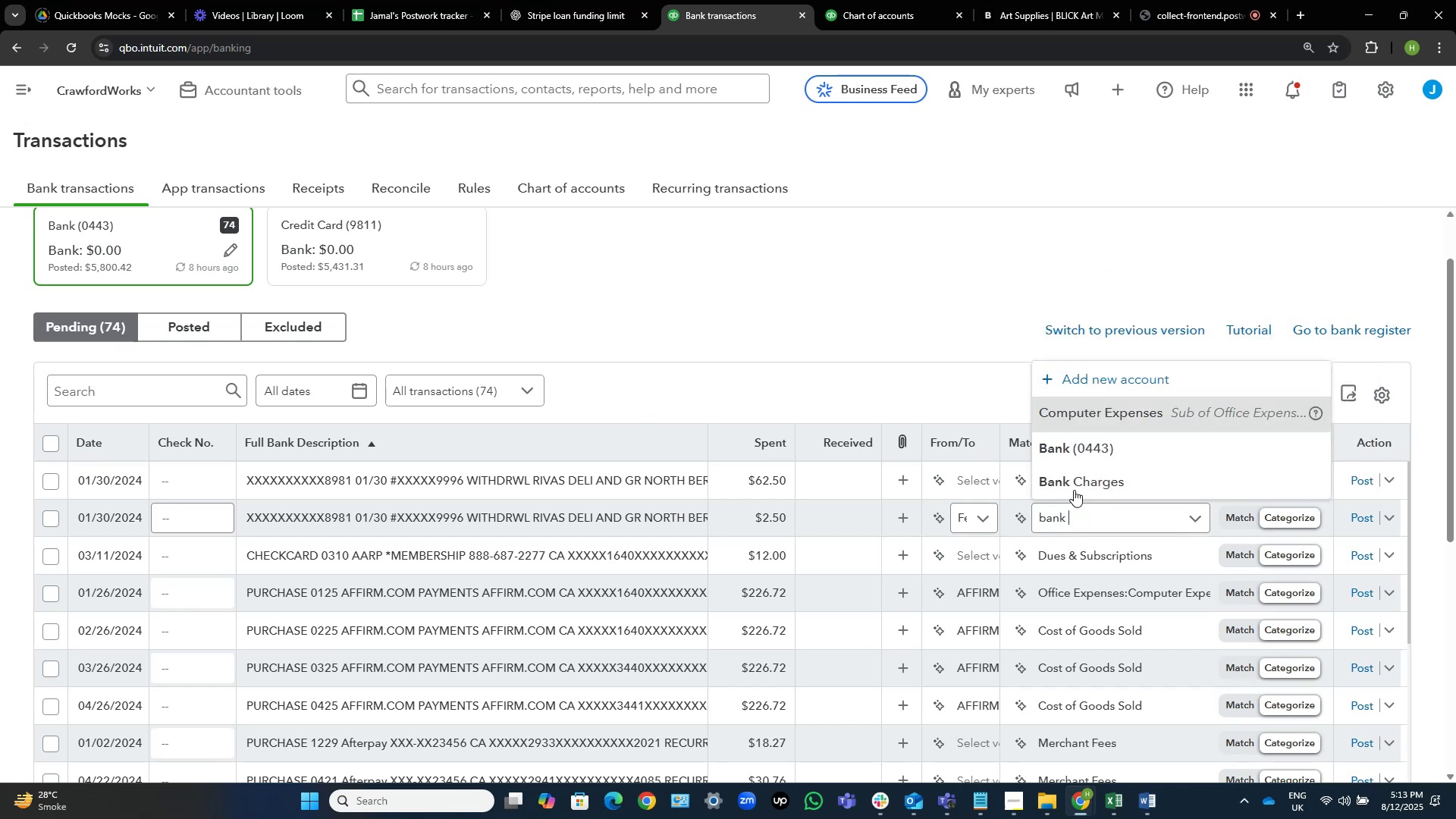 
left_click([1081, 471])
 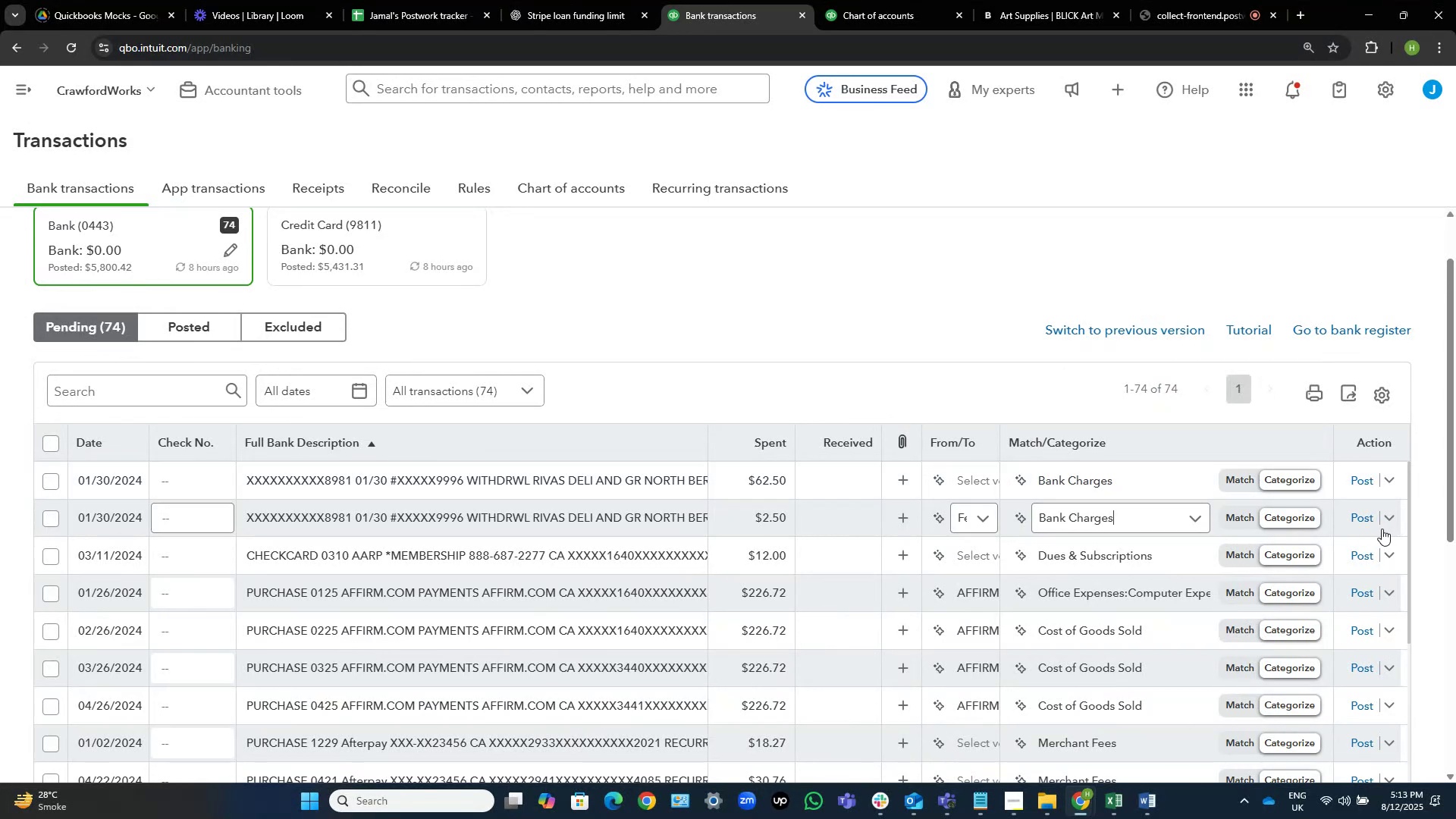 
left_click([1369, 521])
 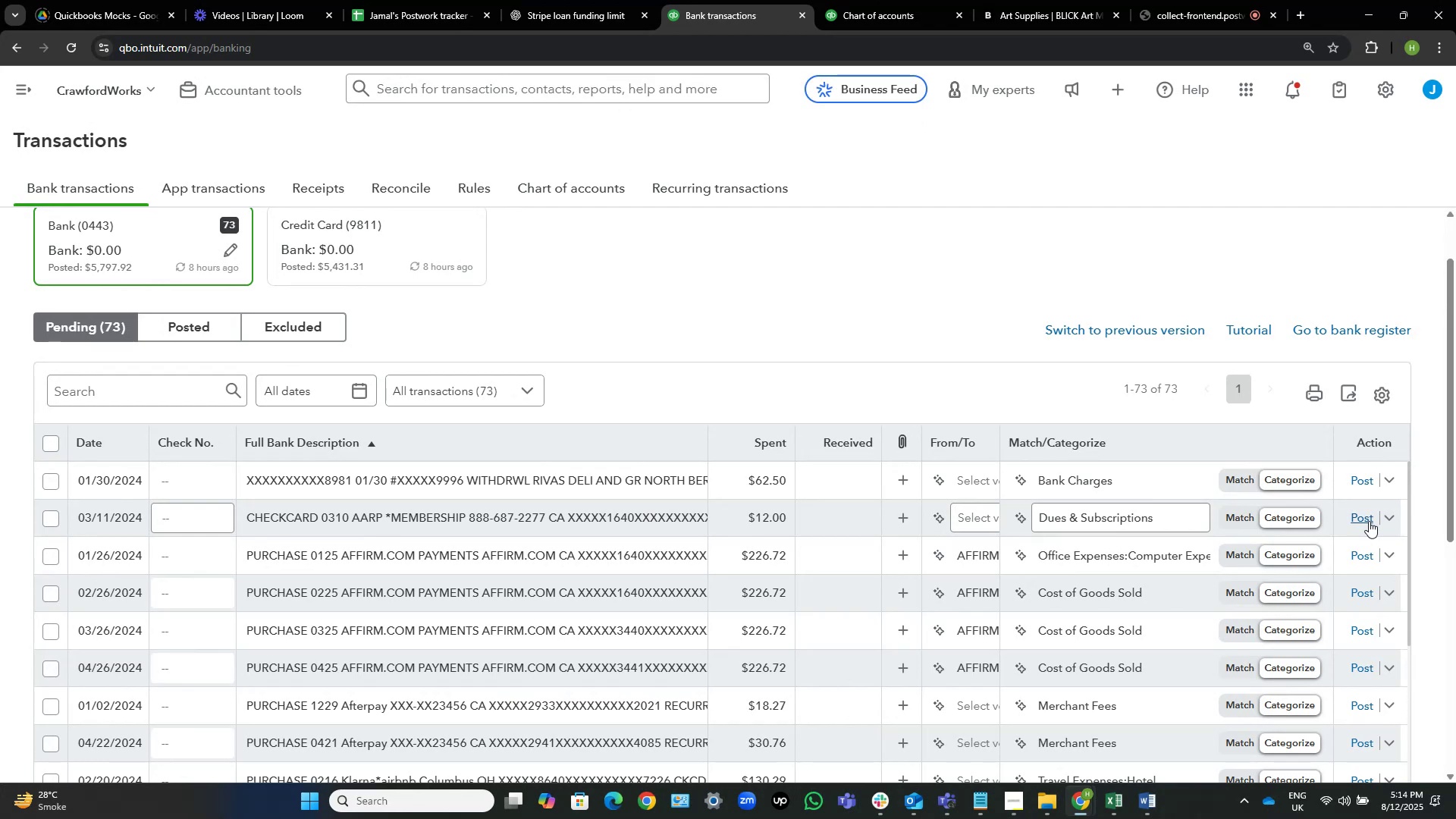 
wait(21.17)
 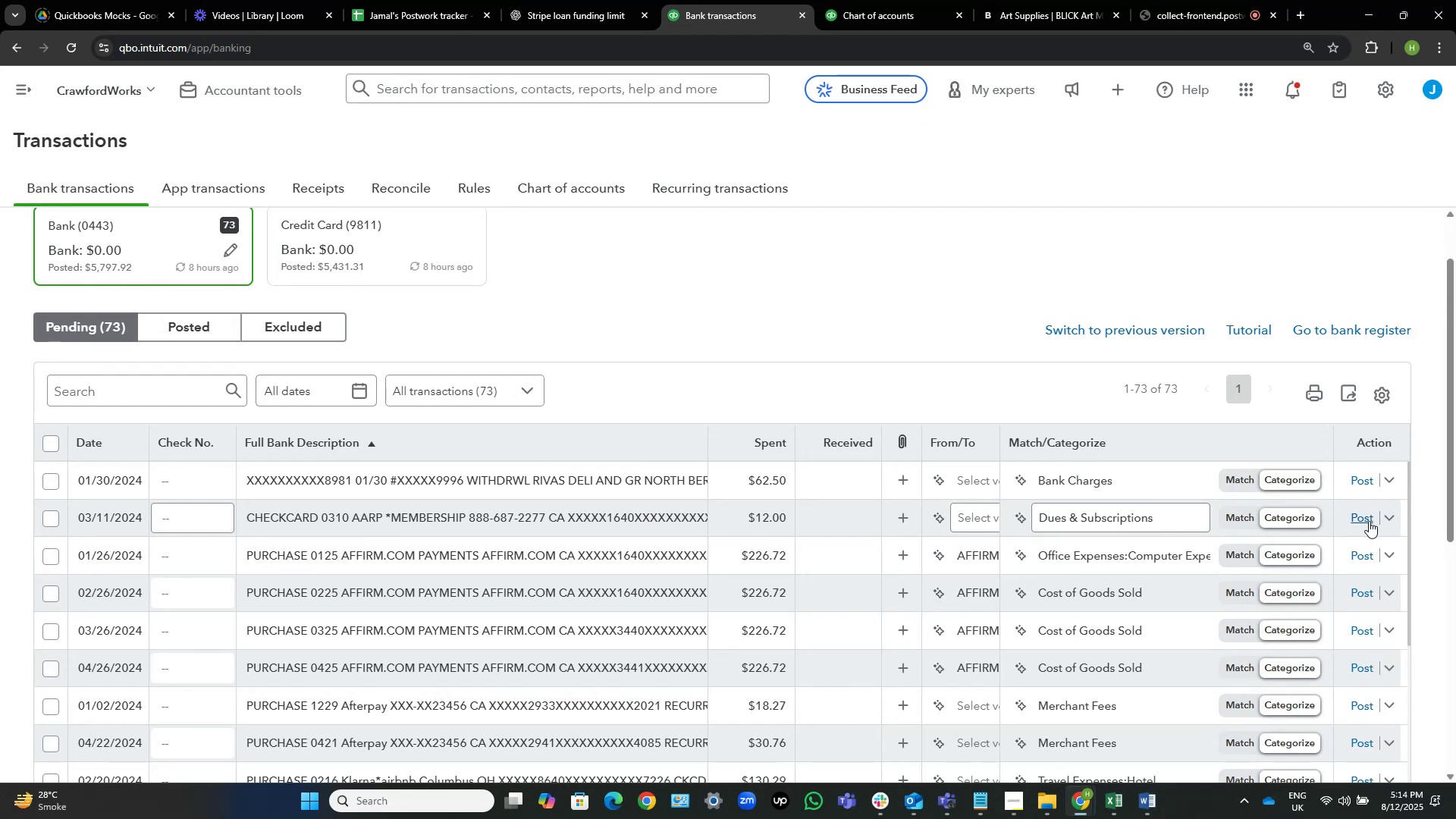 
mouse_move([952, 489])
 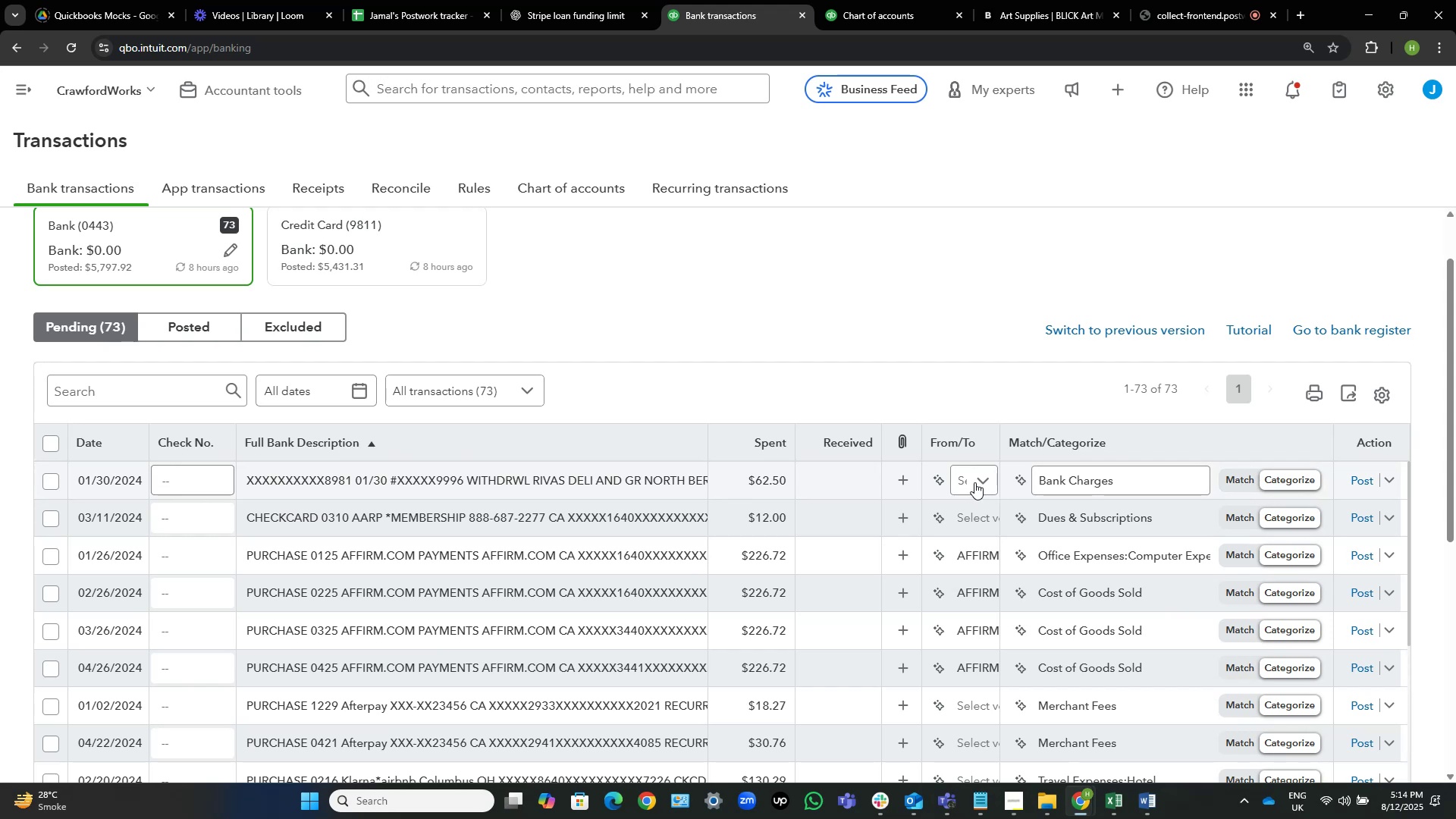 
left_click([965, 478])
 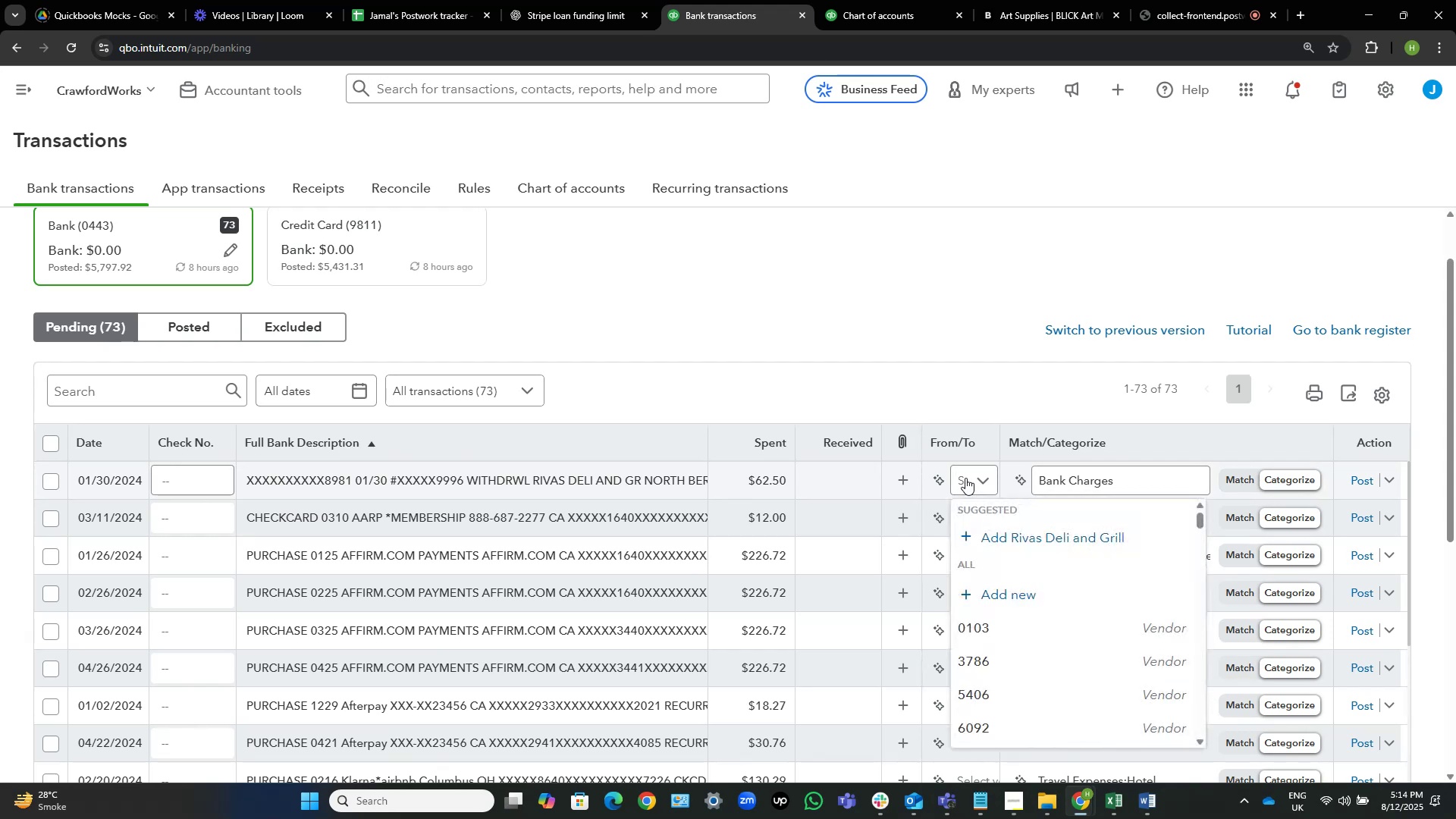 
type(atm)
 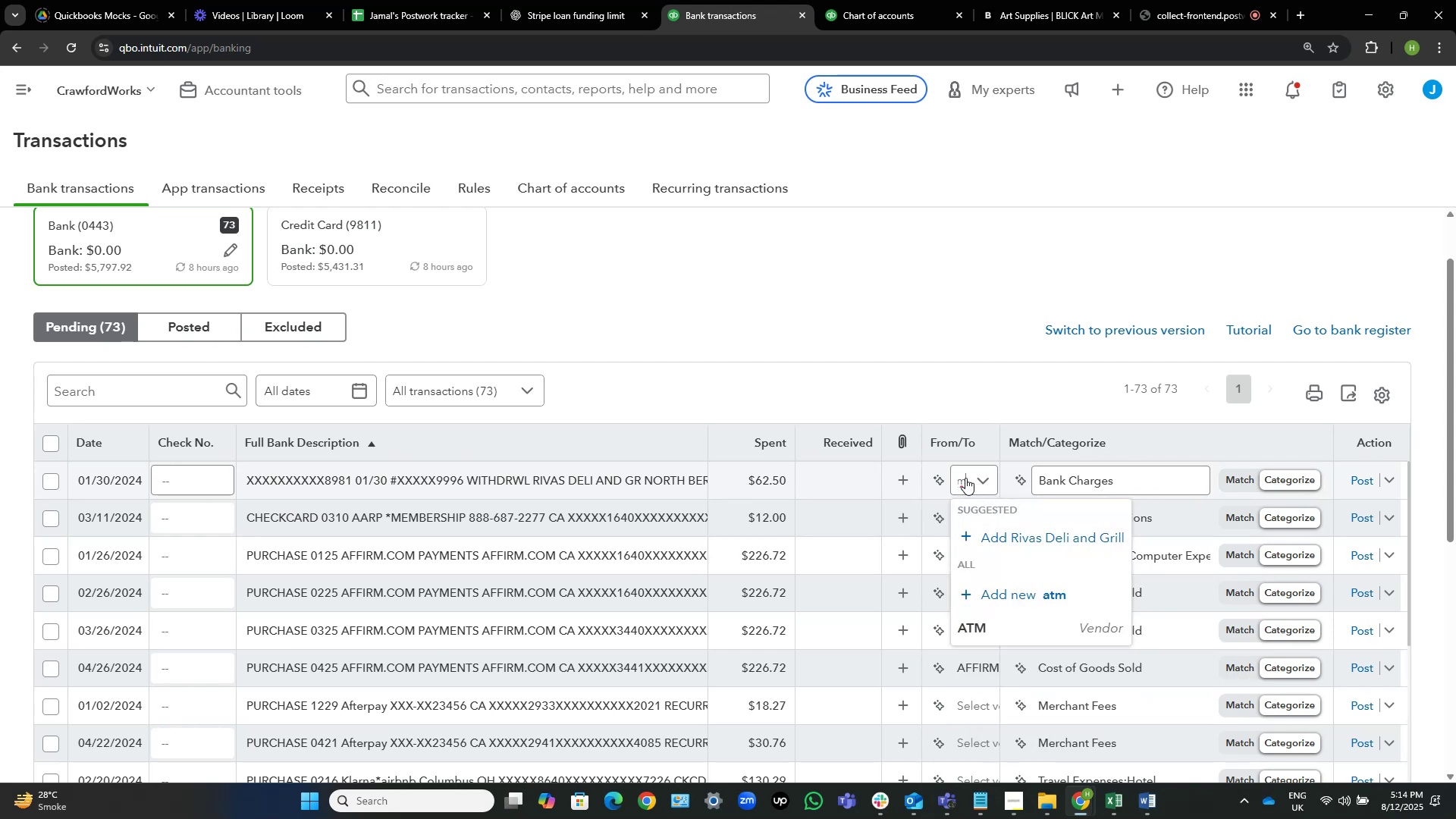 
left_click([994, 628])
 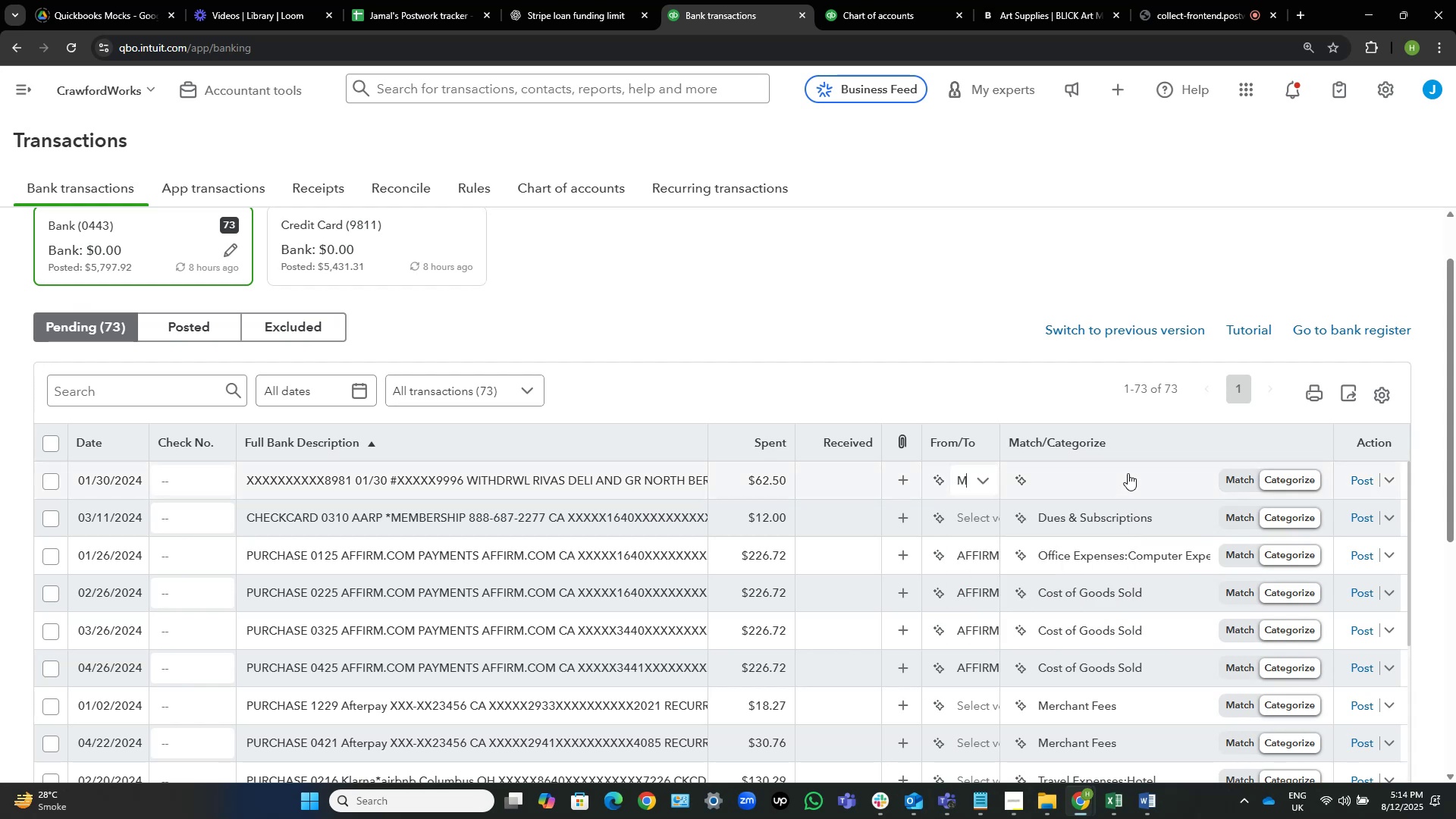 
wait(5.74)
 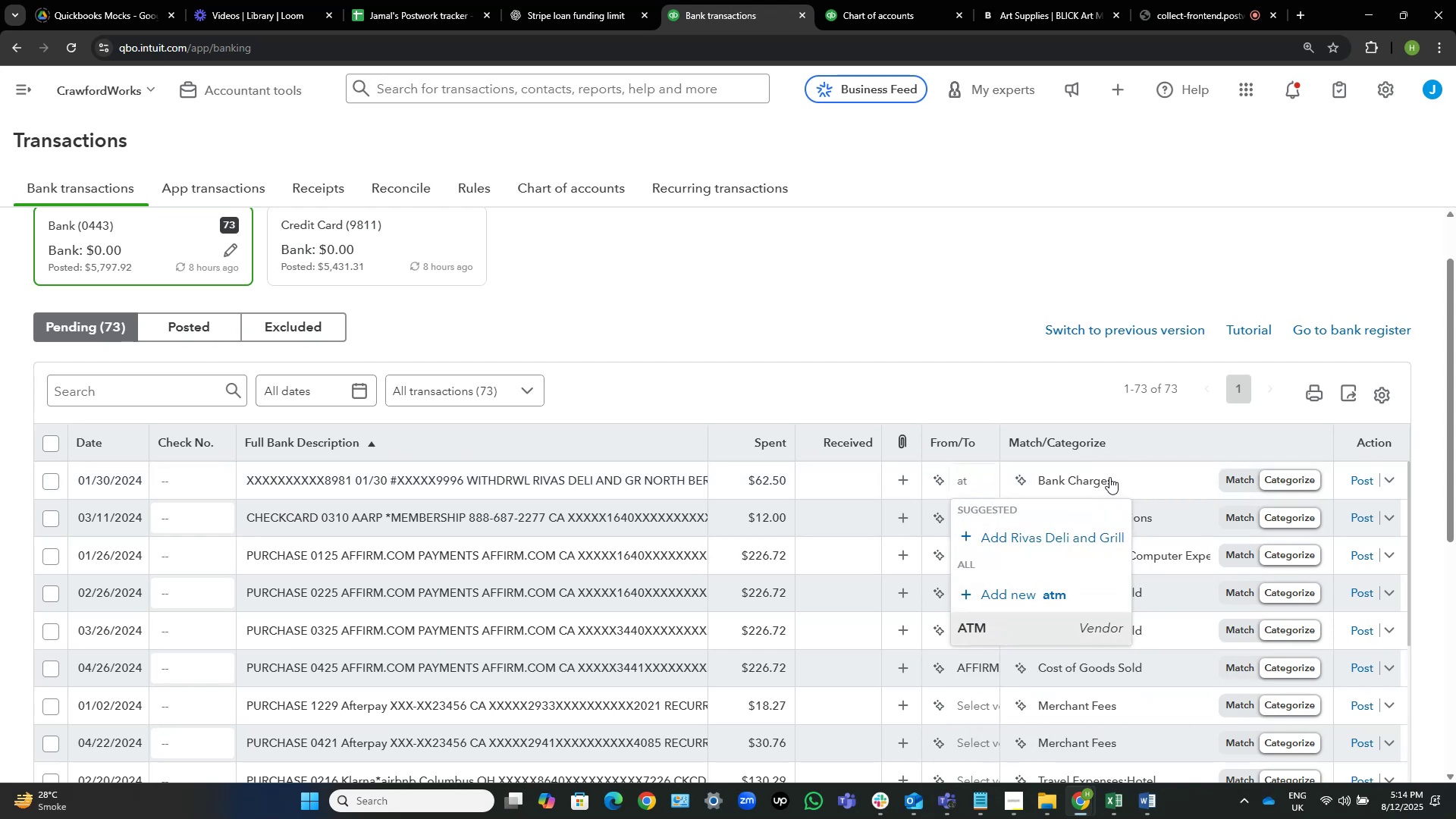 
left_click([1132, 480])
 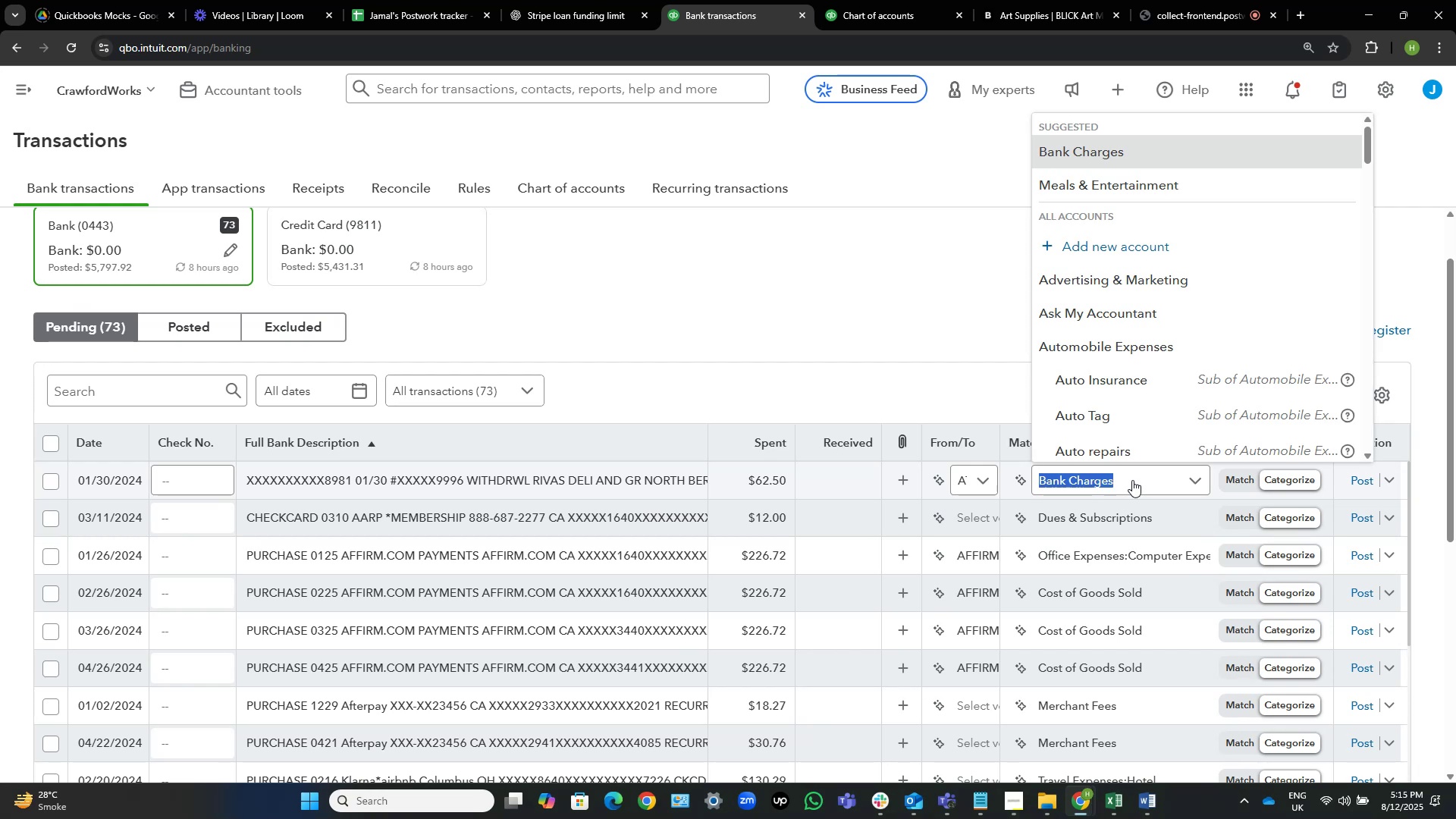 
wait(31.91)
 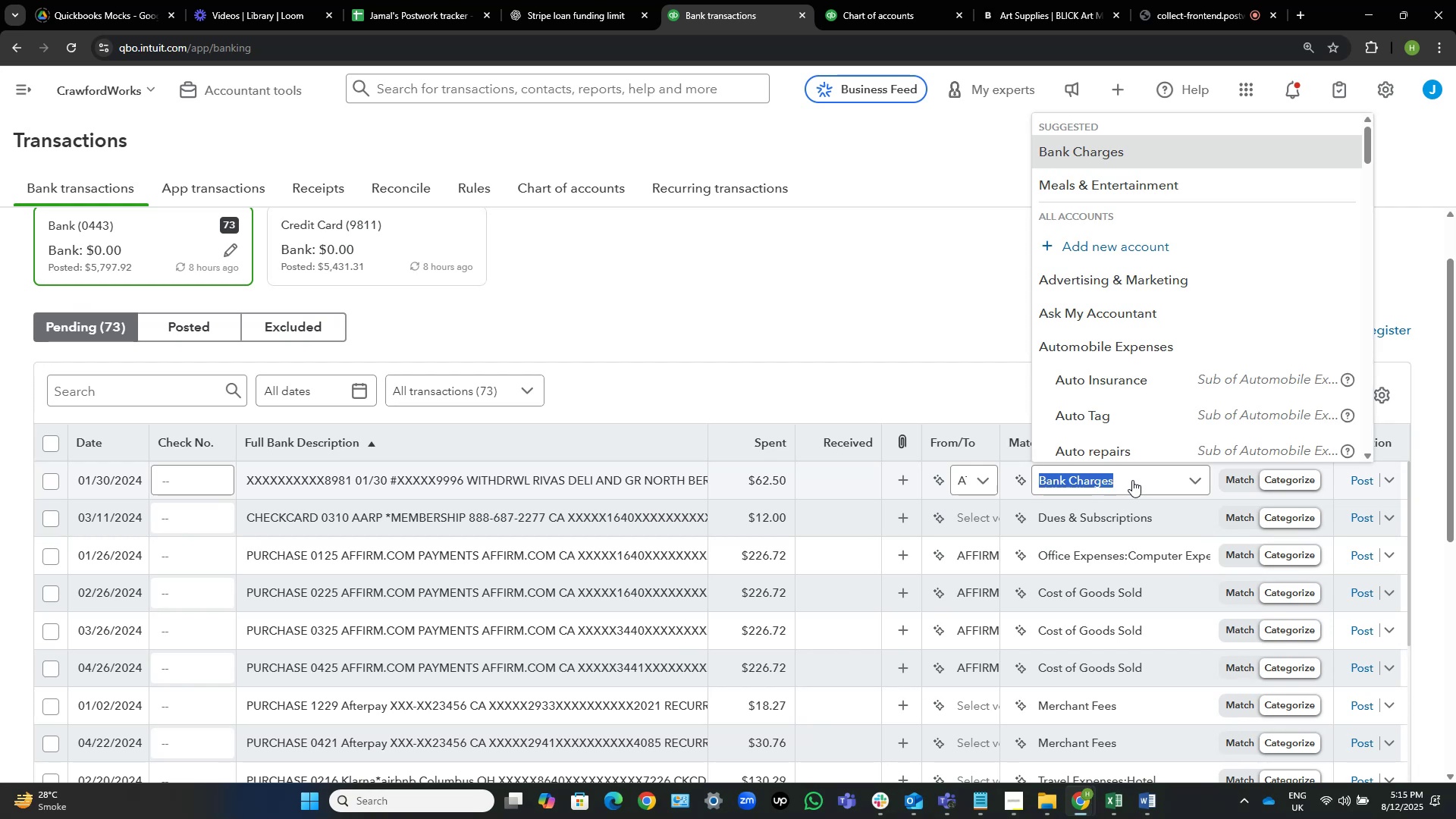 
type(ask)
 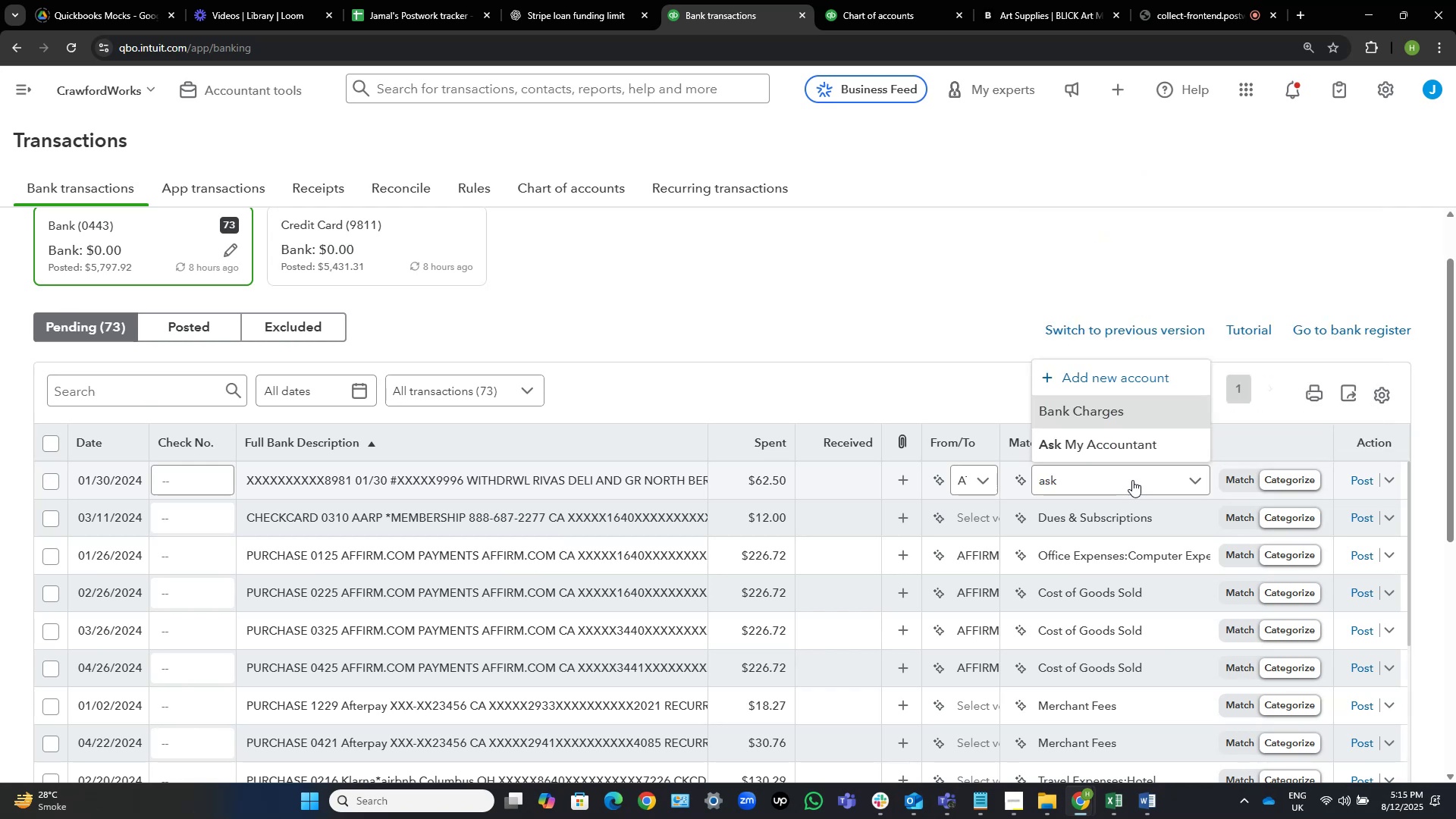 
left_click([1152, 441])
 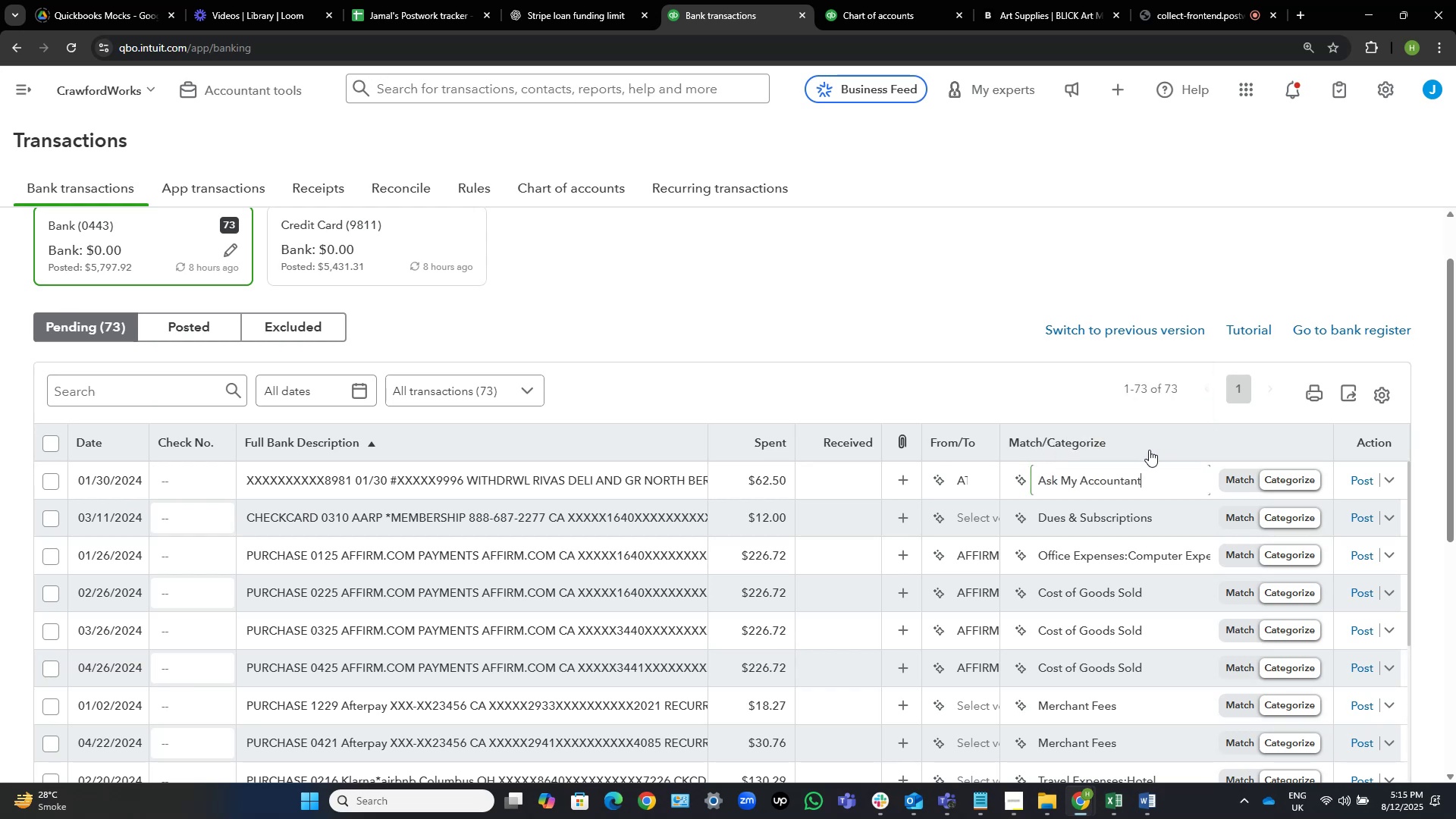 
wait(5.02)
 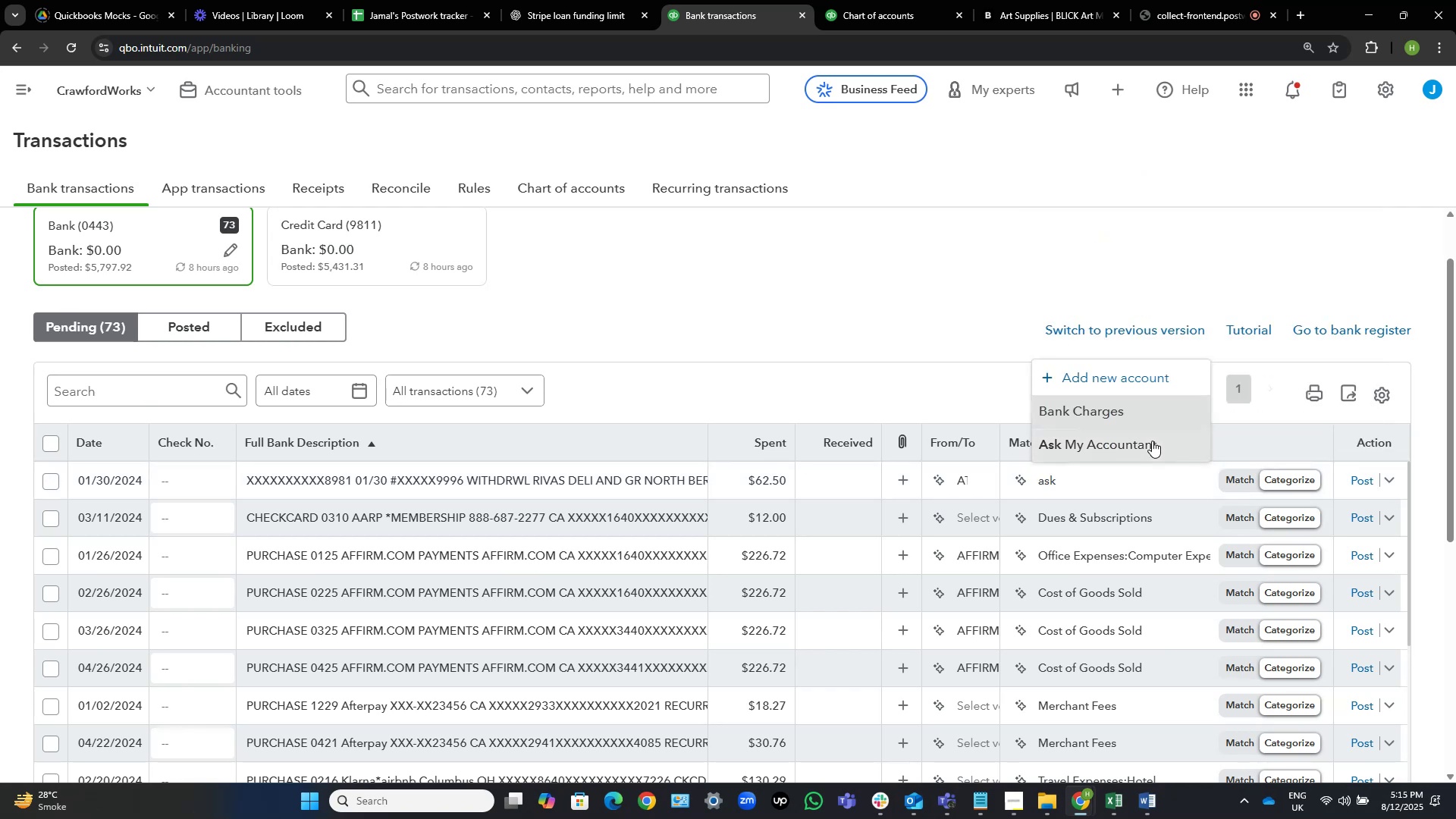 
left_click([1367, 475])
 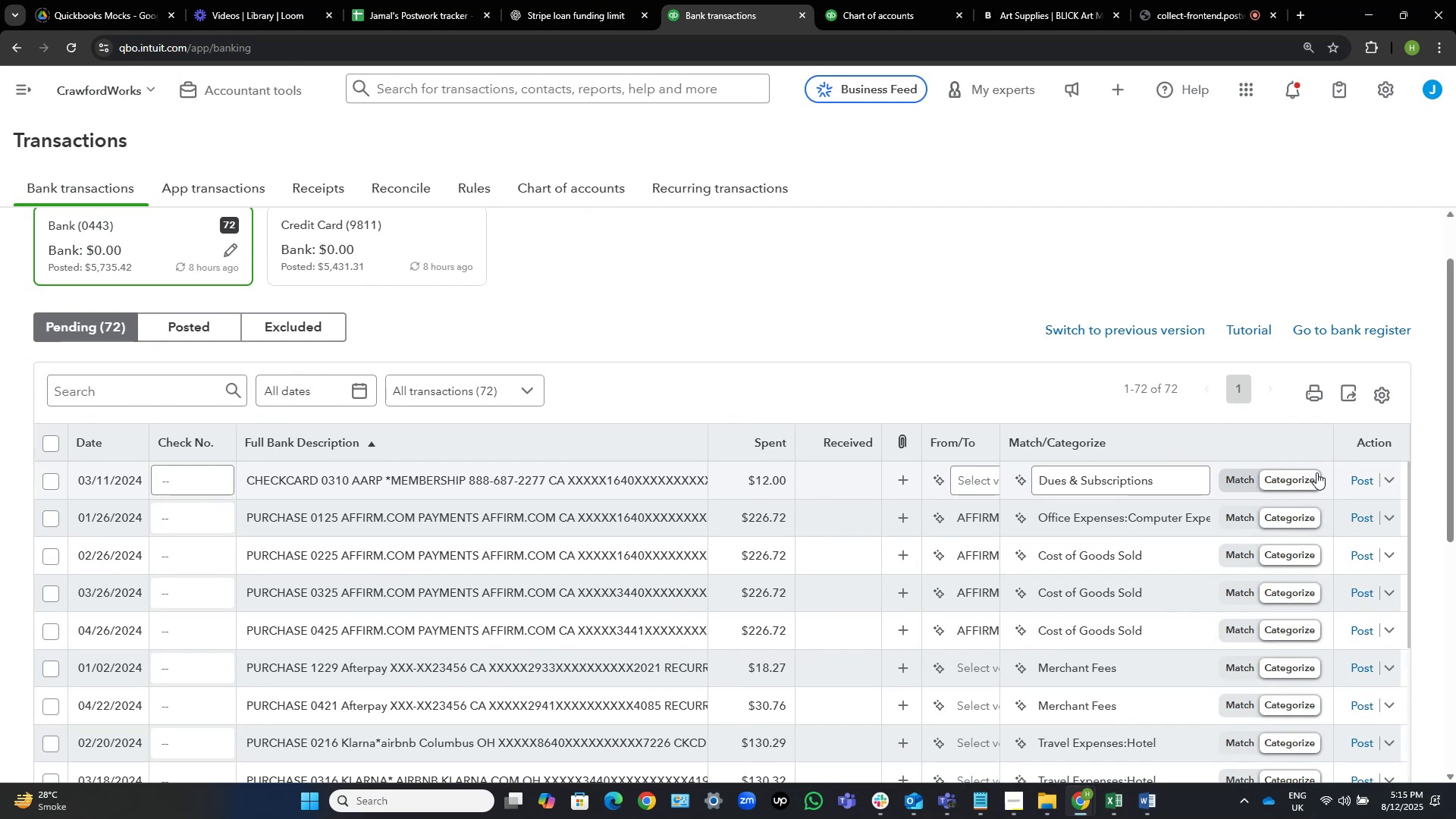 
wait(16.14)
 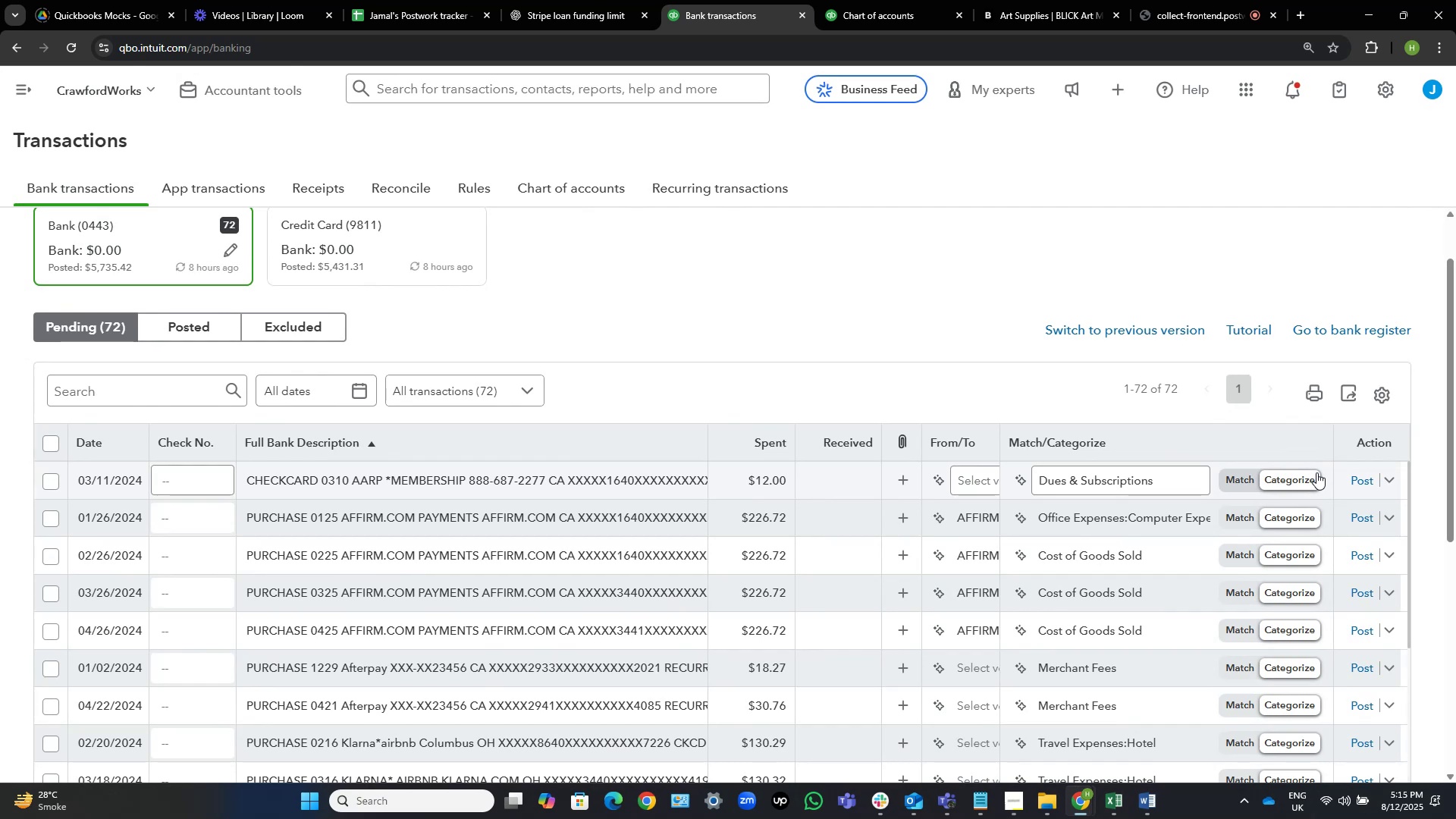 
left_click([971, 481])
 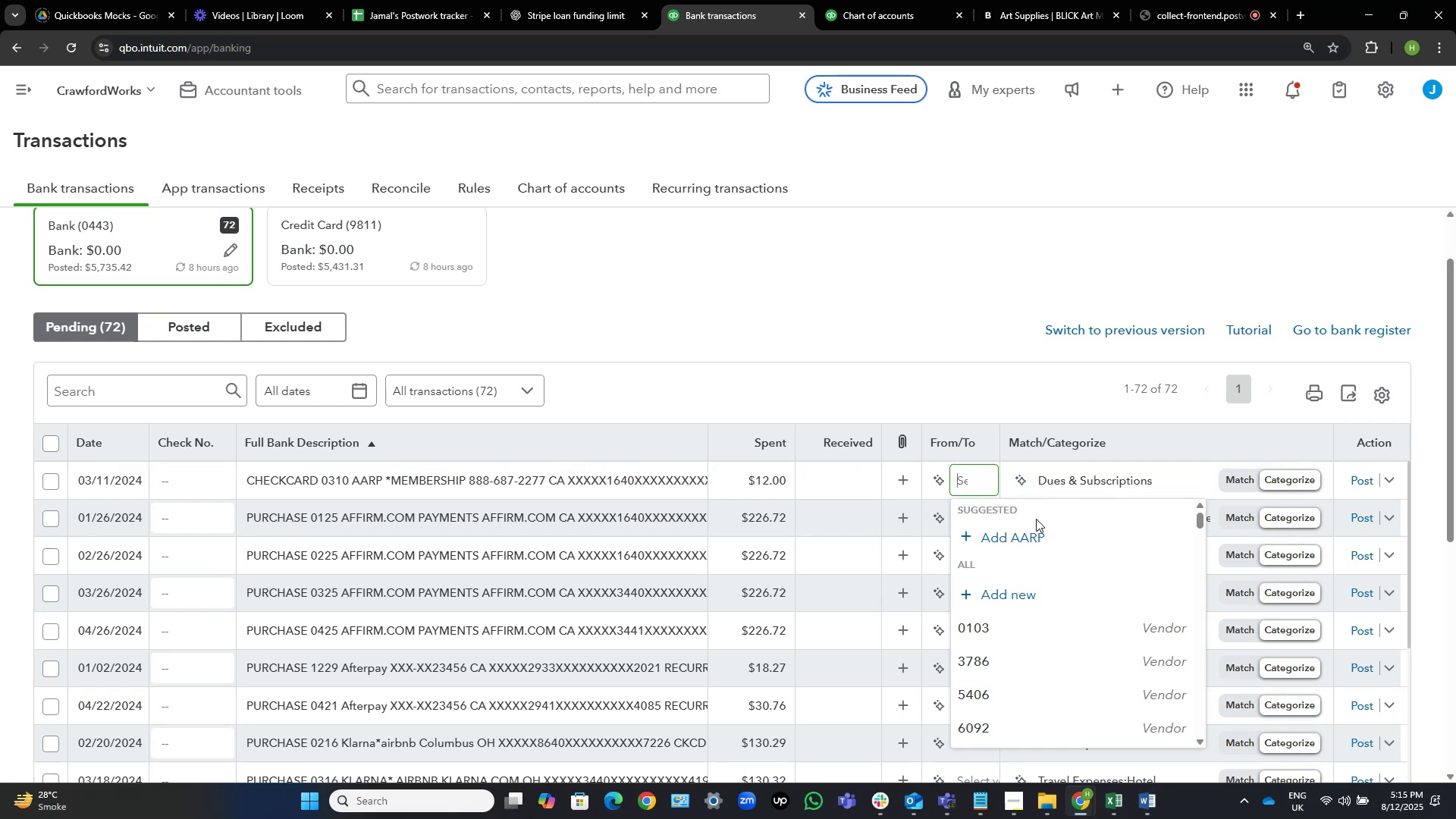 
left_click([1056, 539])
 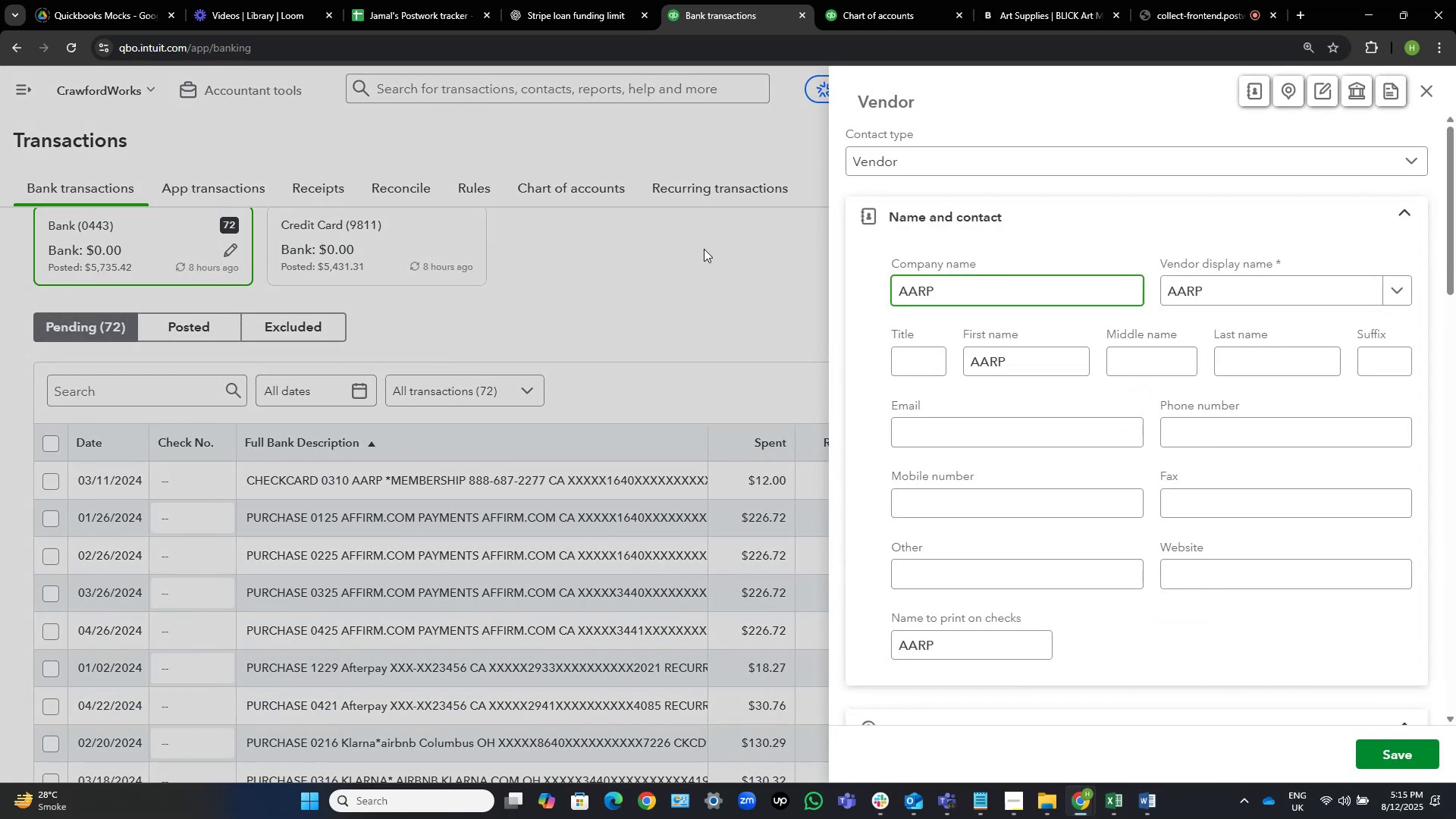 
wait(9.64)
 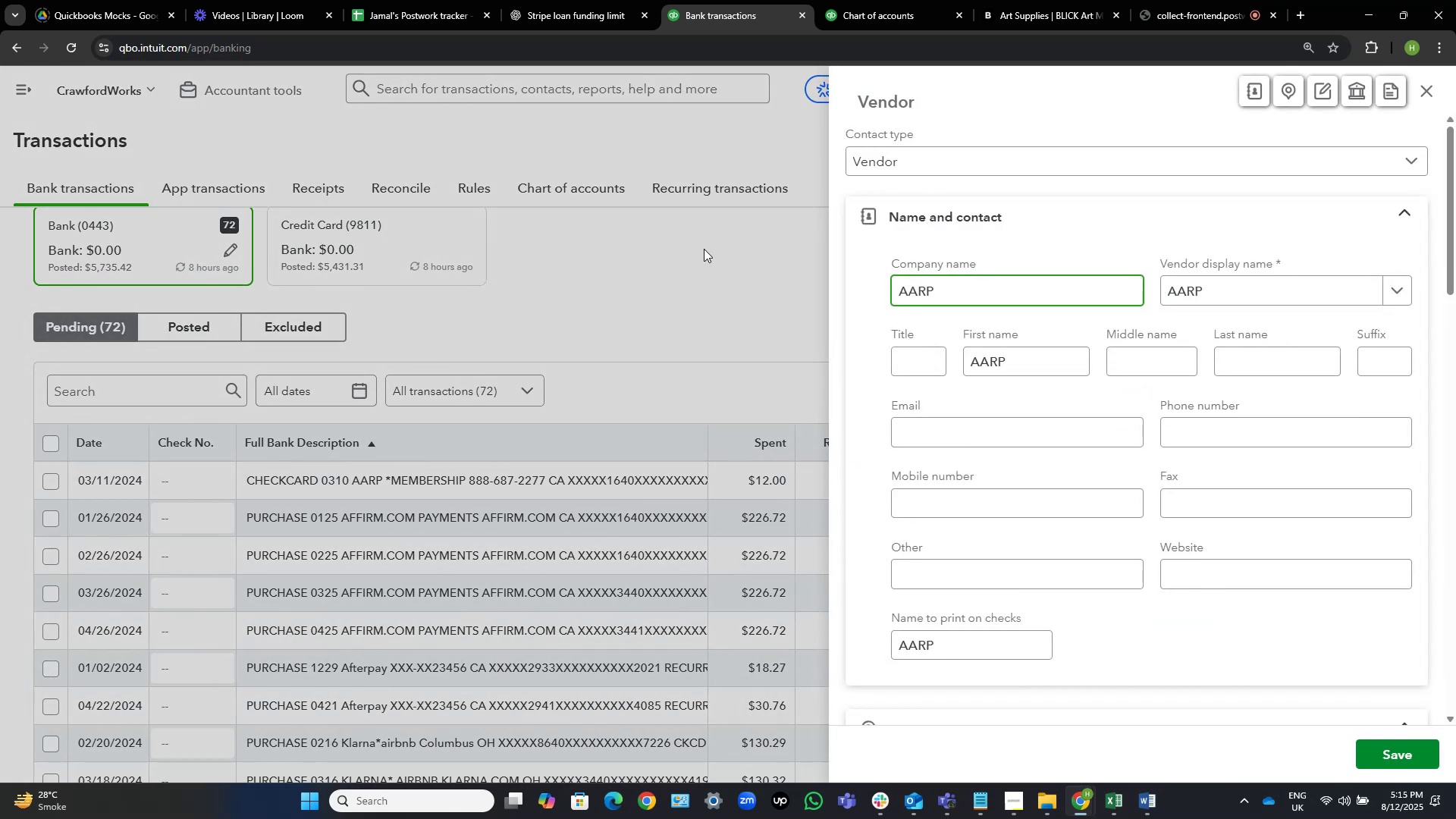 
left_click([1200, 8])
 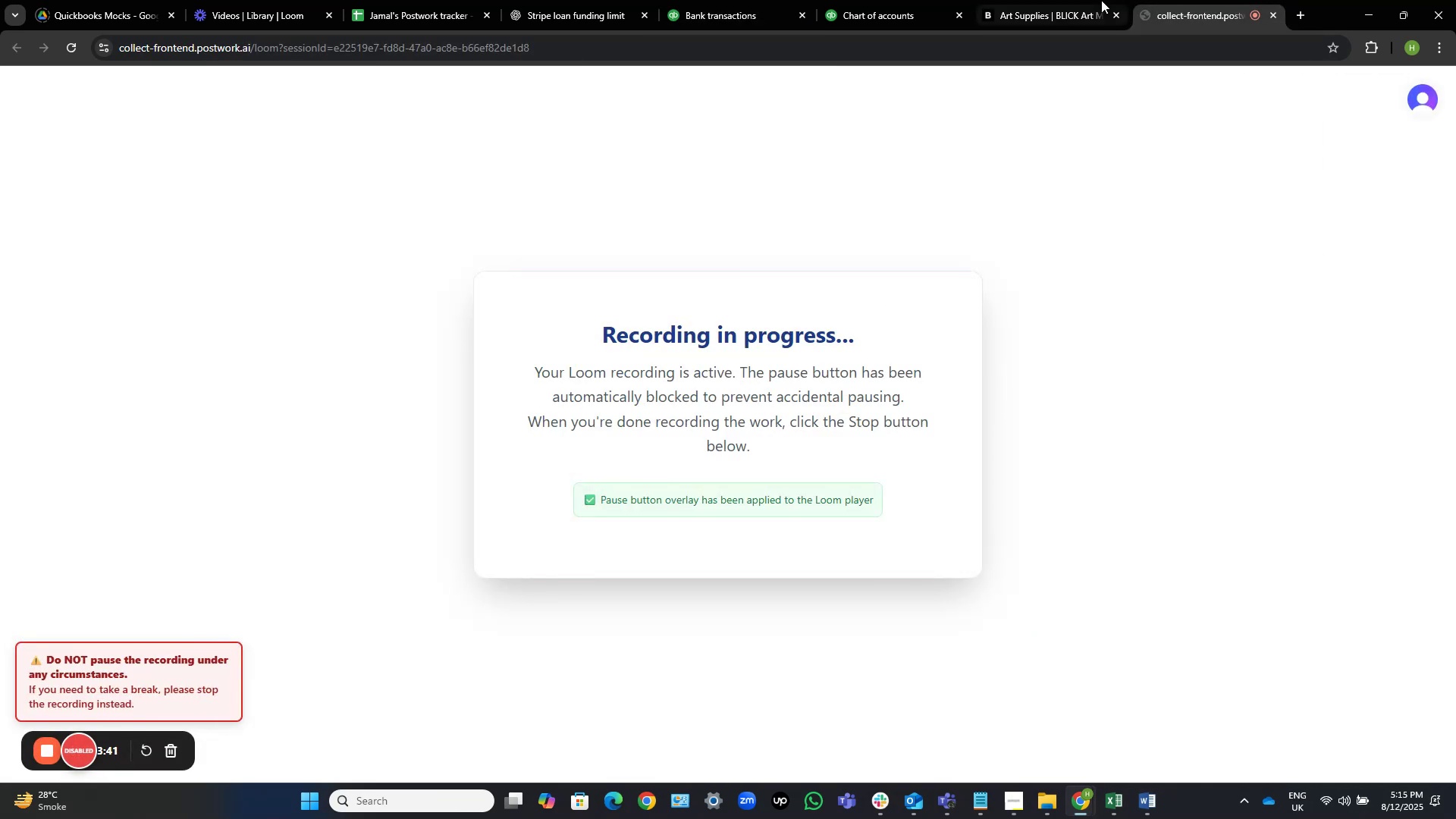 
left_click([755, 0])
 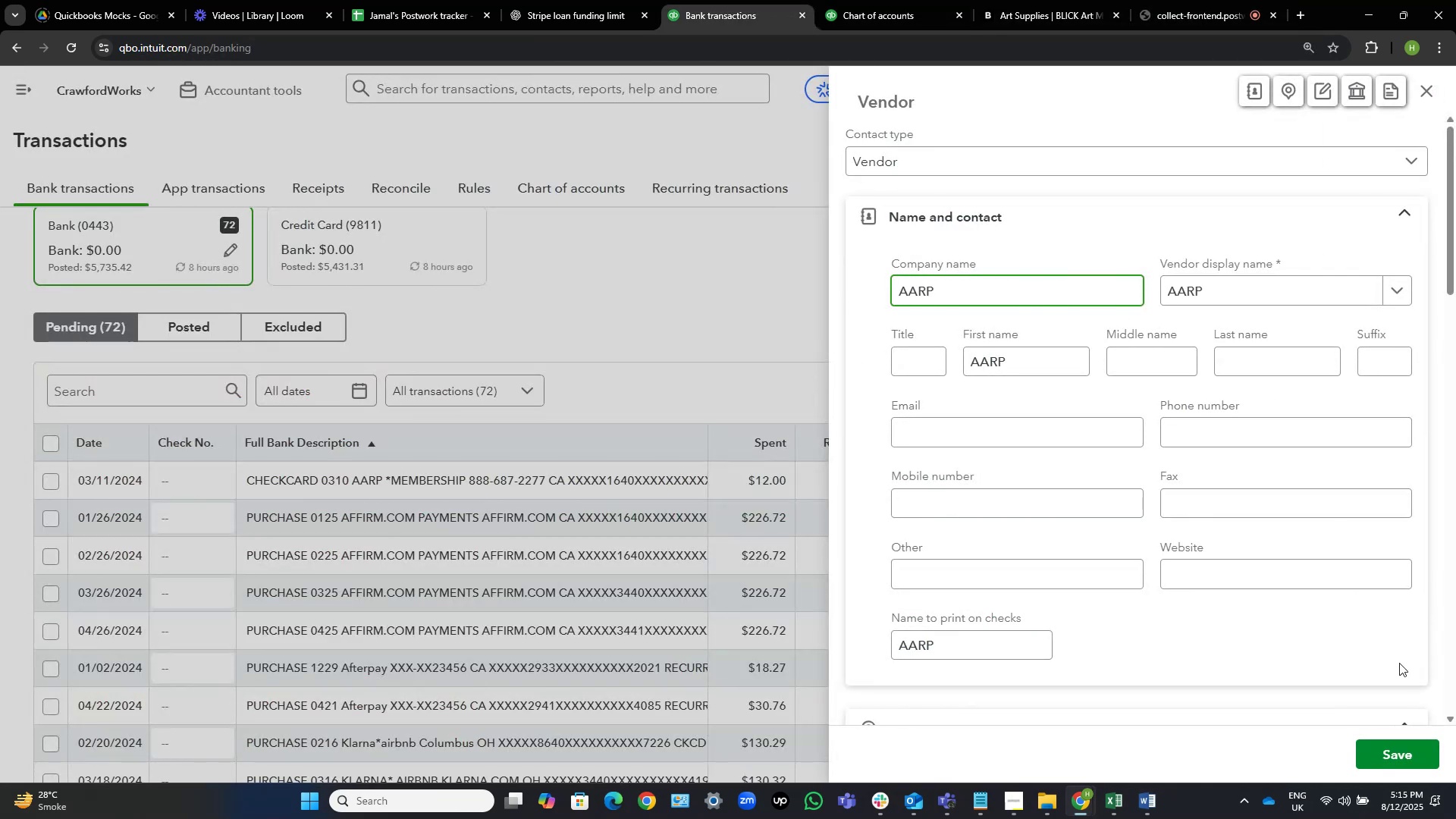 
left_click([1400, 755])
 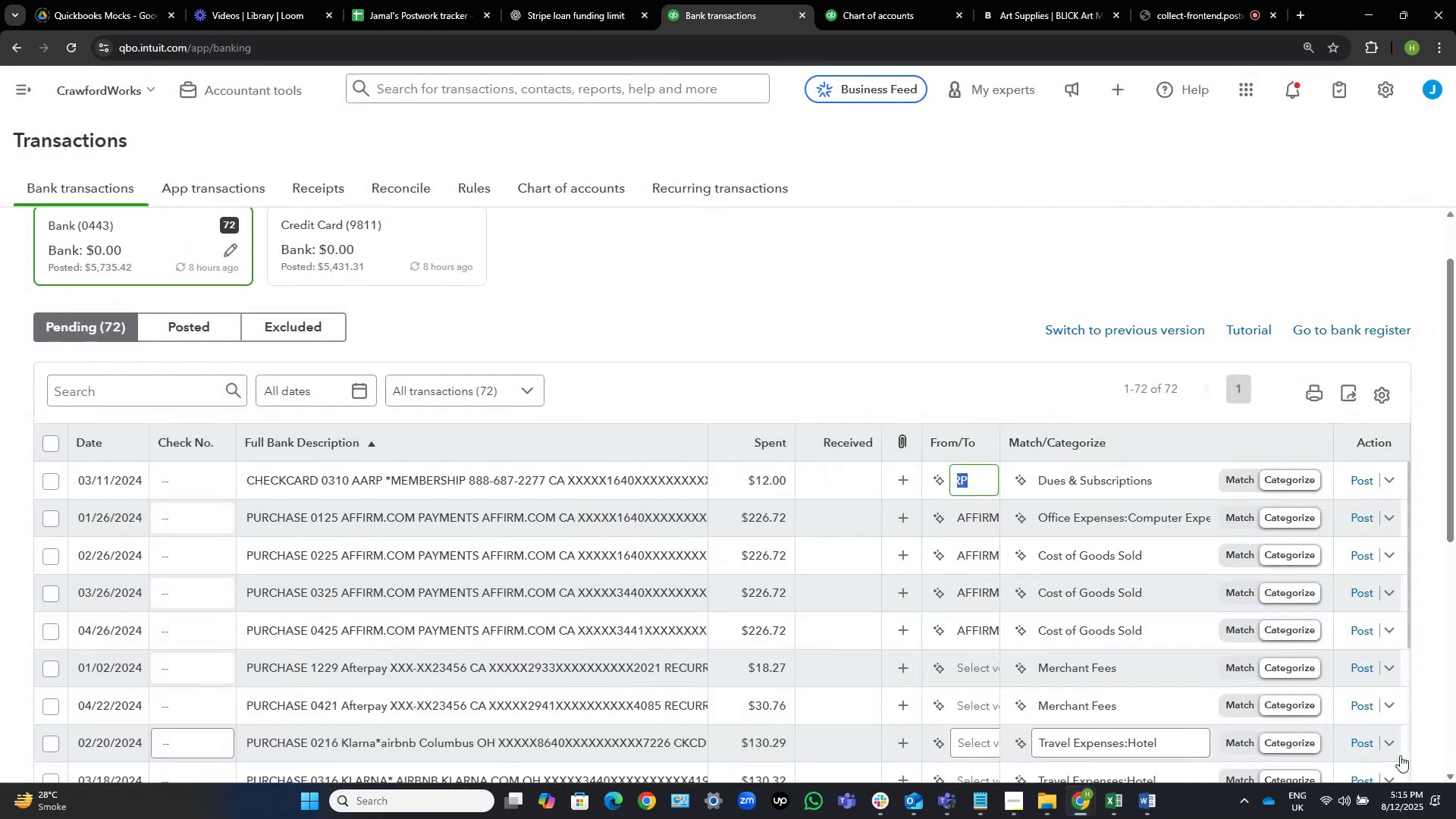 
wait(10.48)
 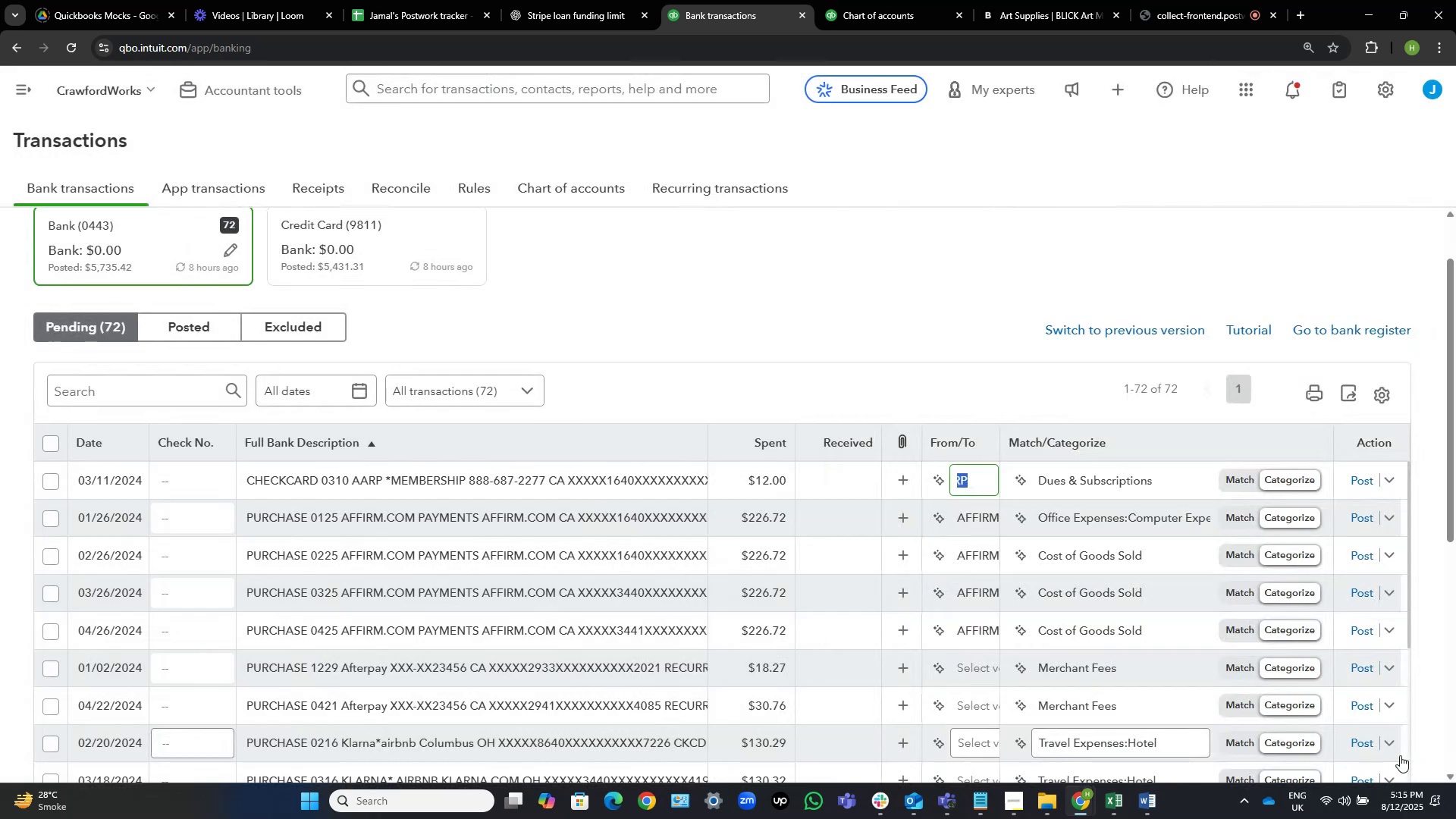 
left_click([1357, 475])
 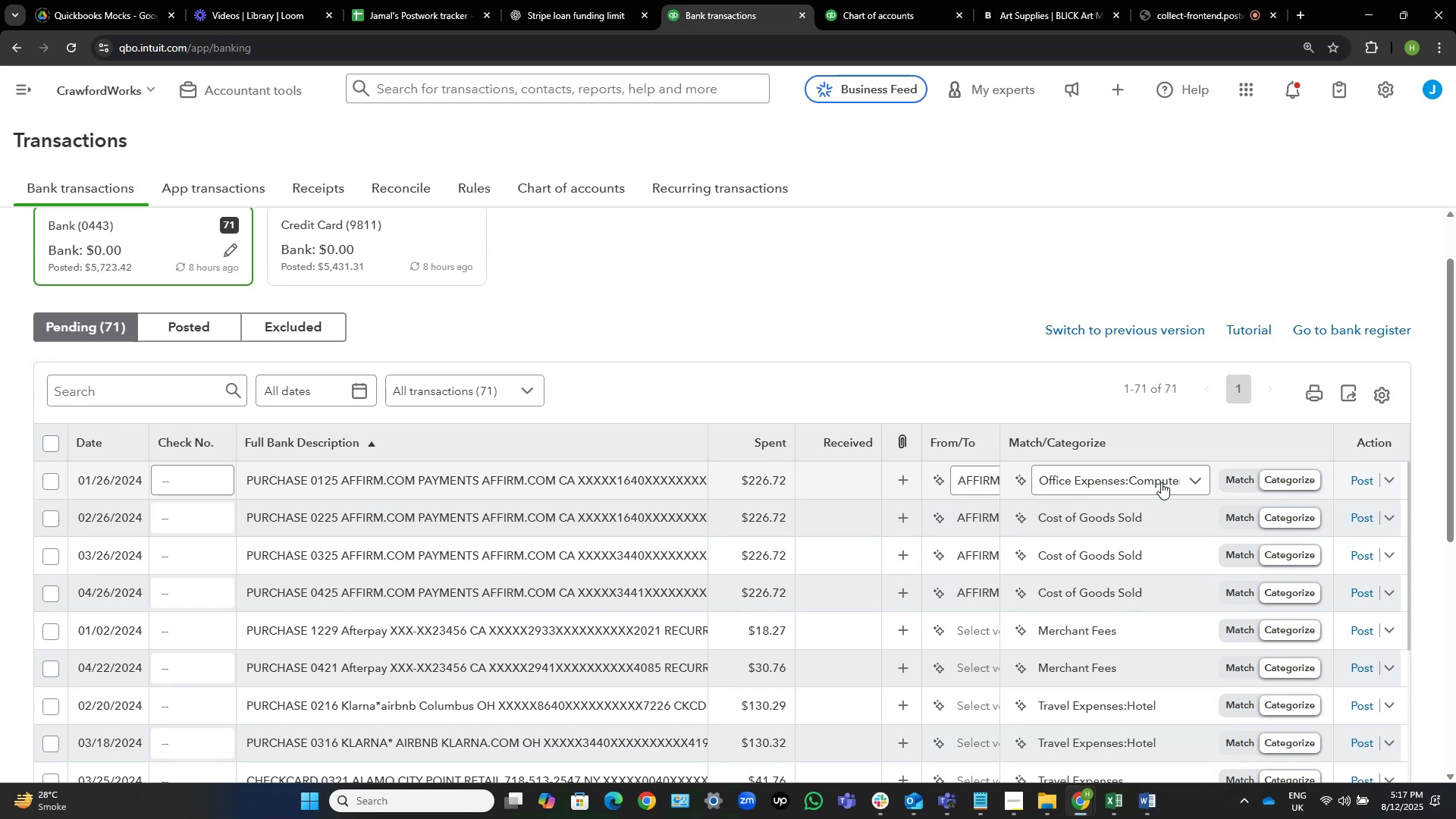 
wait(63.46)
 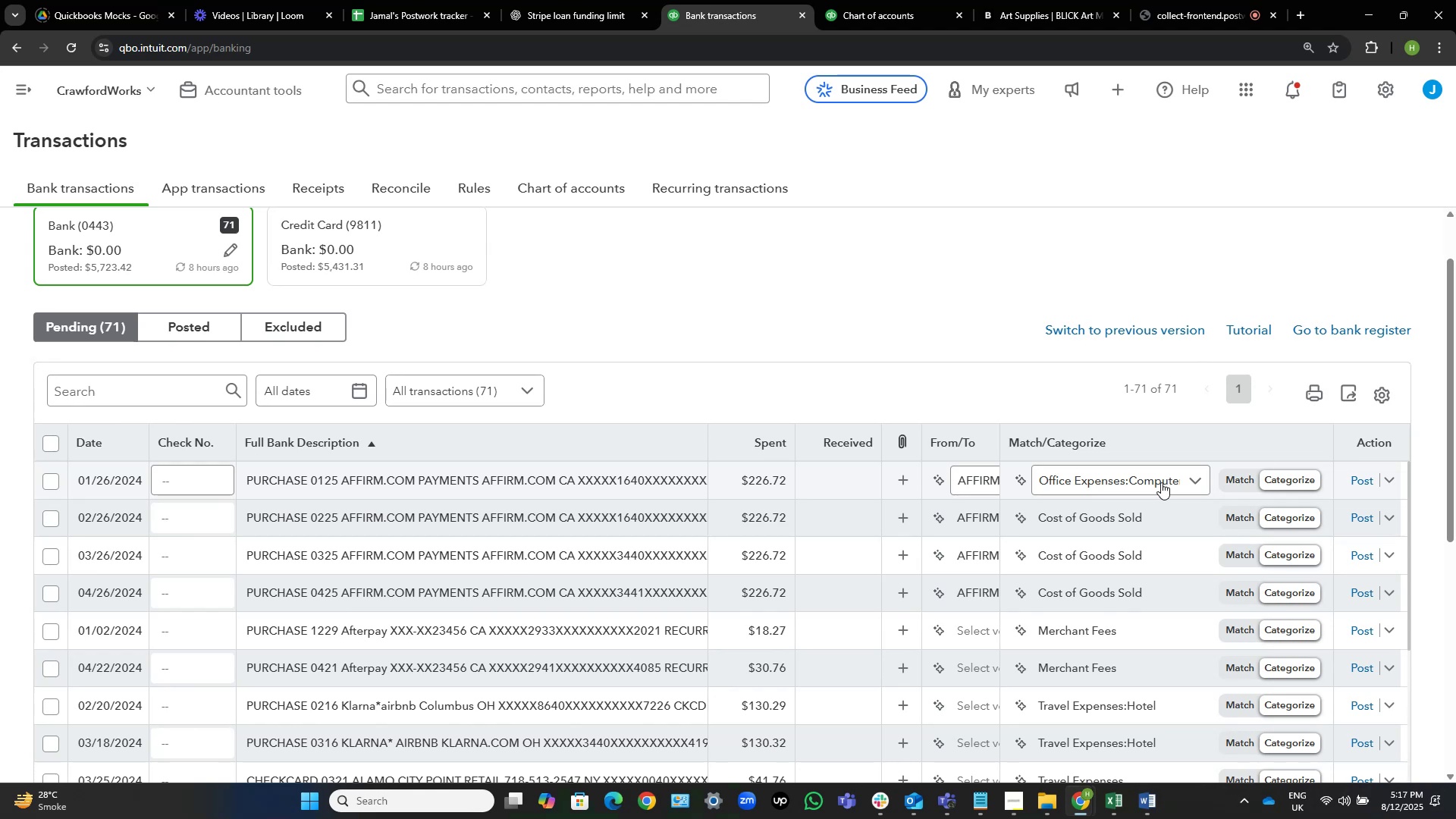 
mouse_move([1058, 508])
 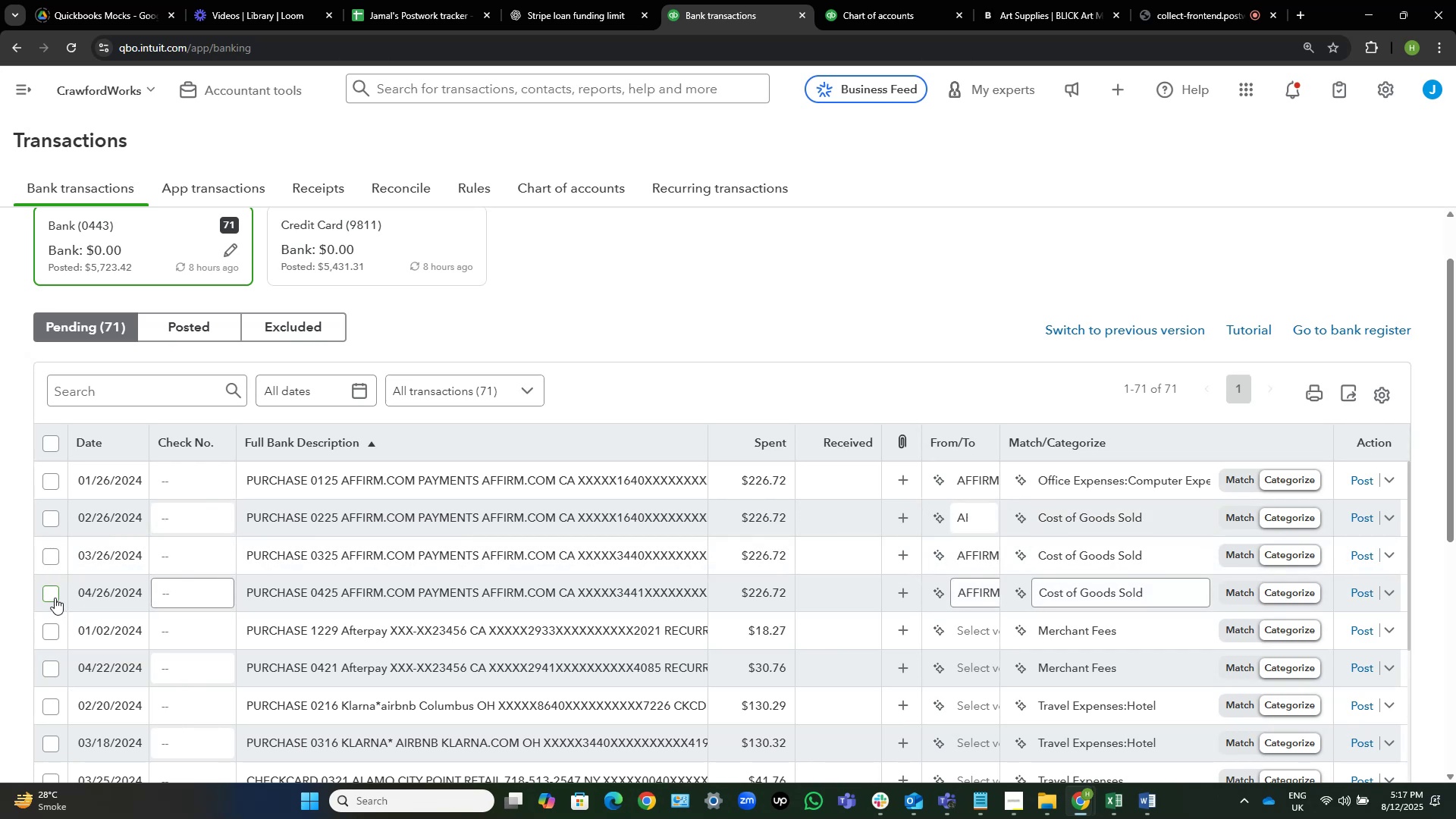 
left_click([53, 596])
 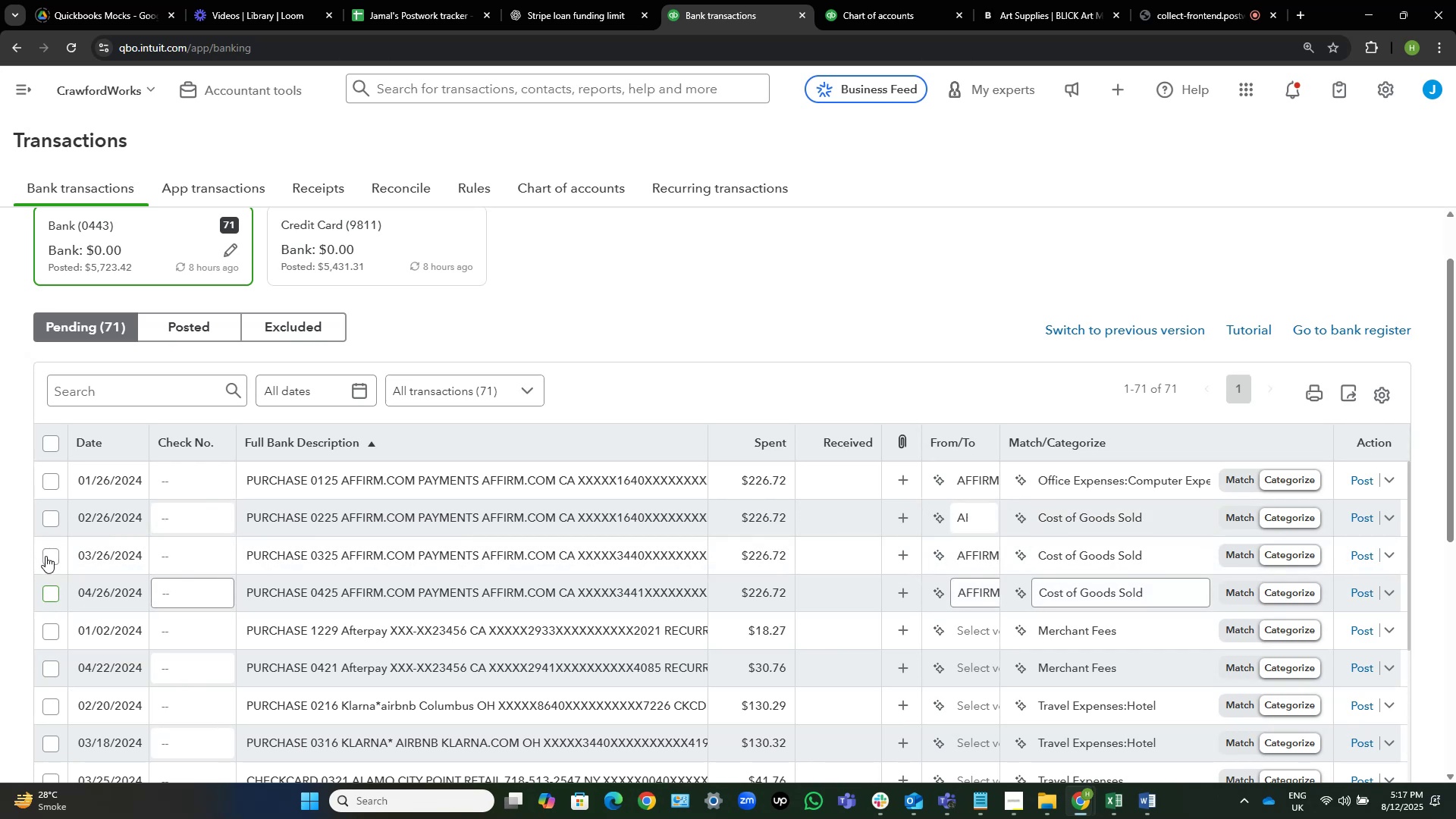 
left_click([49, 557])
 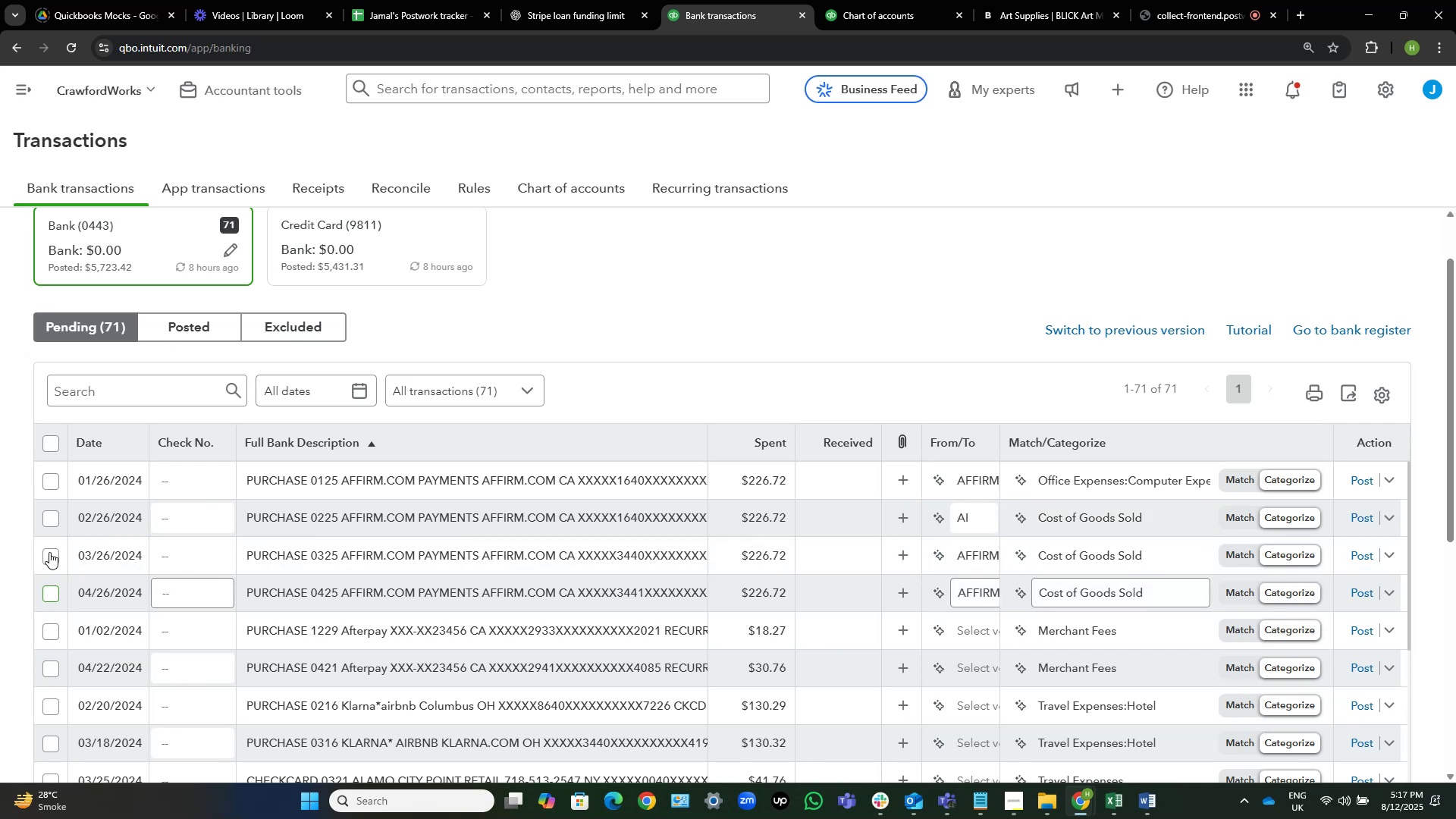 
left_click([49, 519])
 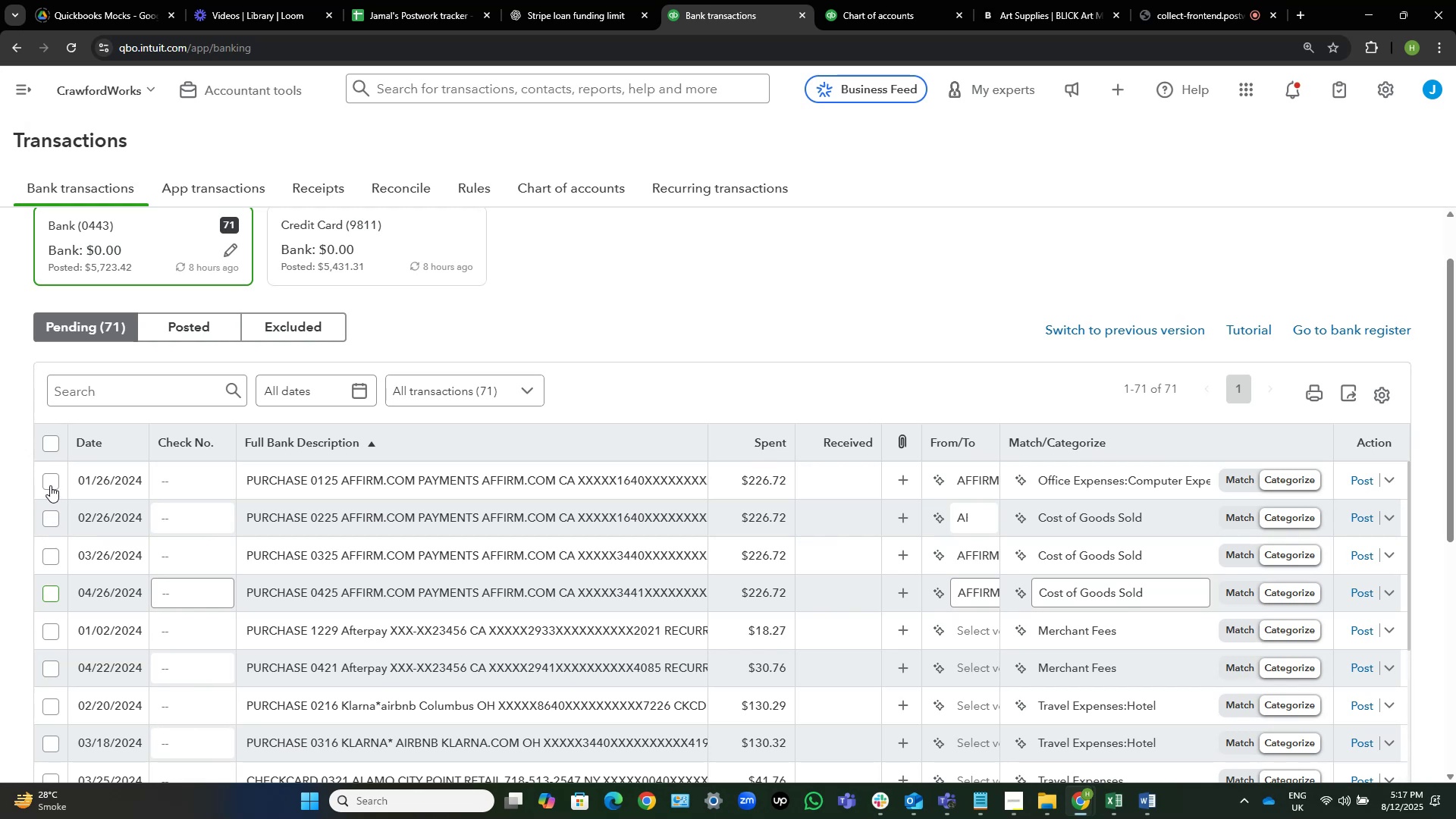 
left_click([50, 485])
 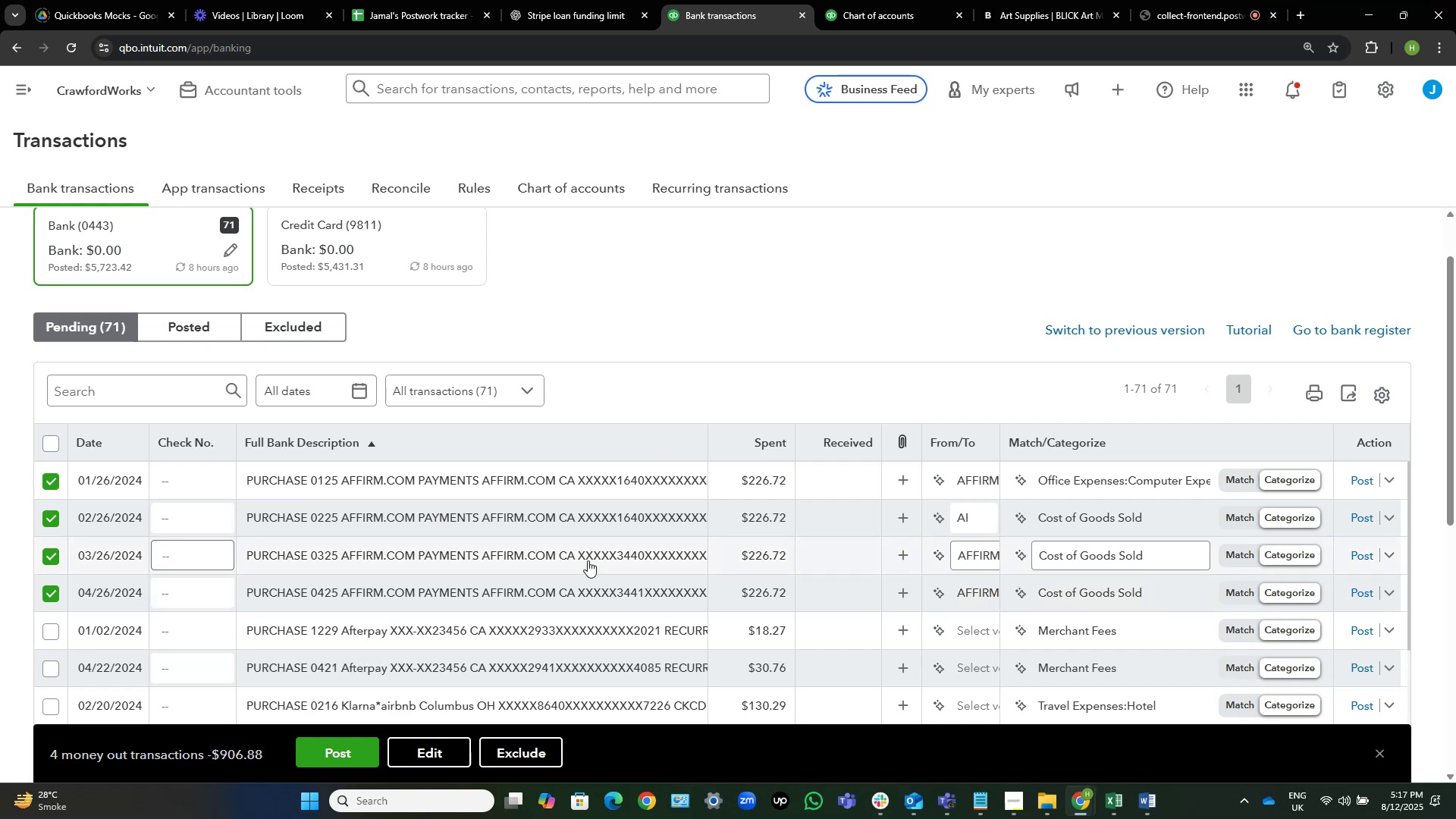 
wait(16.67)
 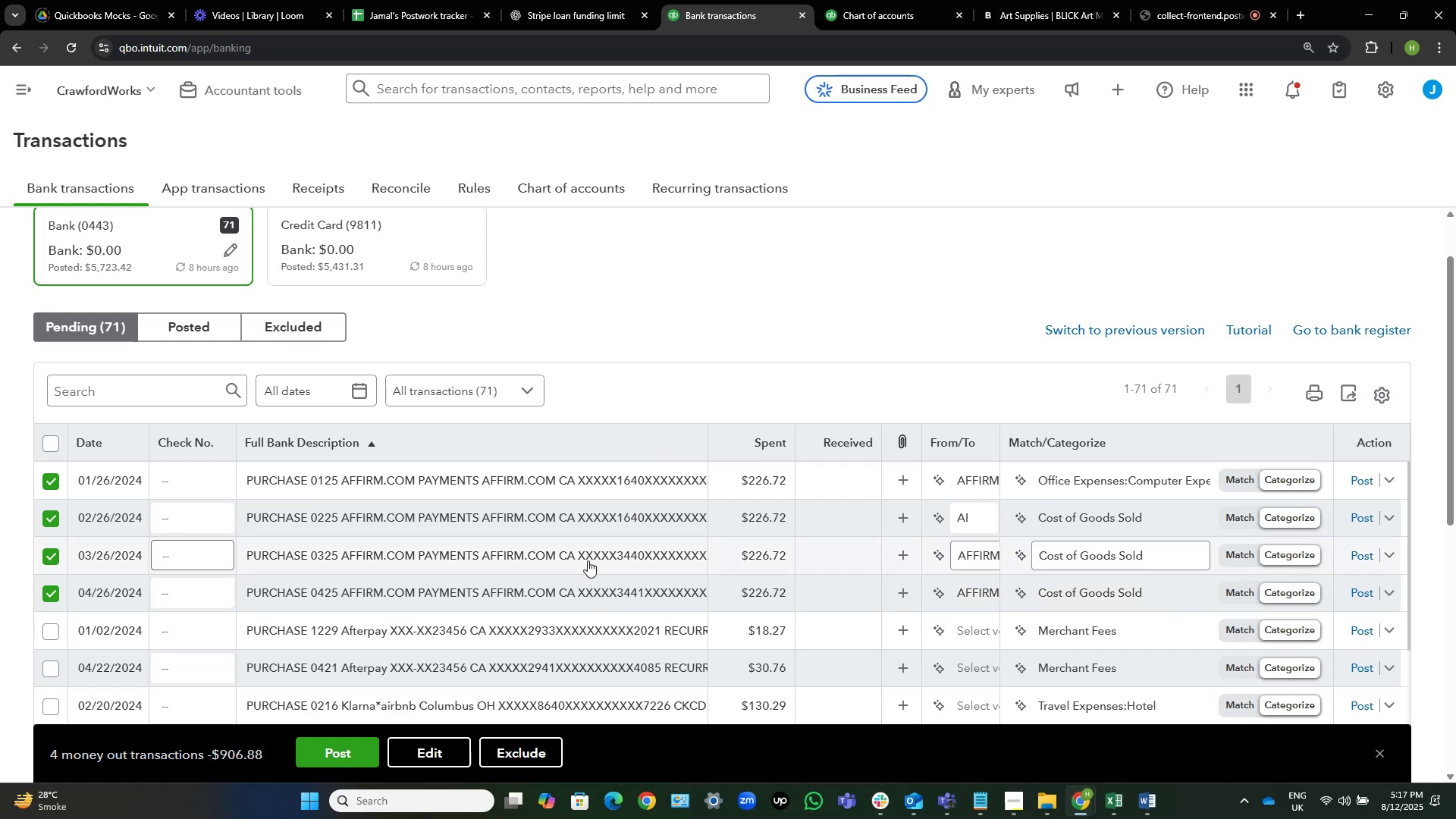 
left_click([439, 748])
 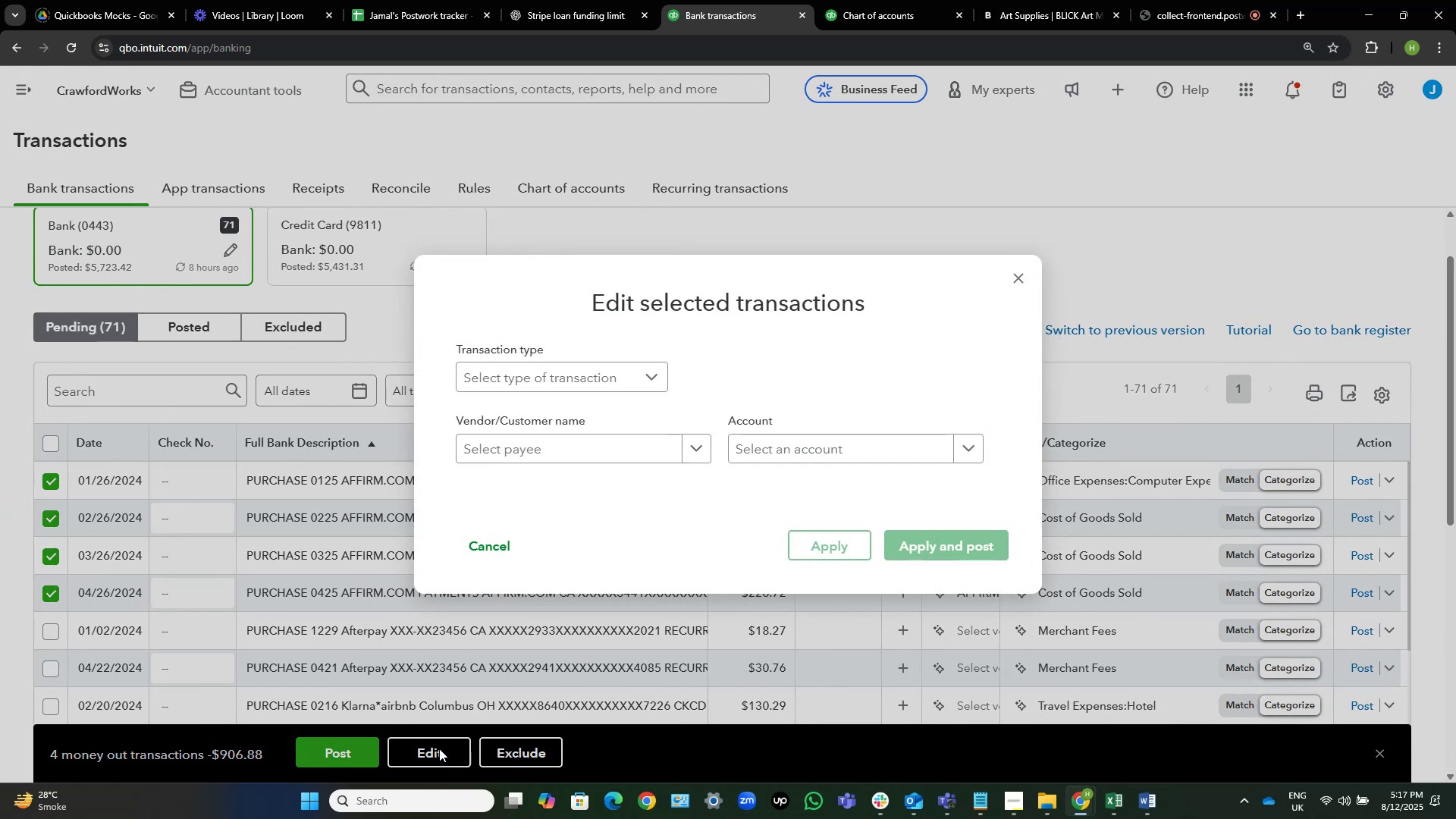 
wait(10.53)
 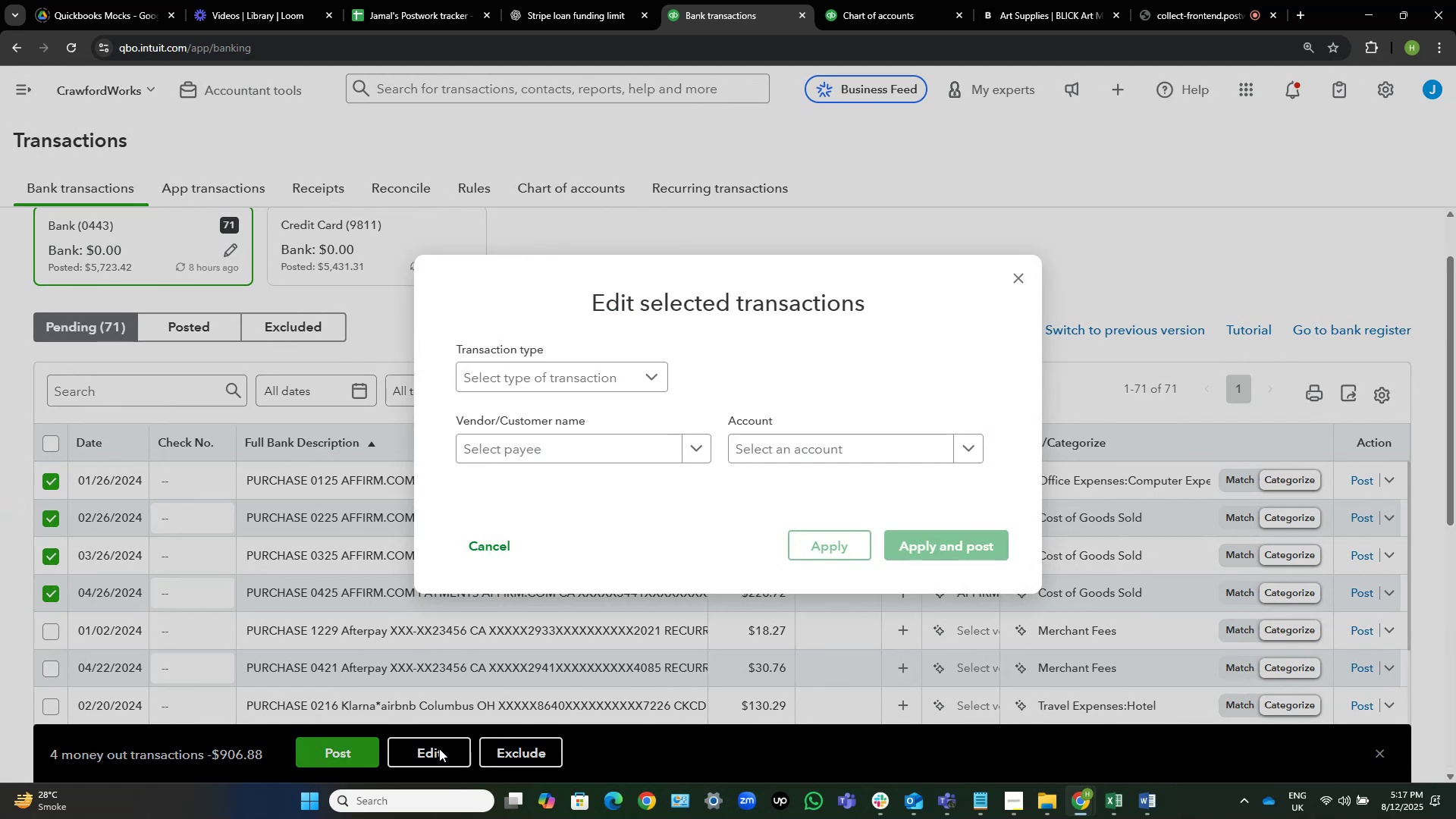 
left_click([633, 447])
 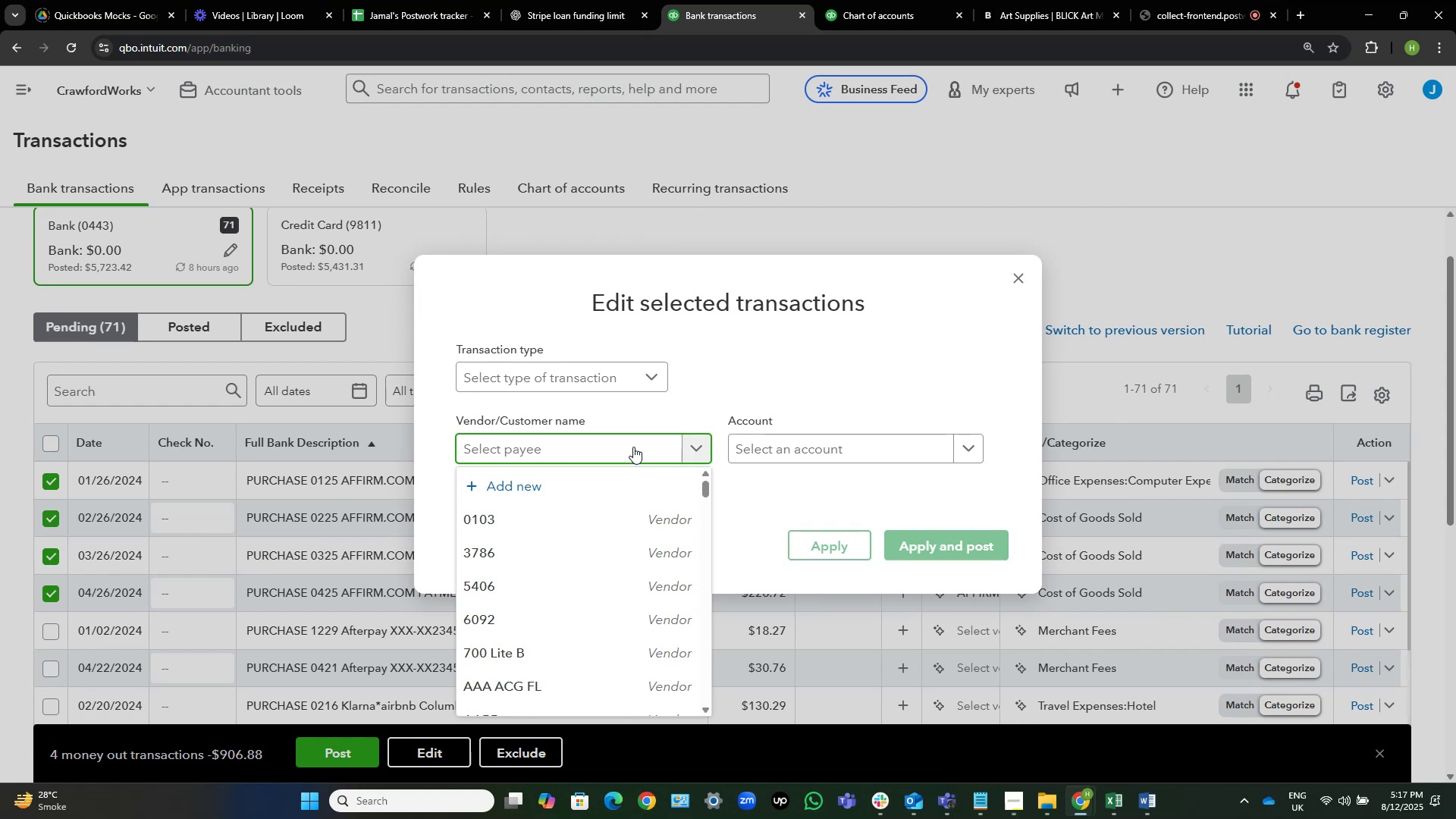 
wait(18.64)
 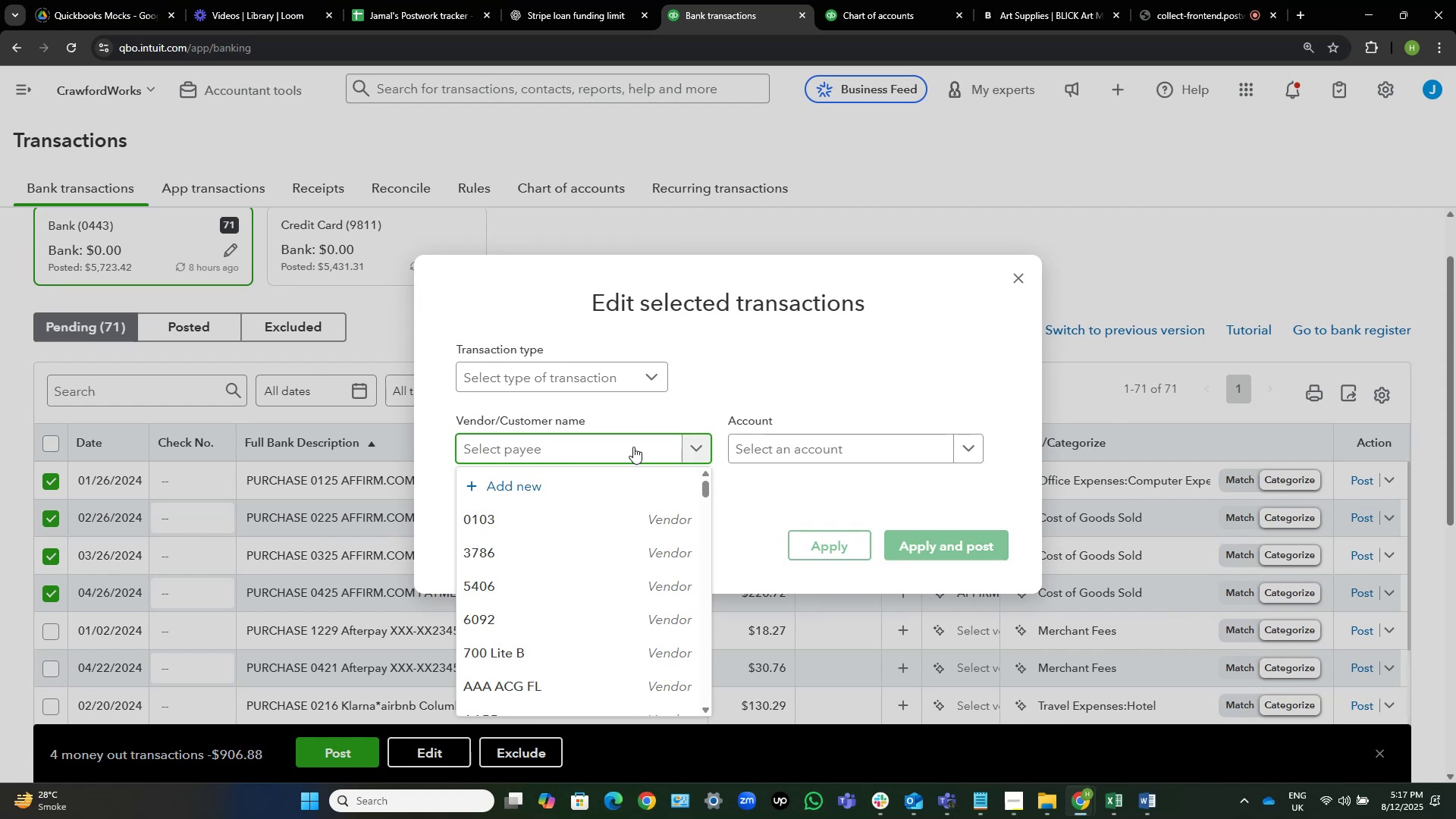 
type(aff)
 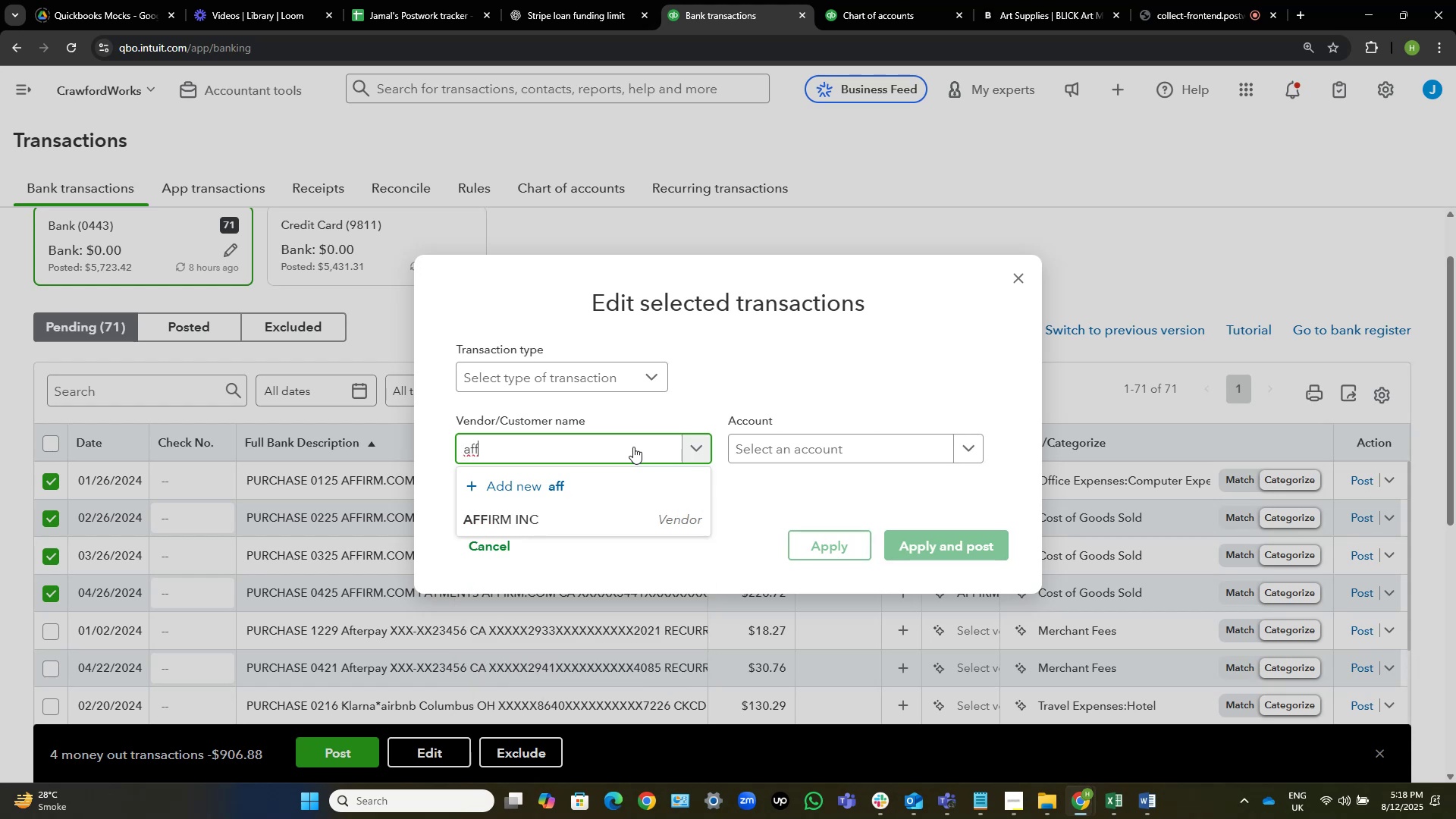 
left_click([544, 514])
 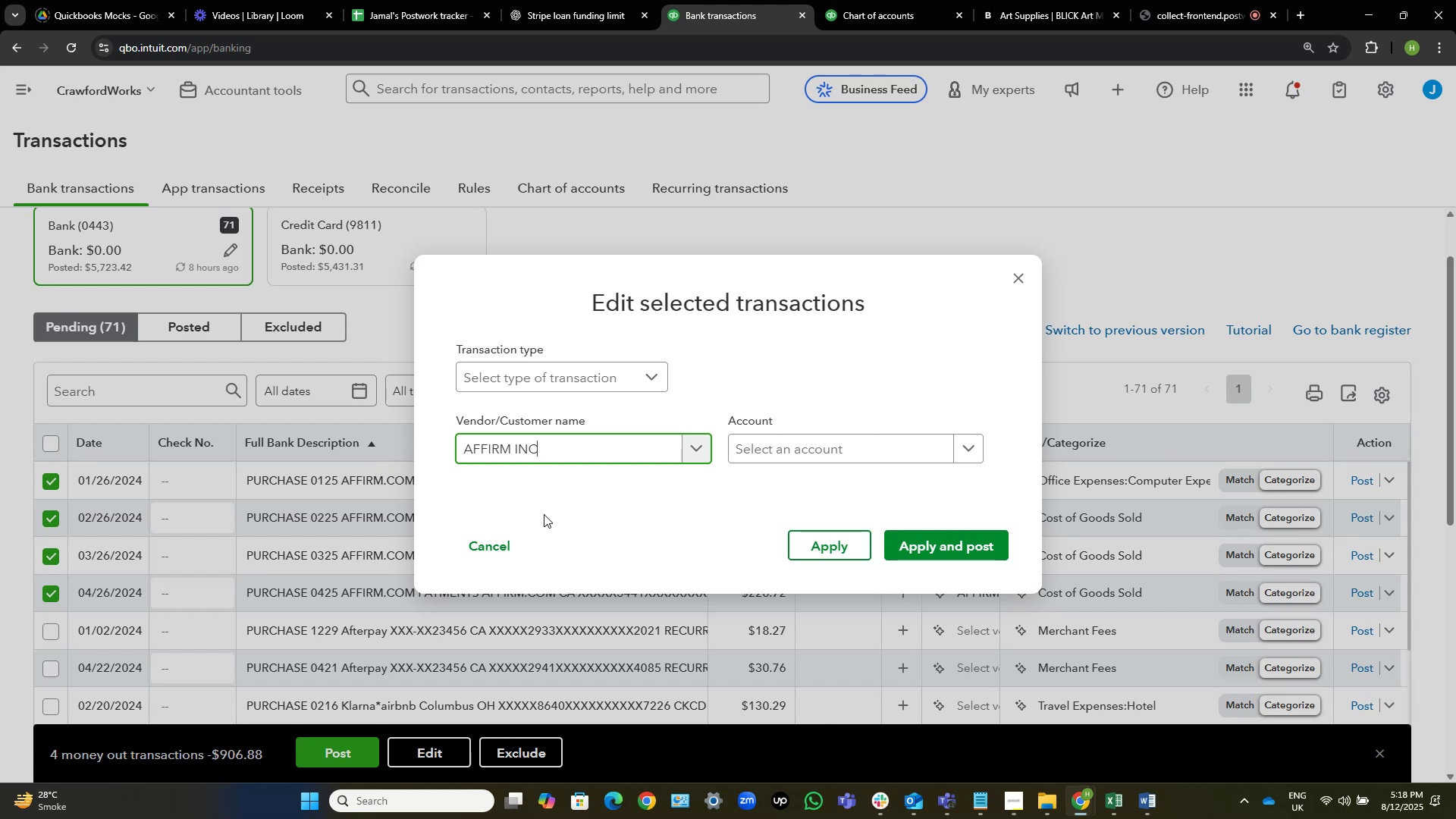 
wait(13.93)
 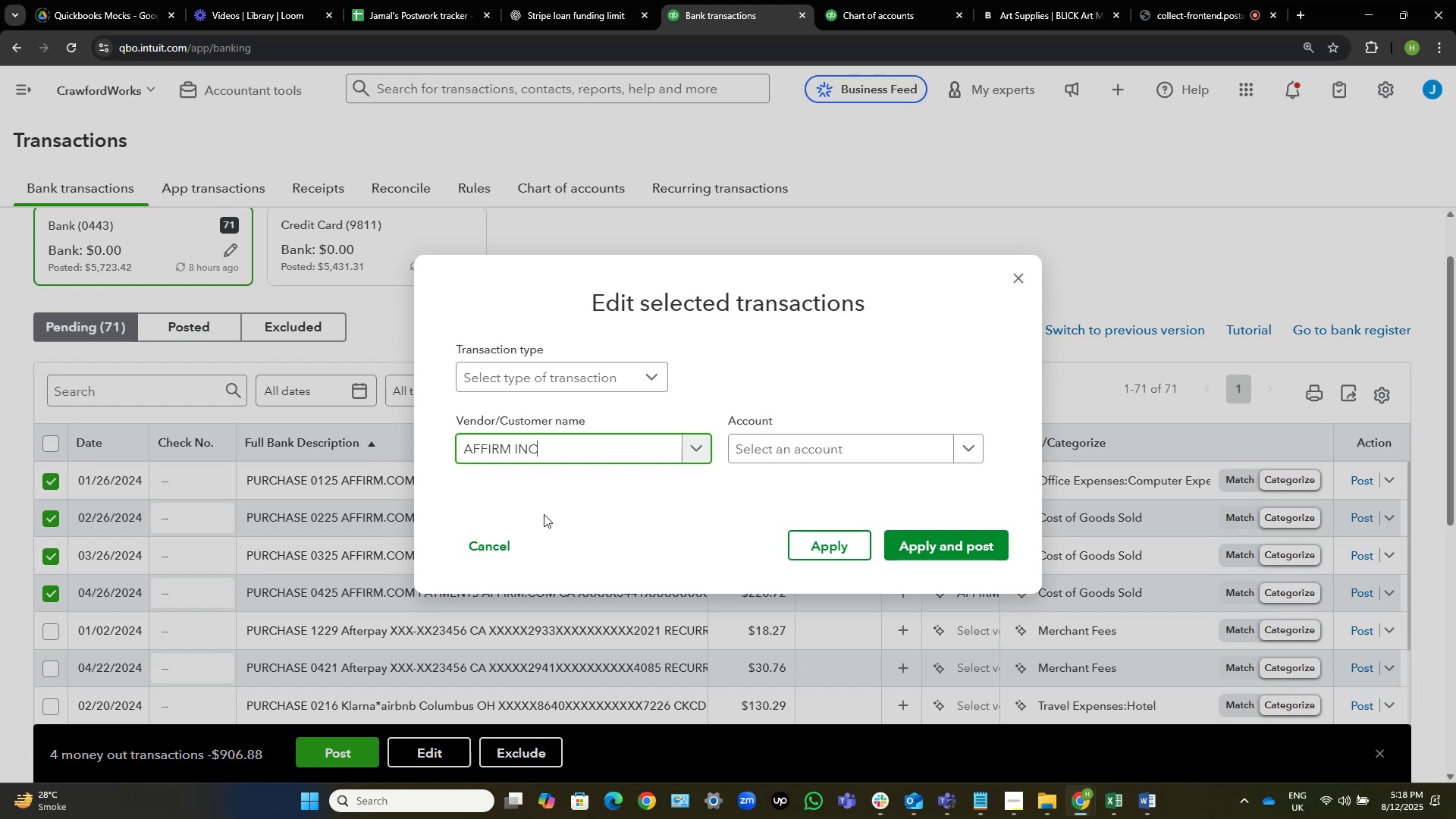 
left_click([795, 444])
 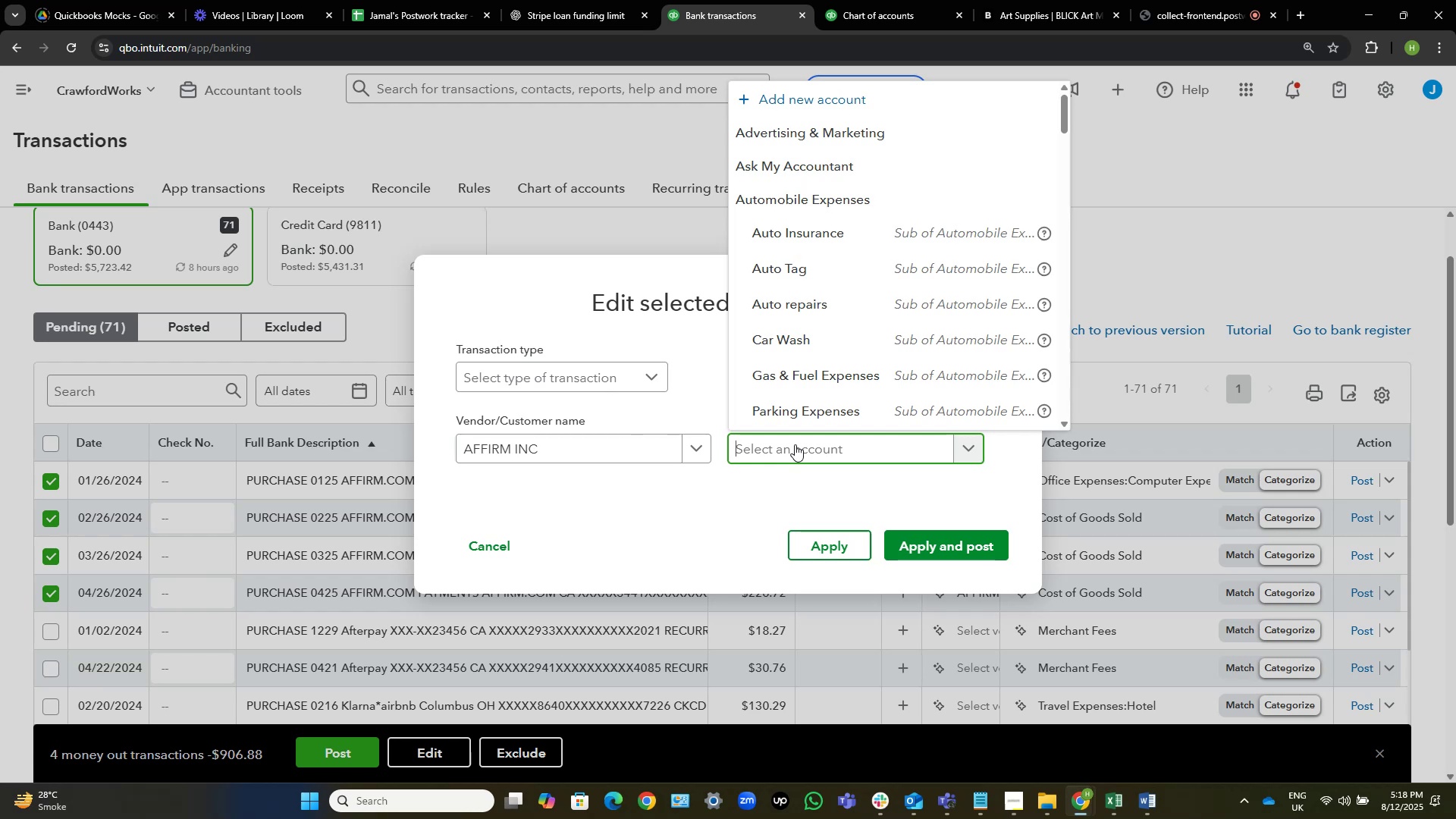 
wait(18.29)
 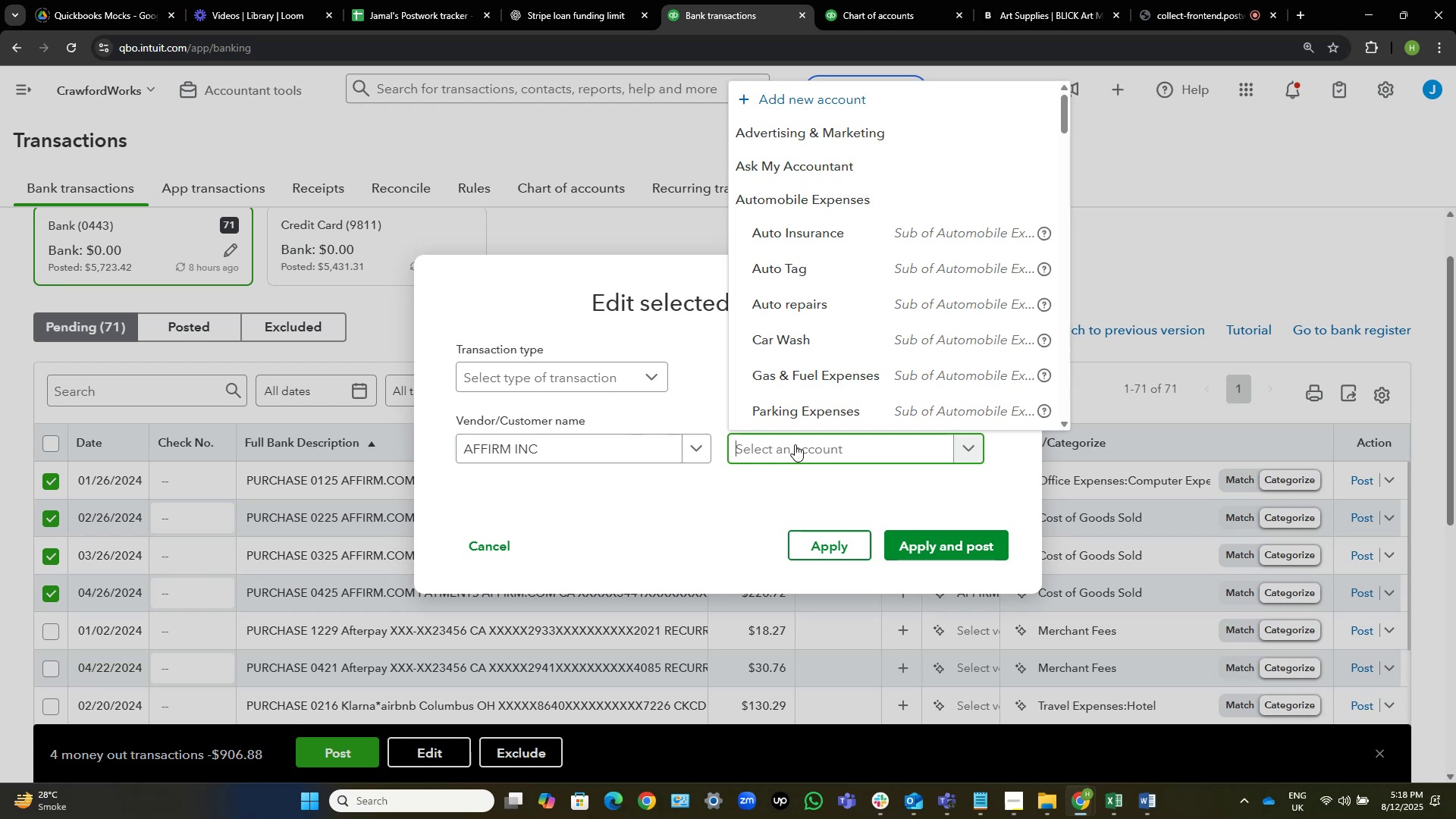 
scroll: coordinate [894, 241], scroll_direction: down, amount: 1.0
 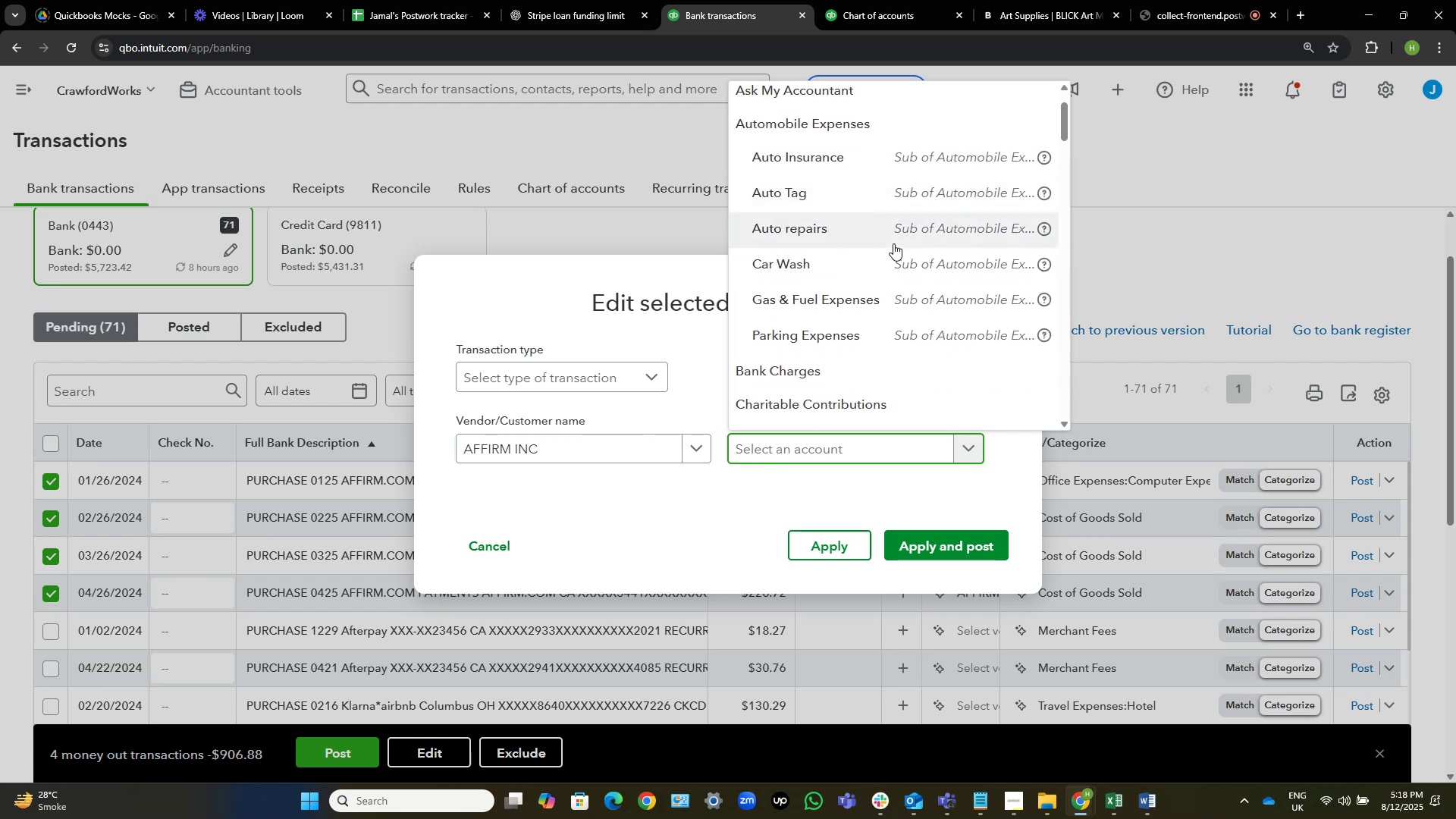 
type(ask)
 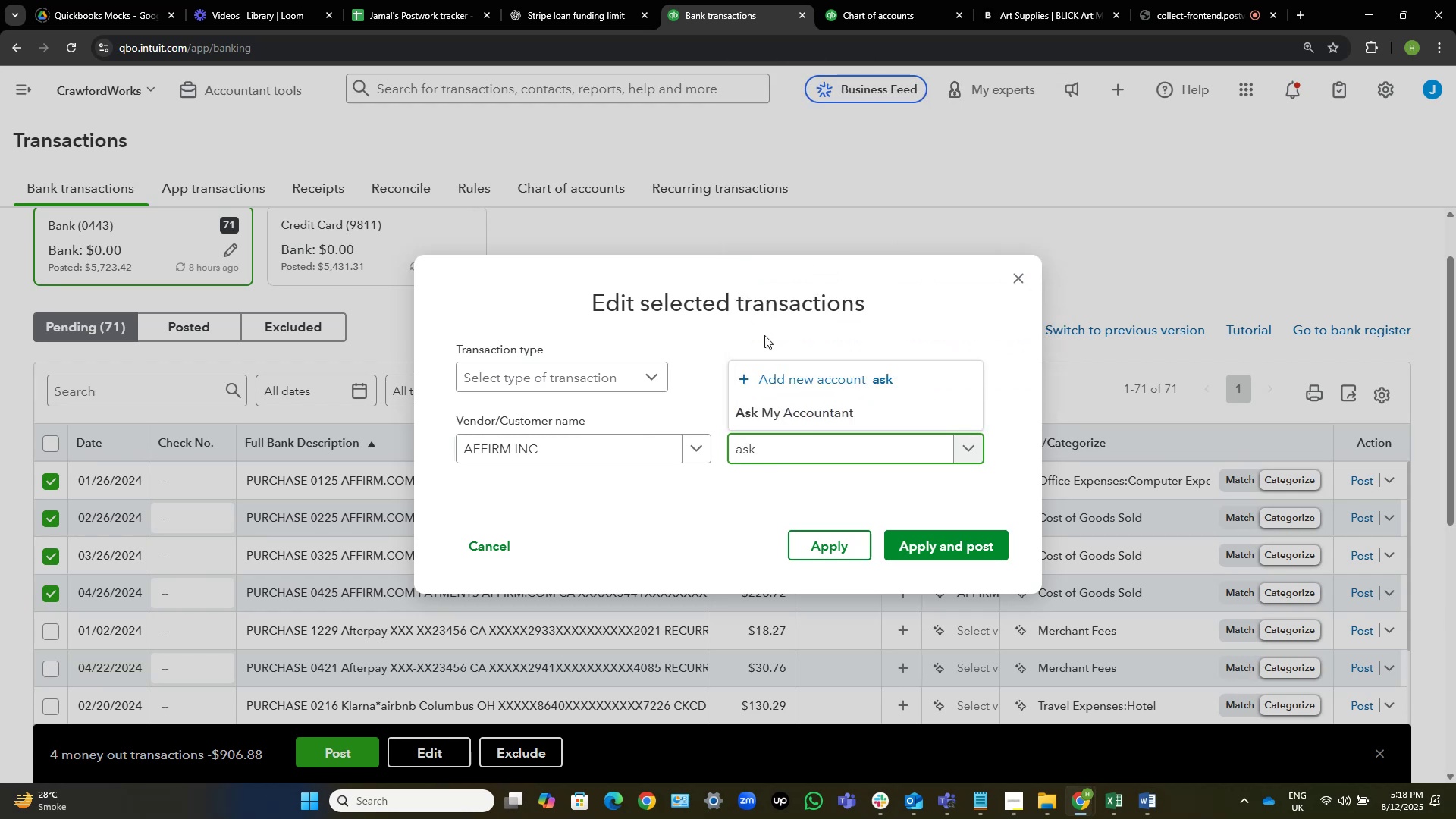 
left_click([766, 403])
 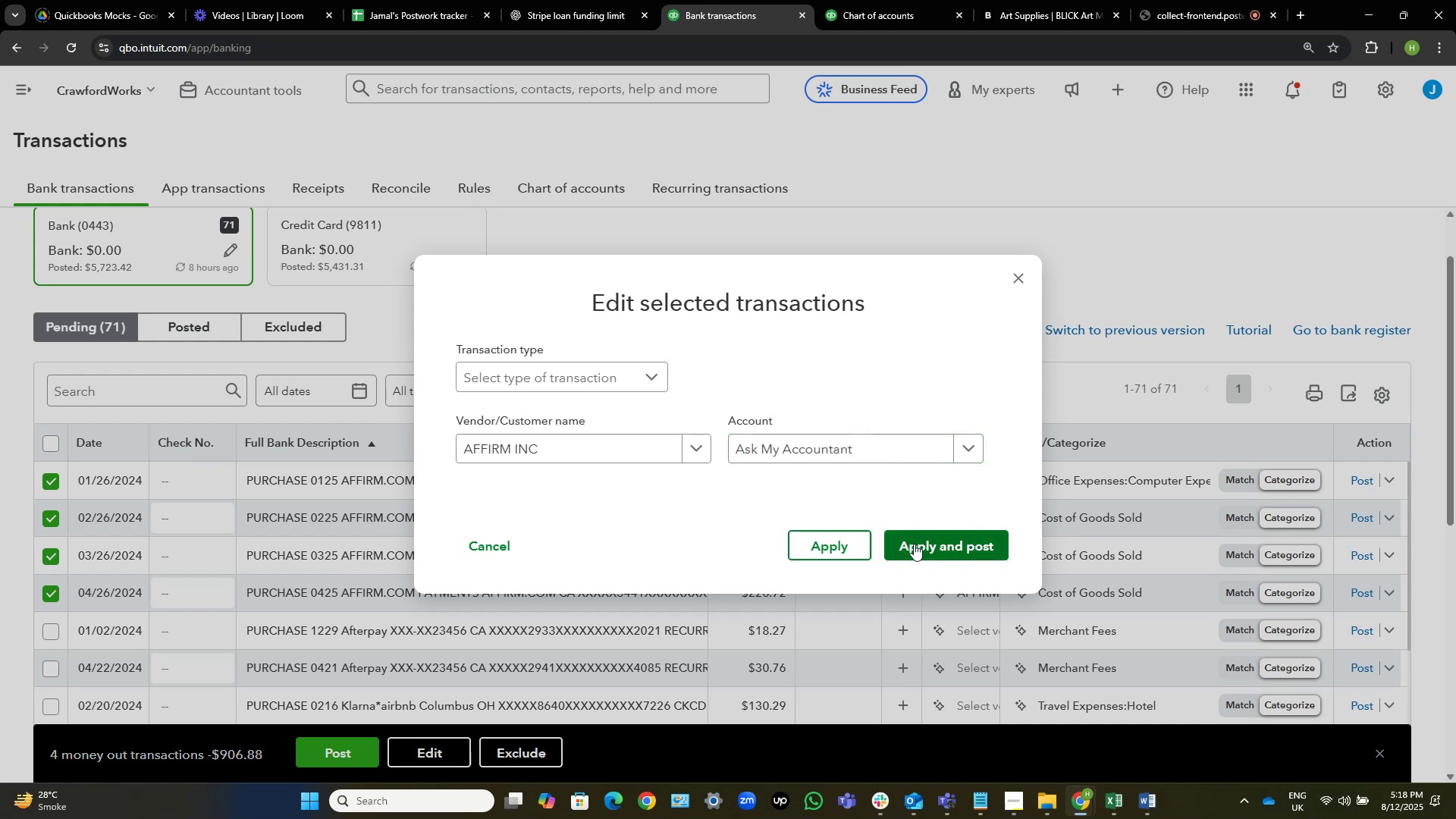 
left_click([914, 544])
 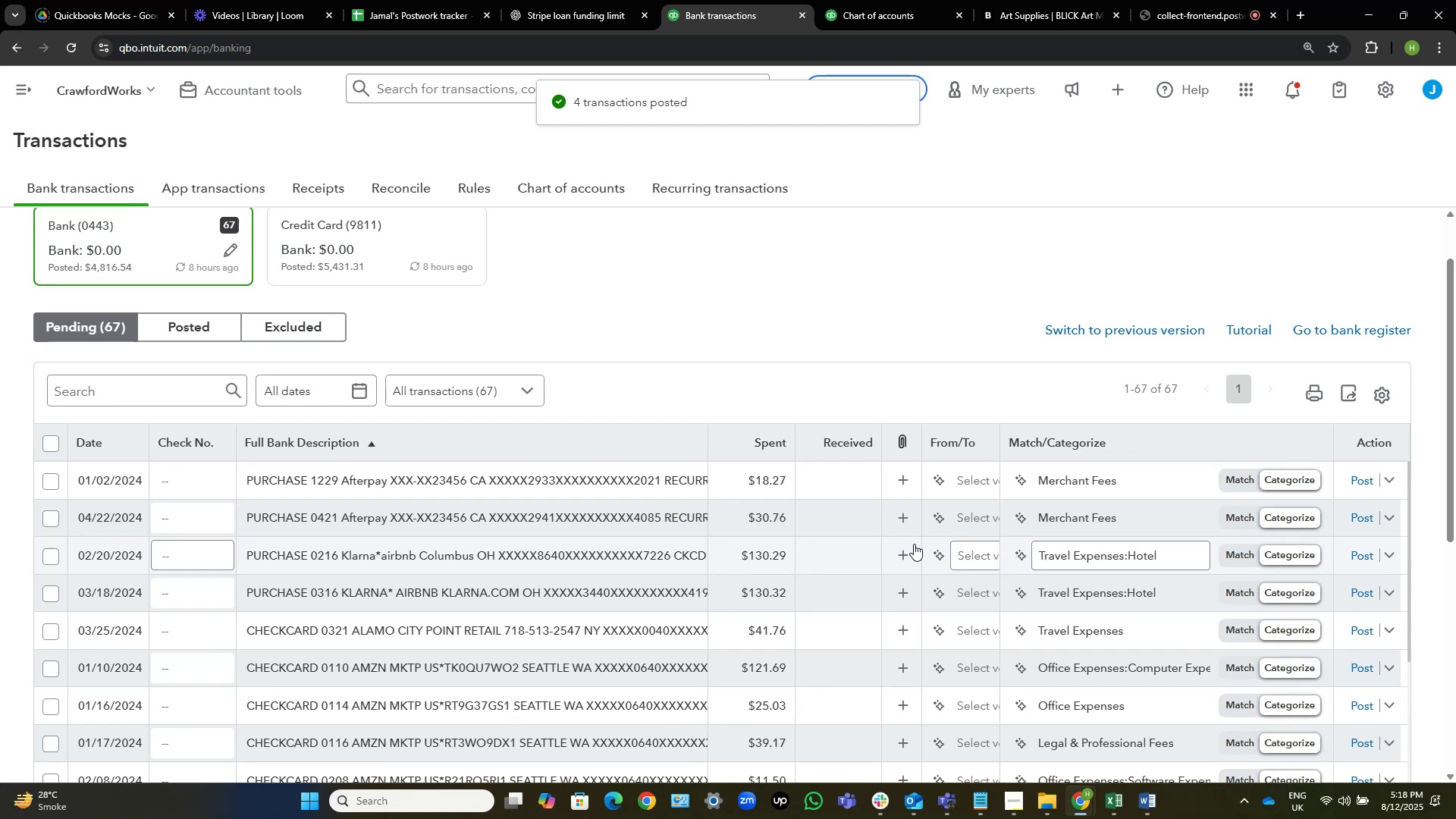 
wait(16.21)
 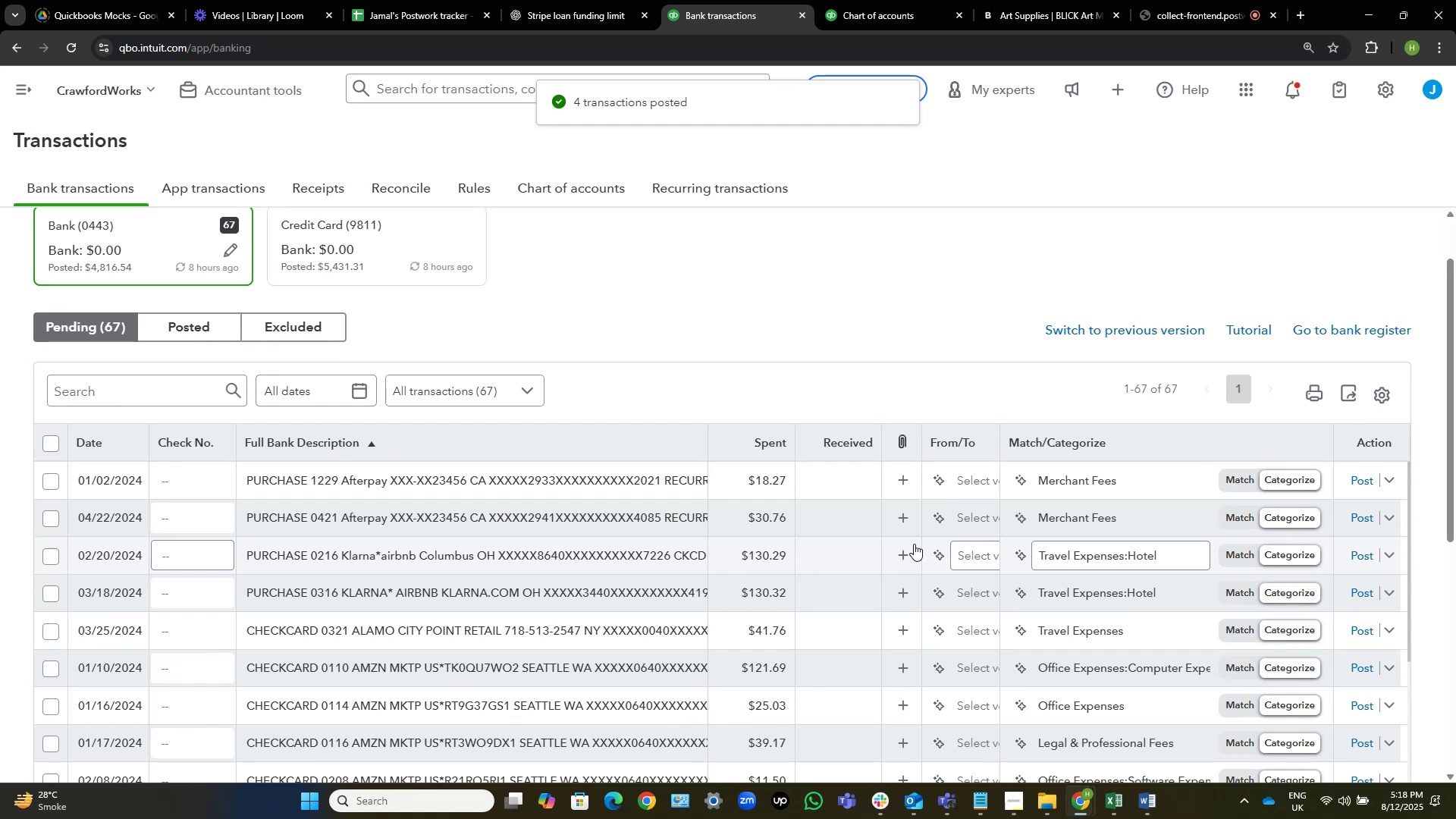 
mouse_move([450, 508])
 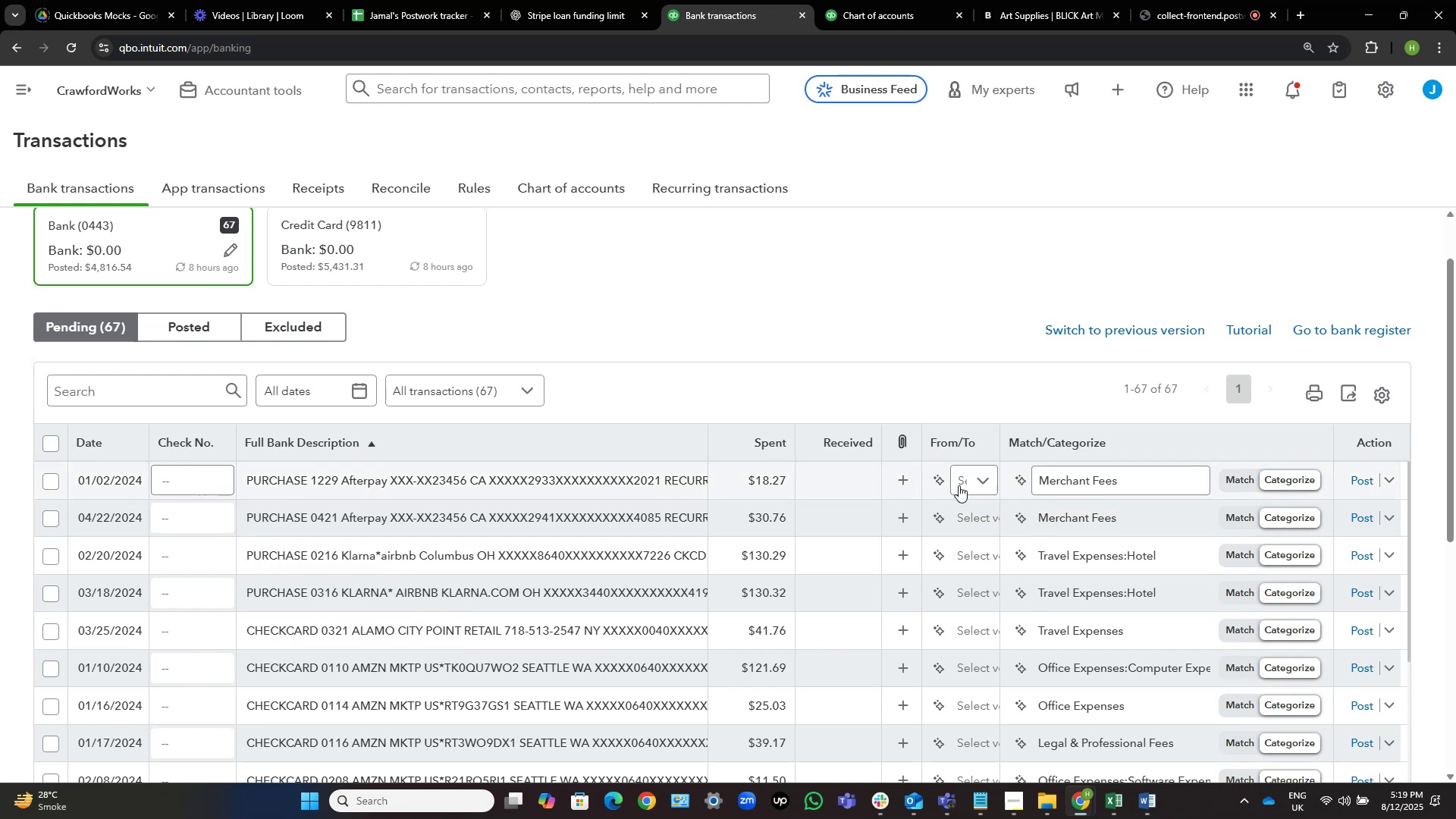 
left_click([961, 479])
 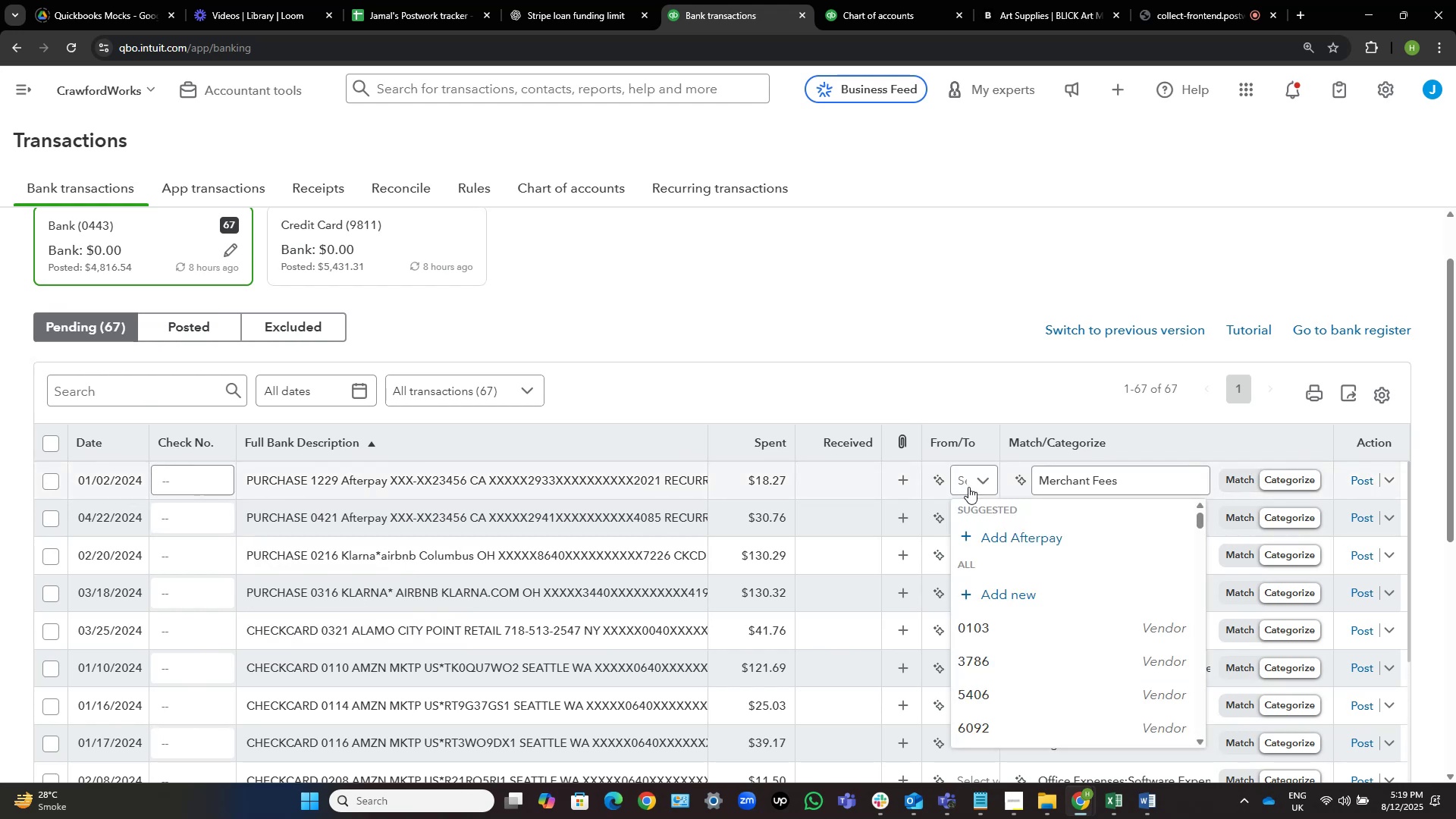 
left_click([1021, 534])
 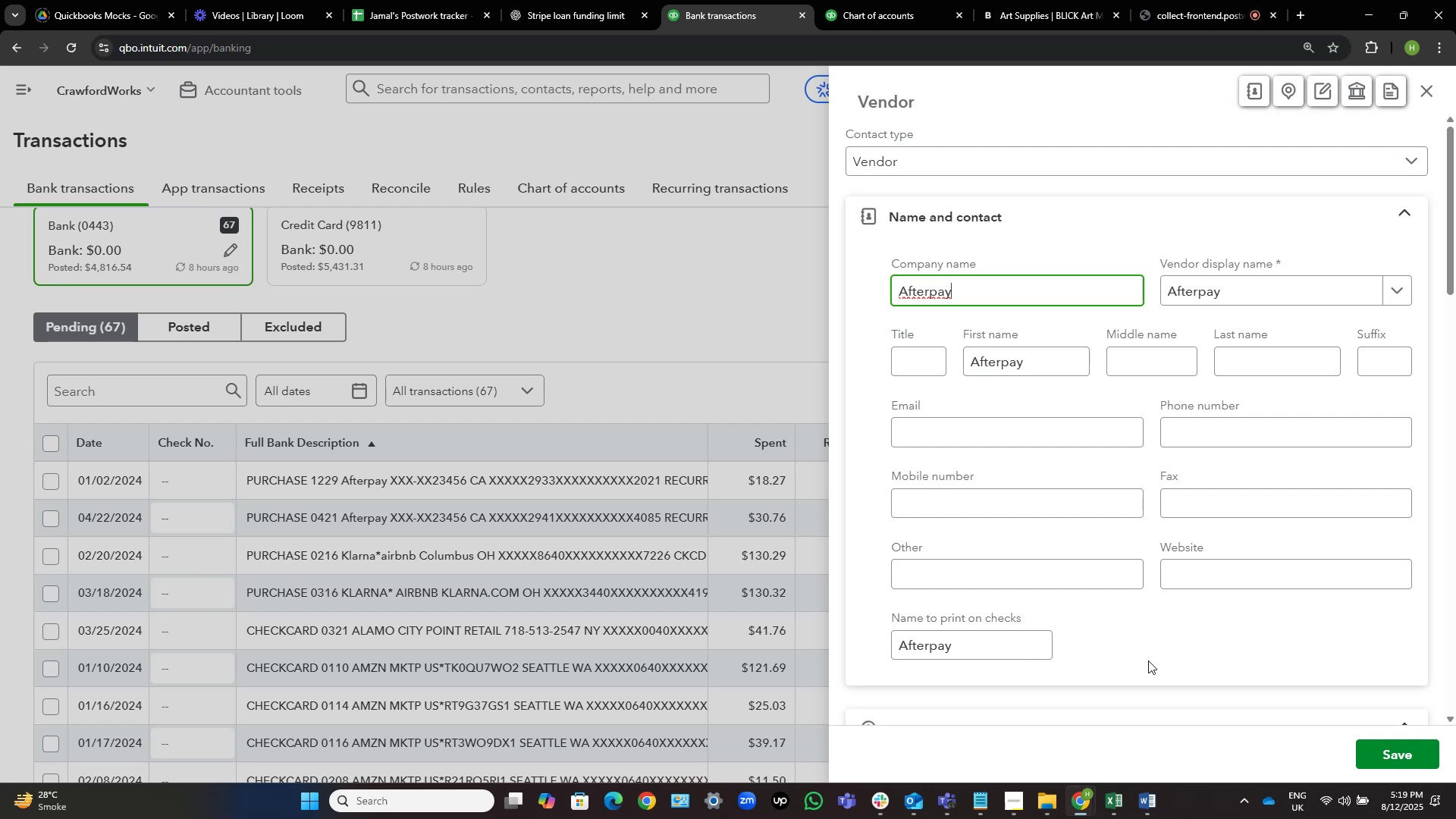 
wait(15.0)
 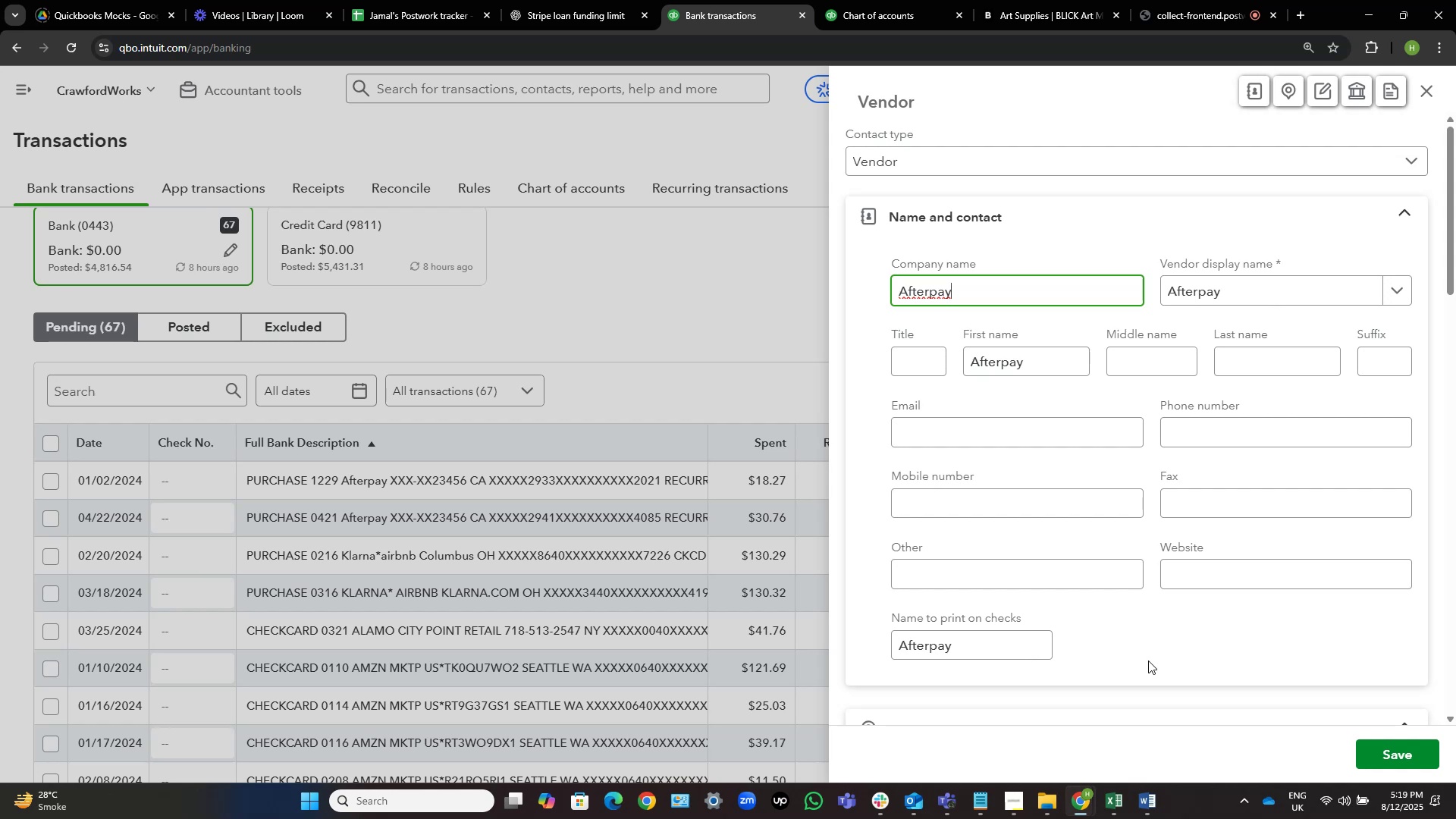 
left_click([1393, 750])
 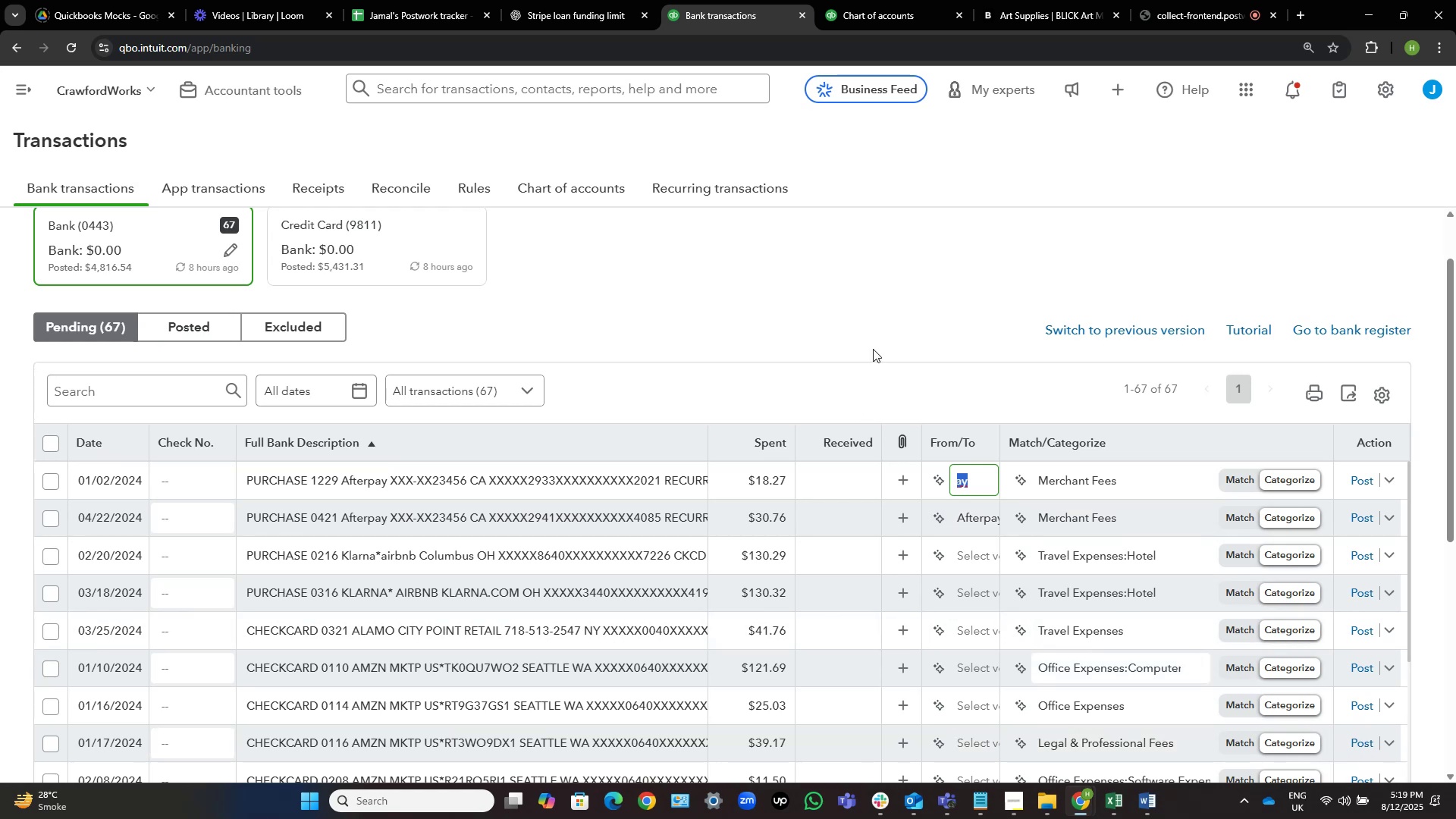 
wait(22.22)
 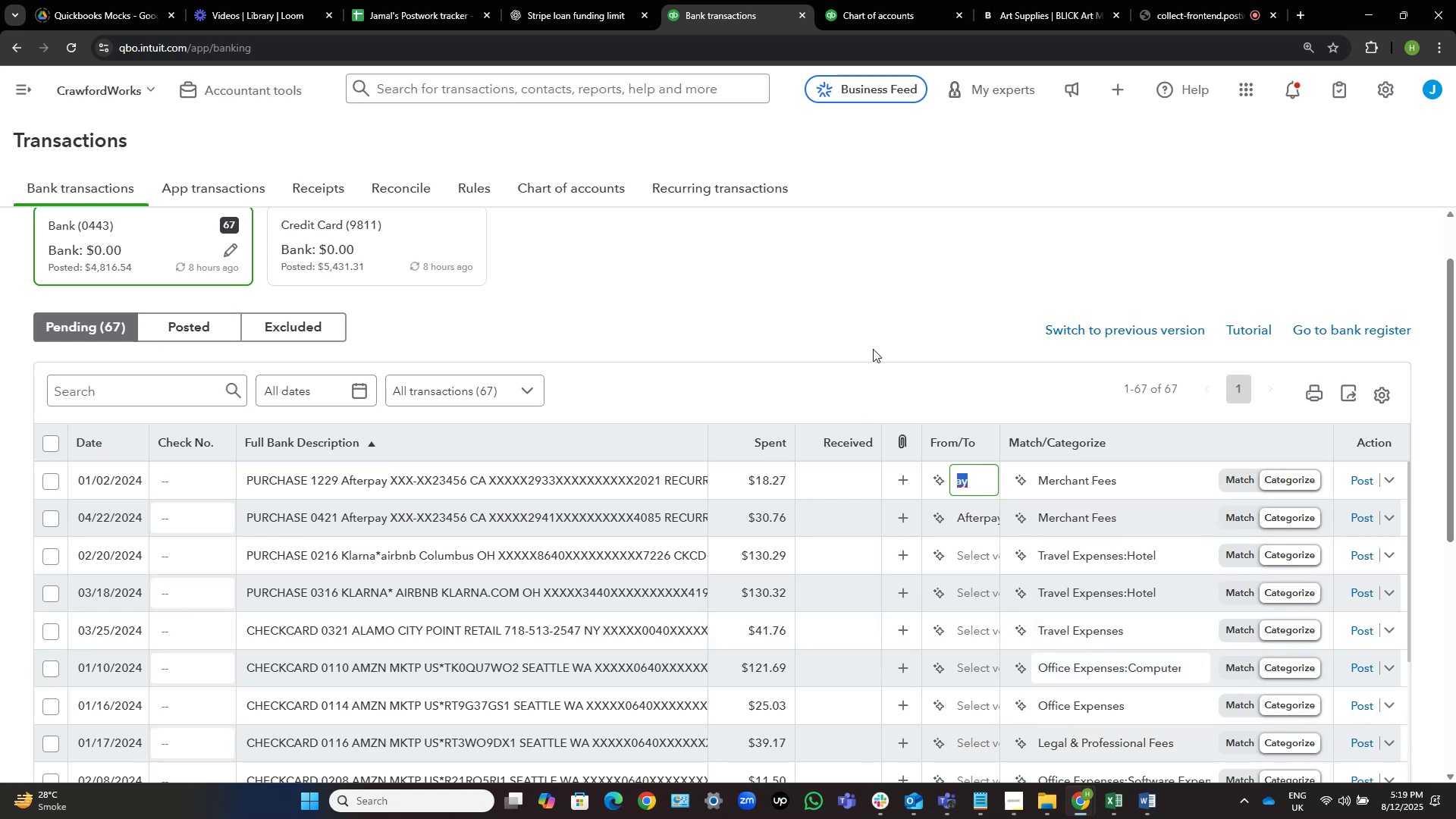 
left_click([852, 329])
 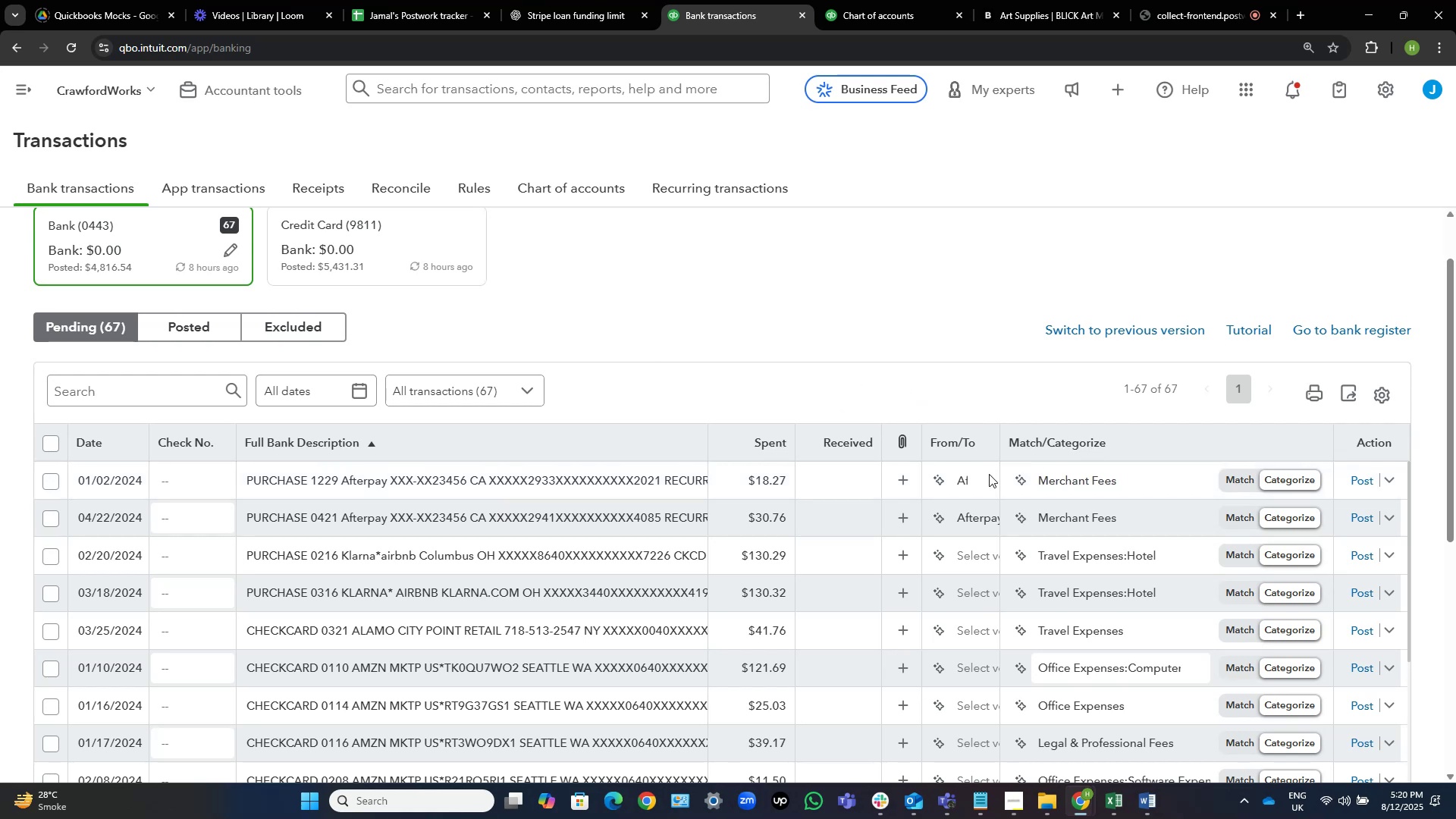 
wait(31.39)
 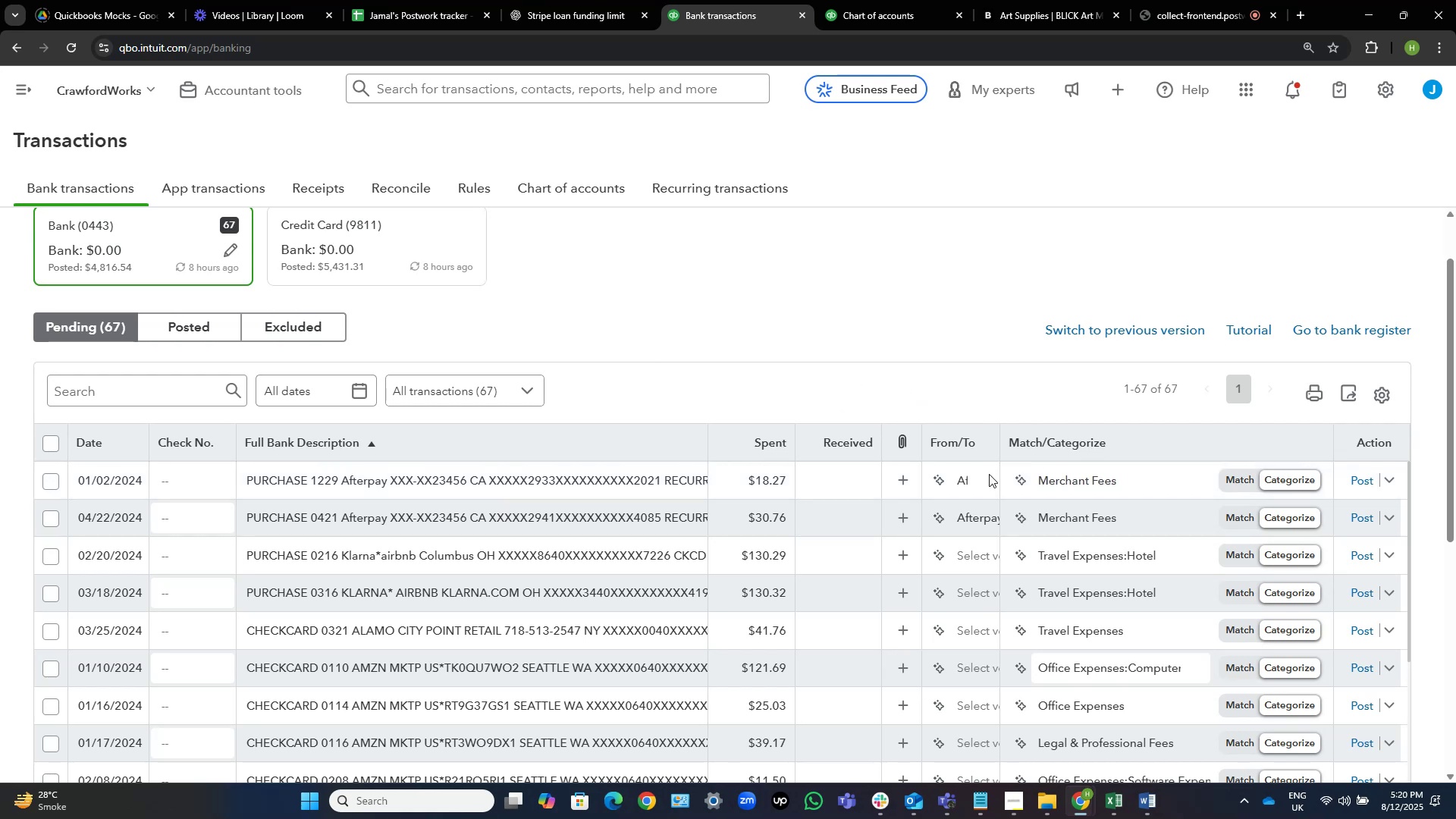 
left_click([966, 545])
 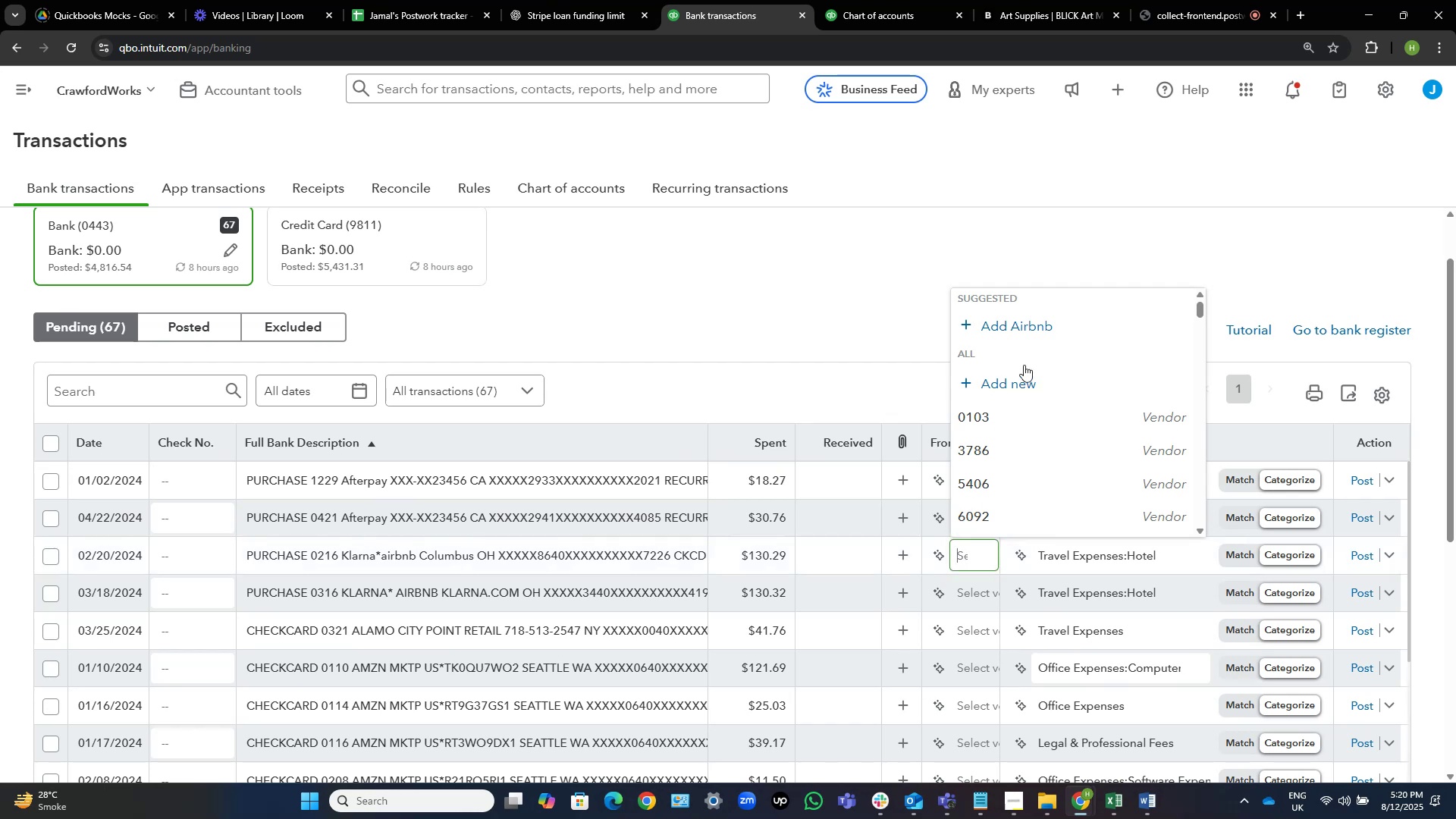 
left_click([1037, 325])
 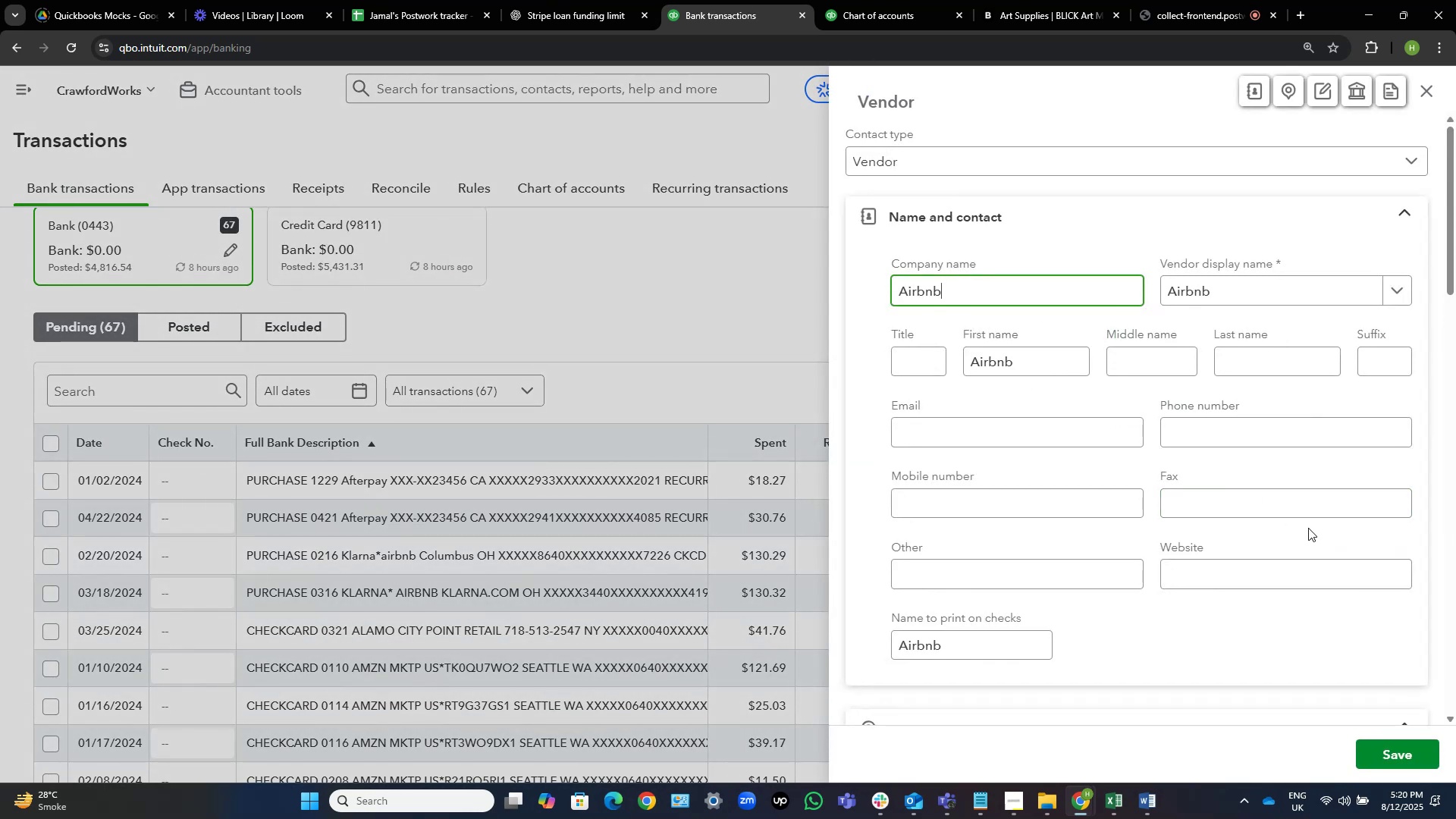 
left_click([1392, 753])
 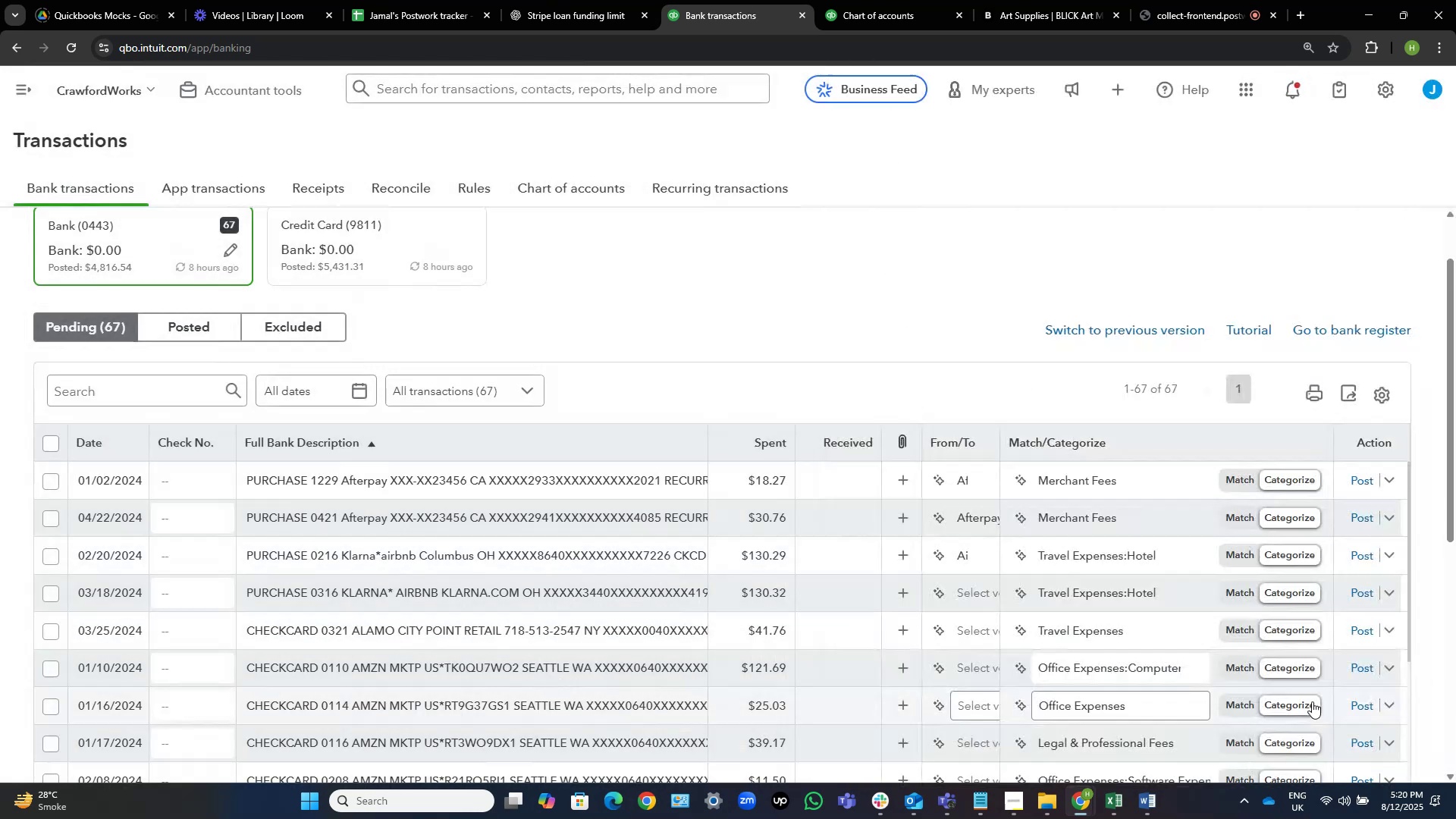 
mouse_move([1090, 560])
 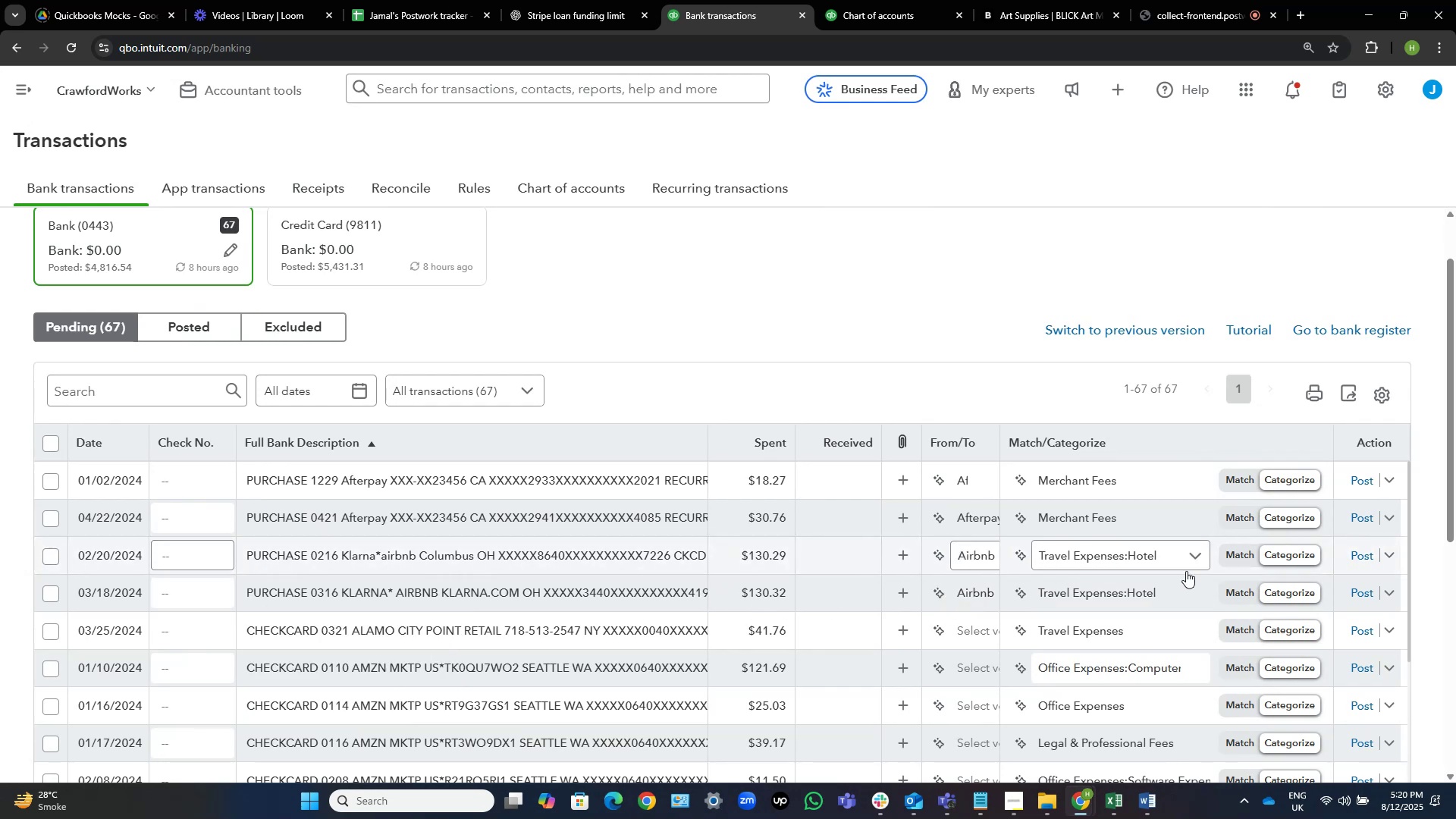 
wait(6.93)
 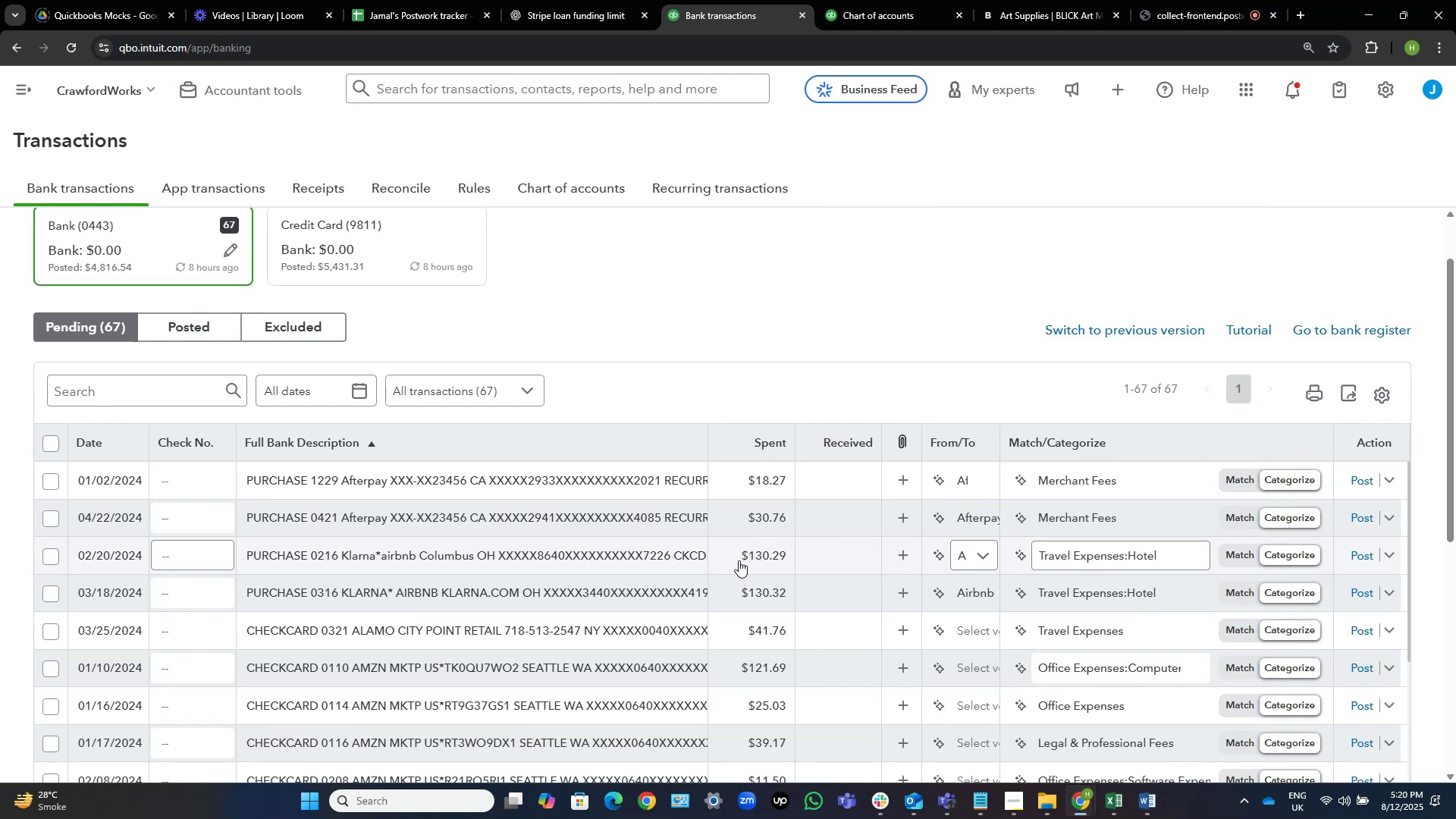 
left_click([1360, 557])
 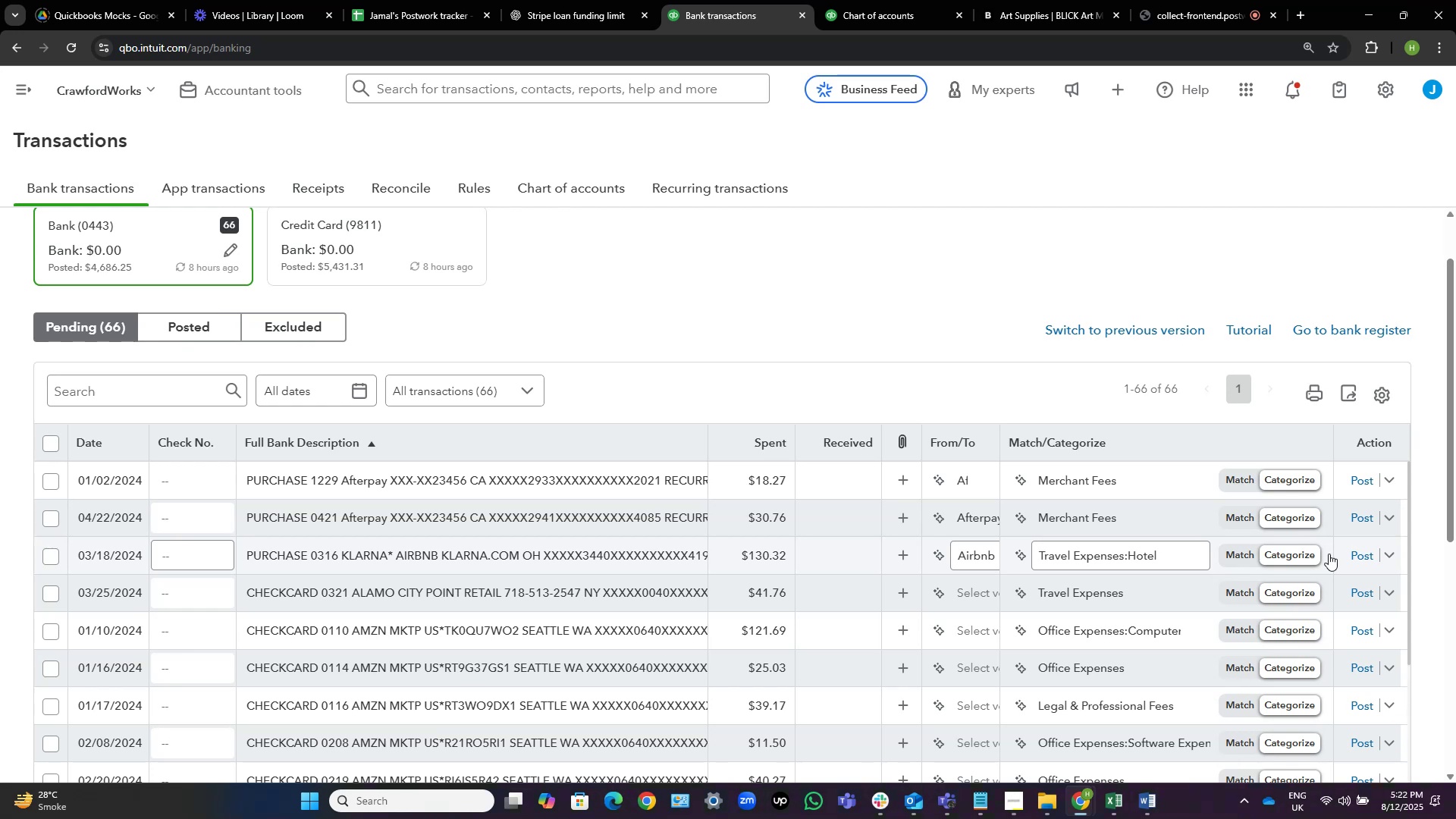 
wait(84.32)
 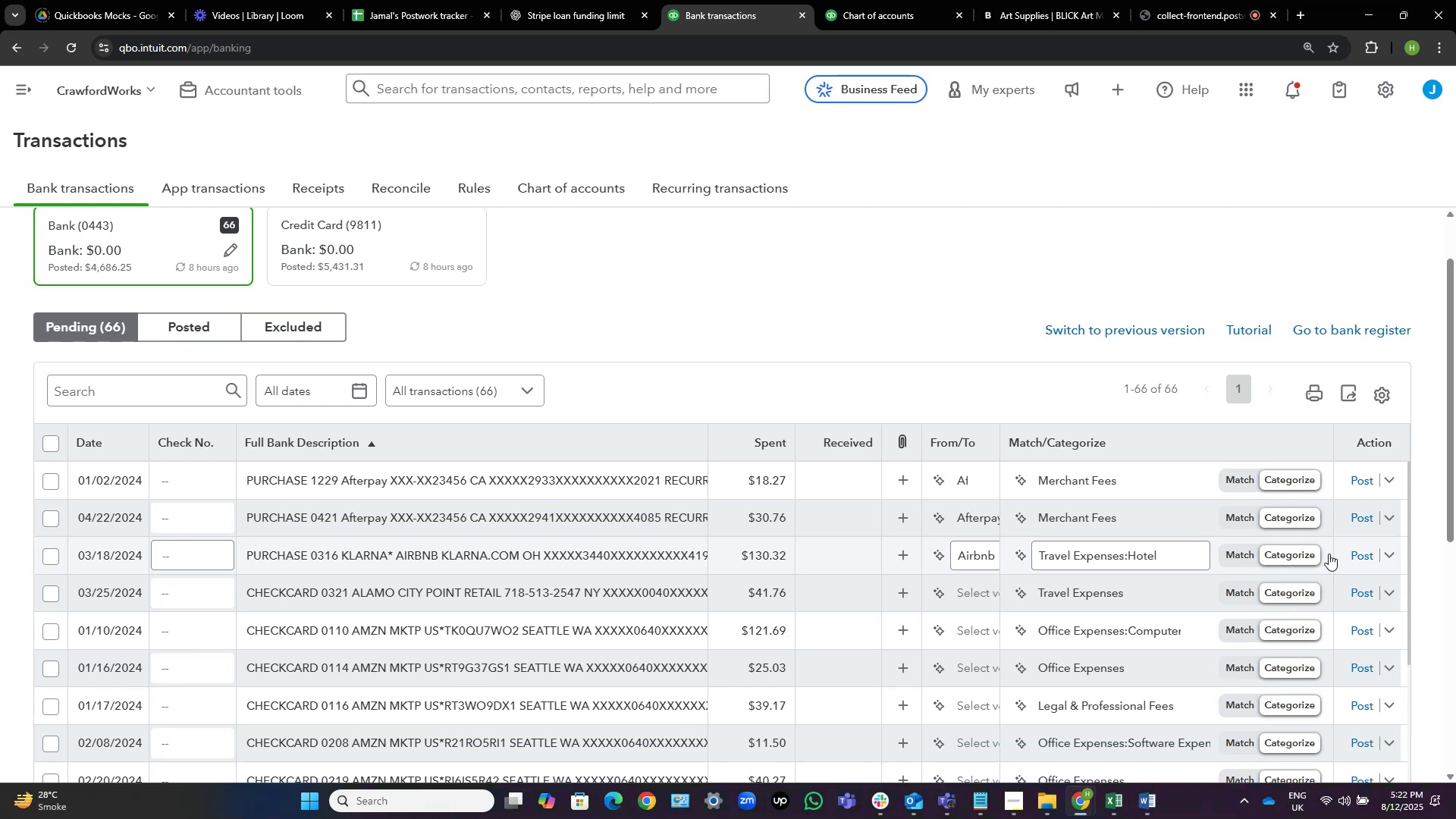 
left_click([1359, 551])
 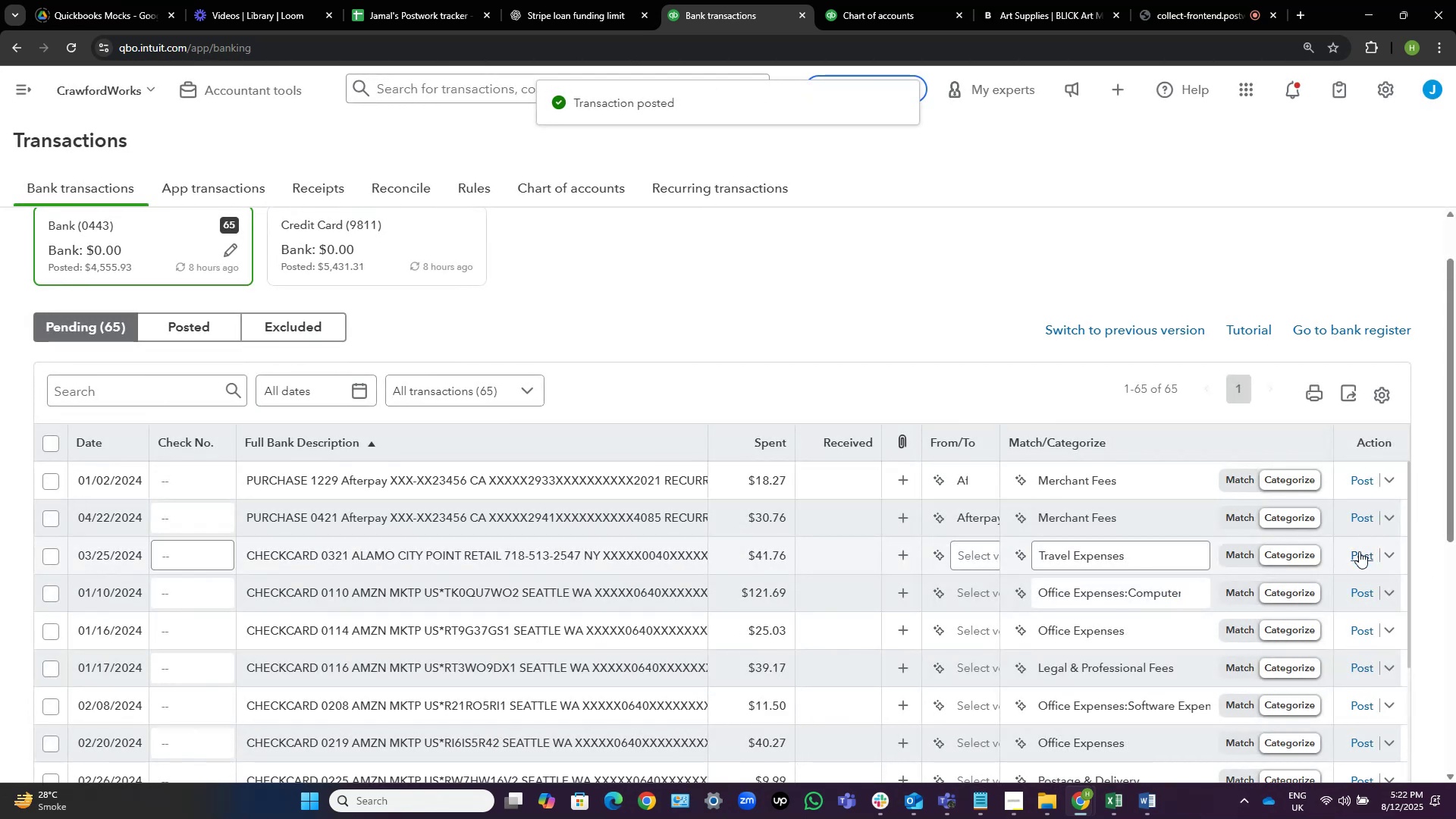 
wait(6.54)
 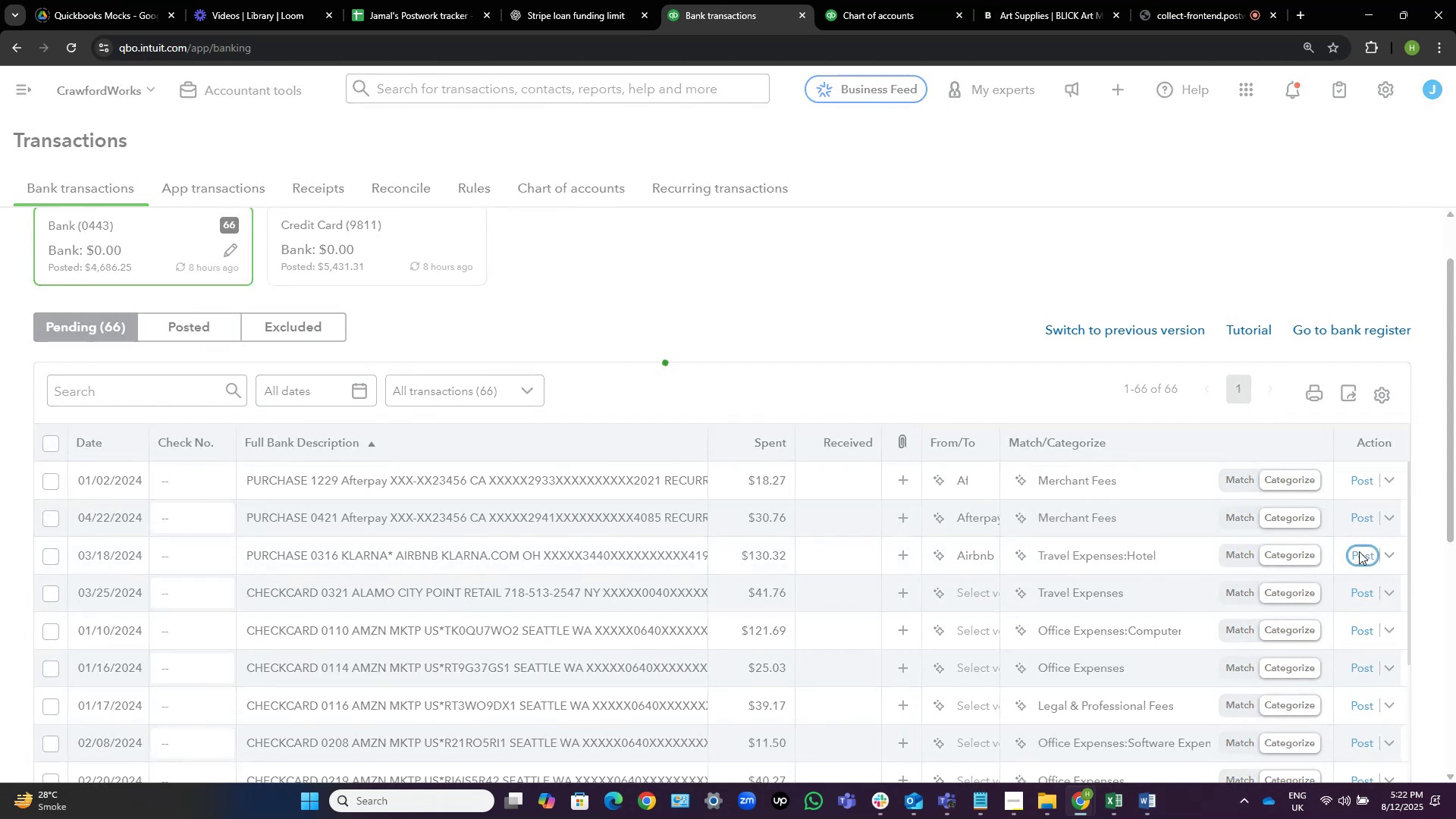 
scroll: coordinate [528, 574], scroll_direction: down, amount: 2.0
 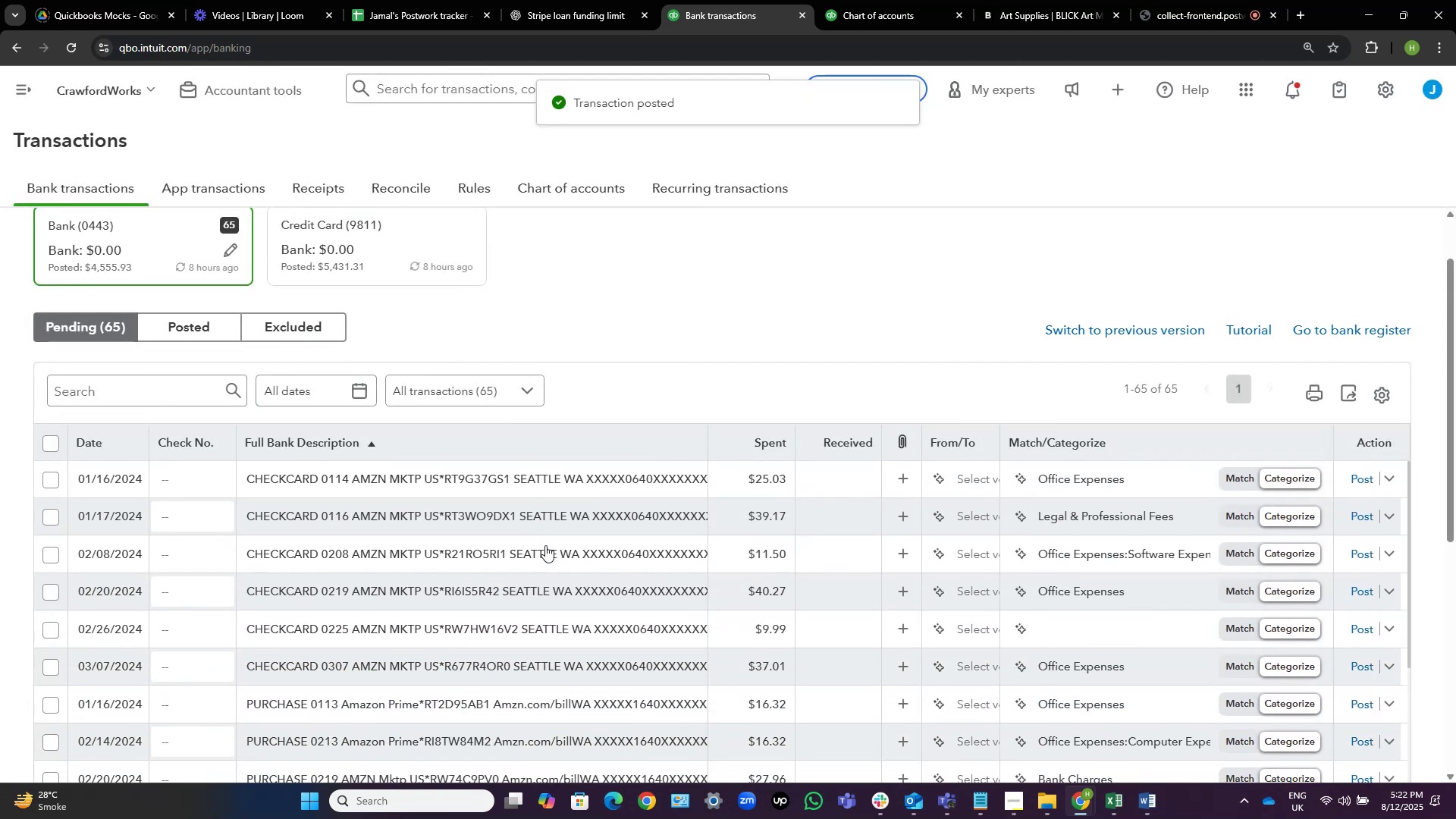 
scroll: coordinate [545, 552], scroll_direction: up, amount: 2.0
 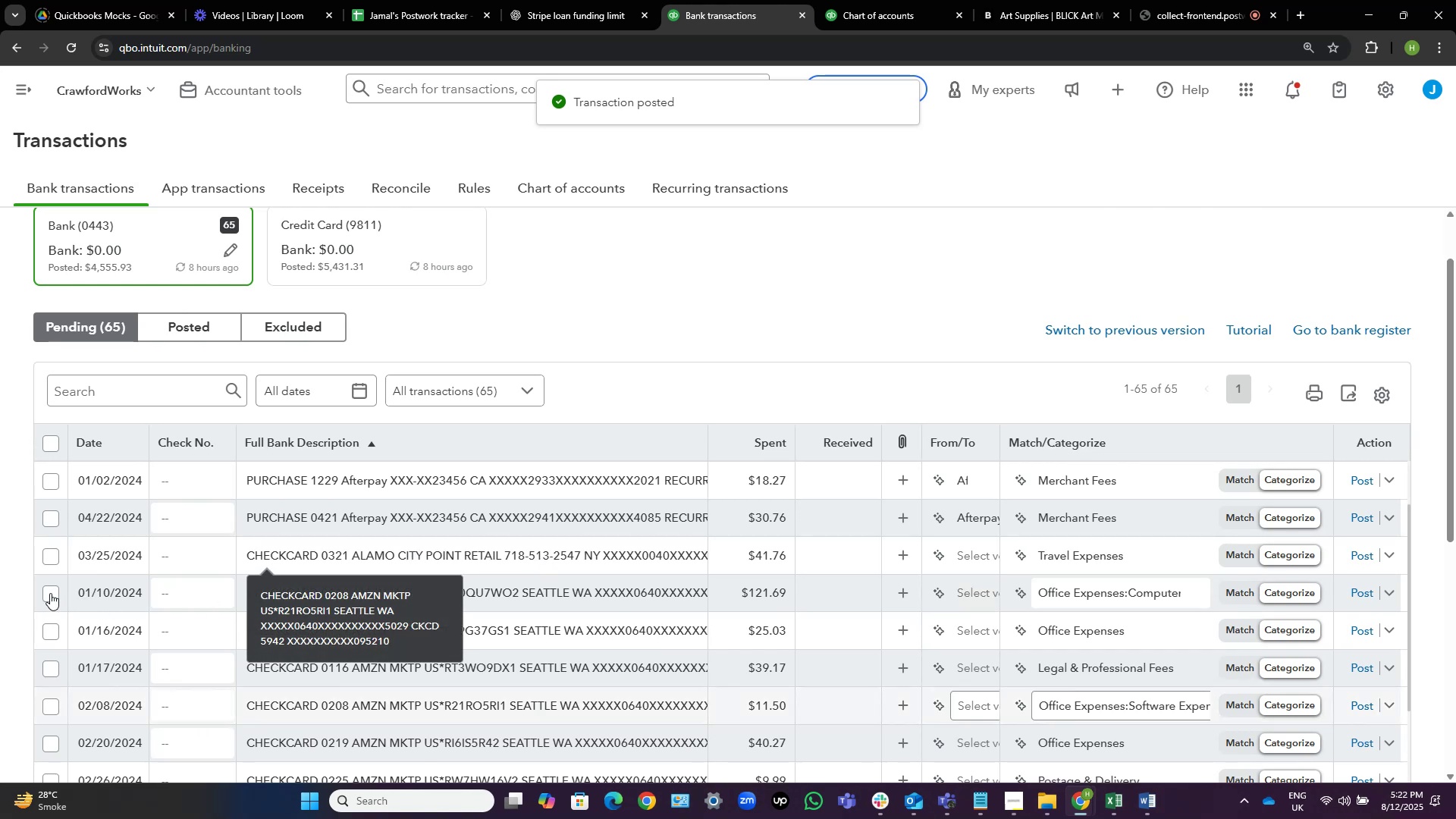 
left_click([52, 593])
 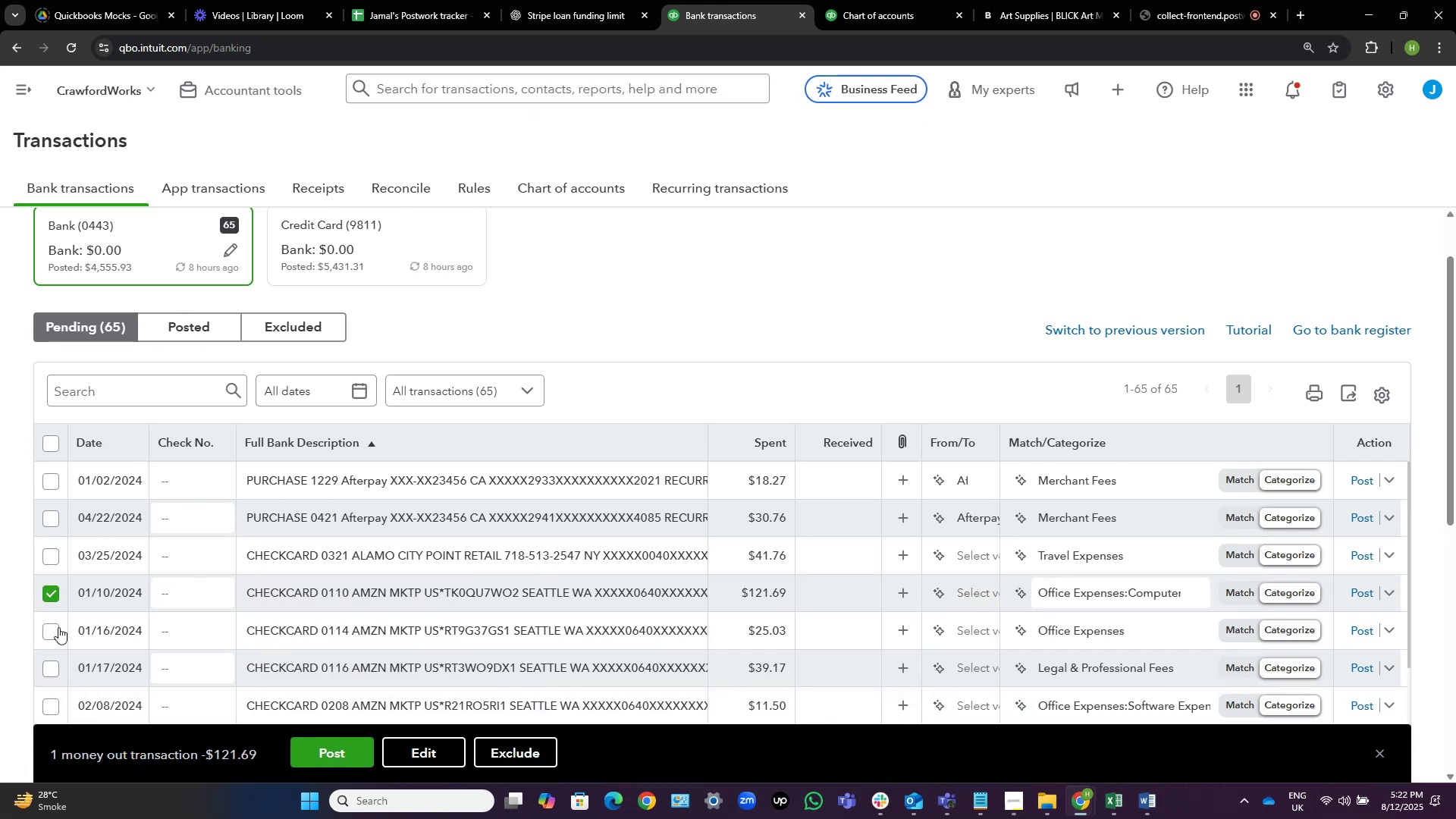 
left_click([52, 634])
 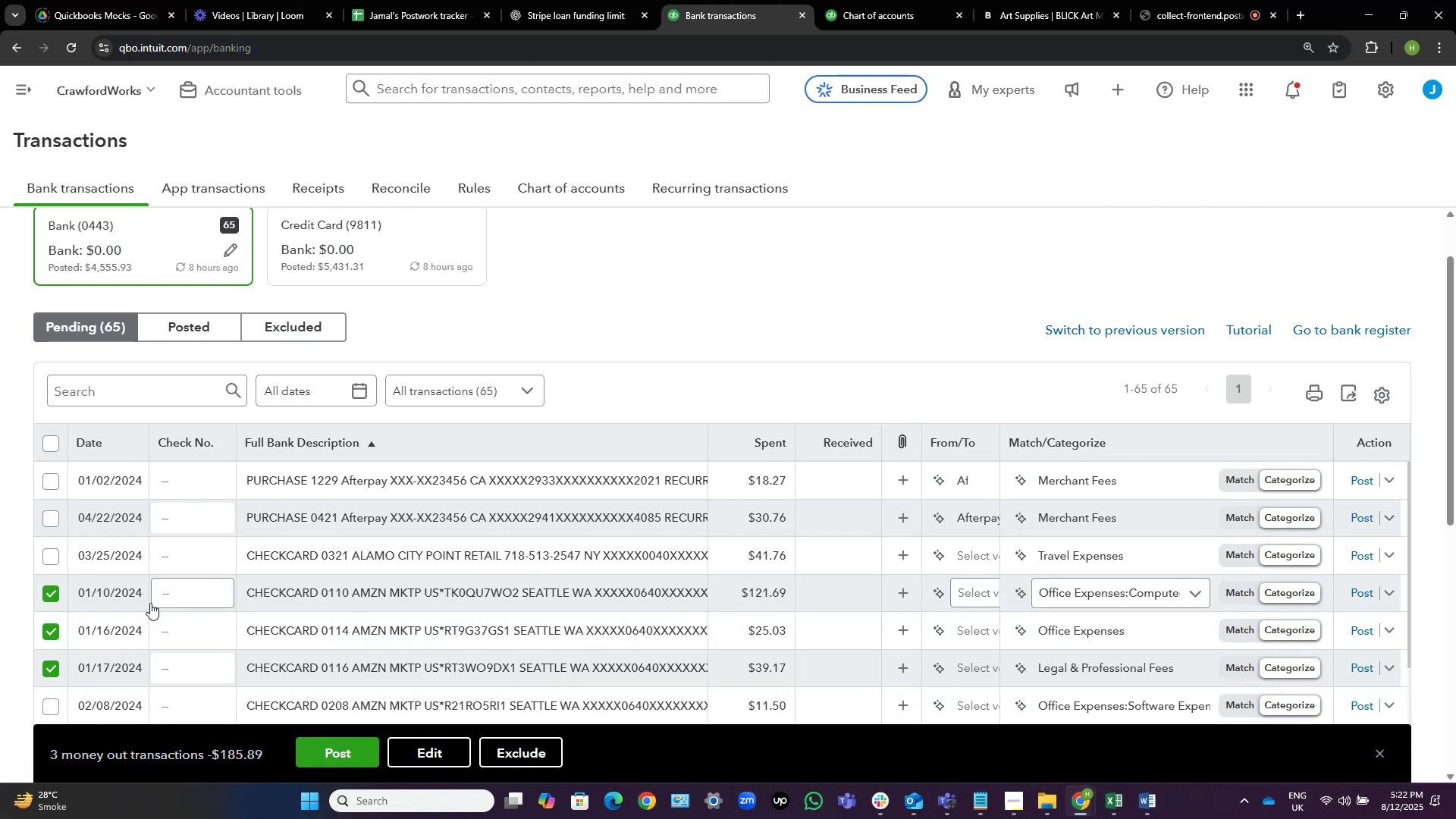 
wait(6.75)
 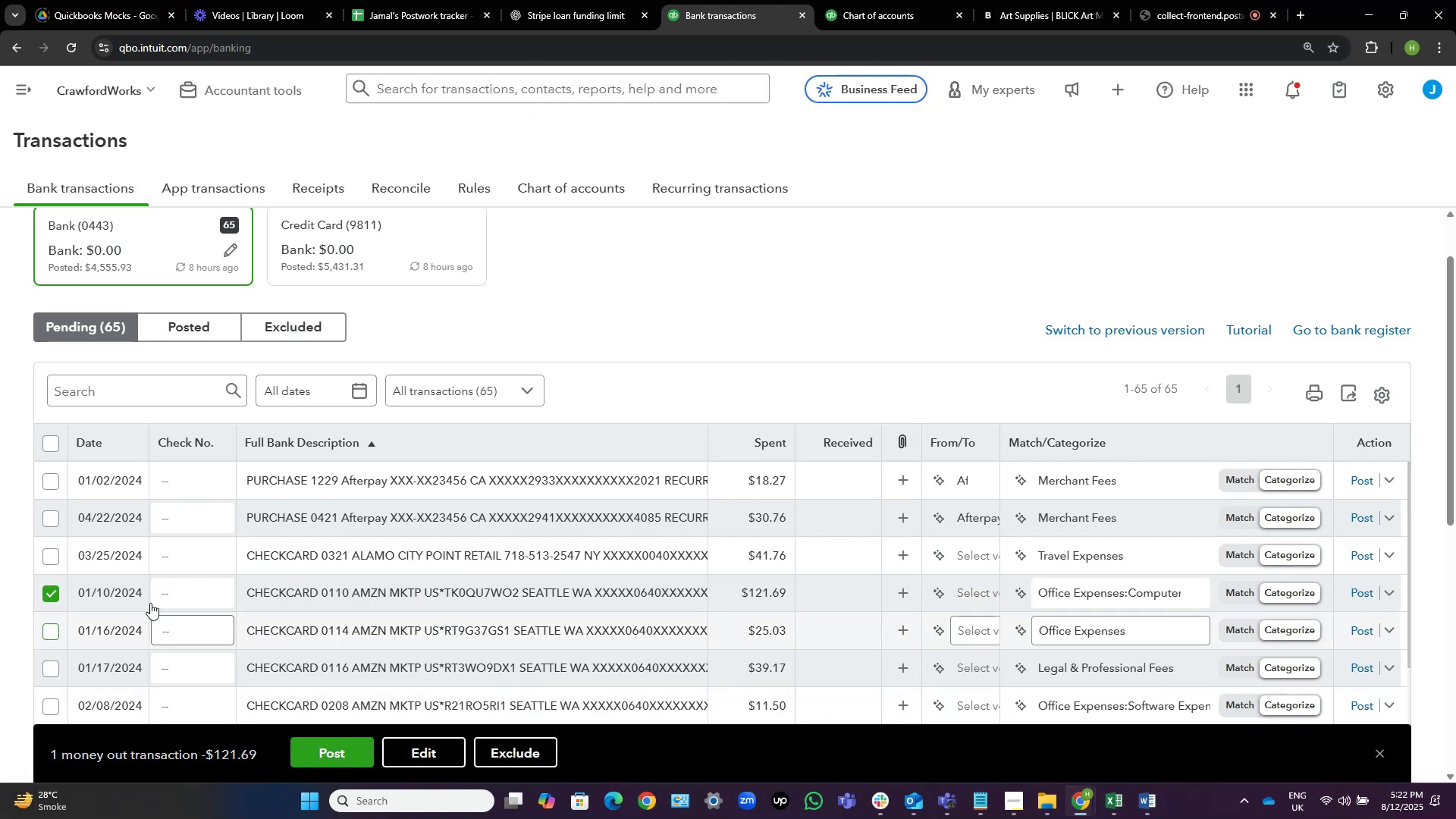 
scroll: coordinate [334, 374], scroll_direction: down, amount: 2.0
 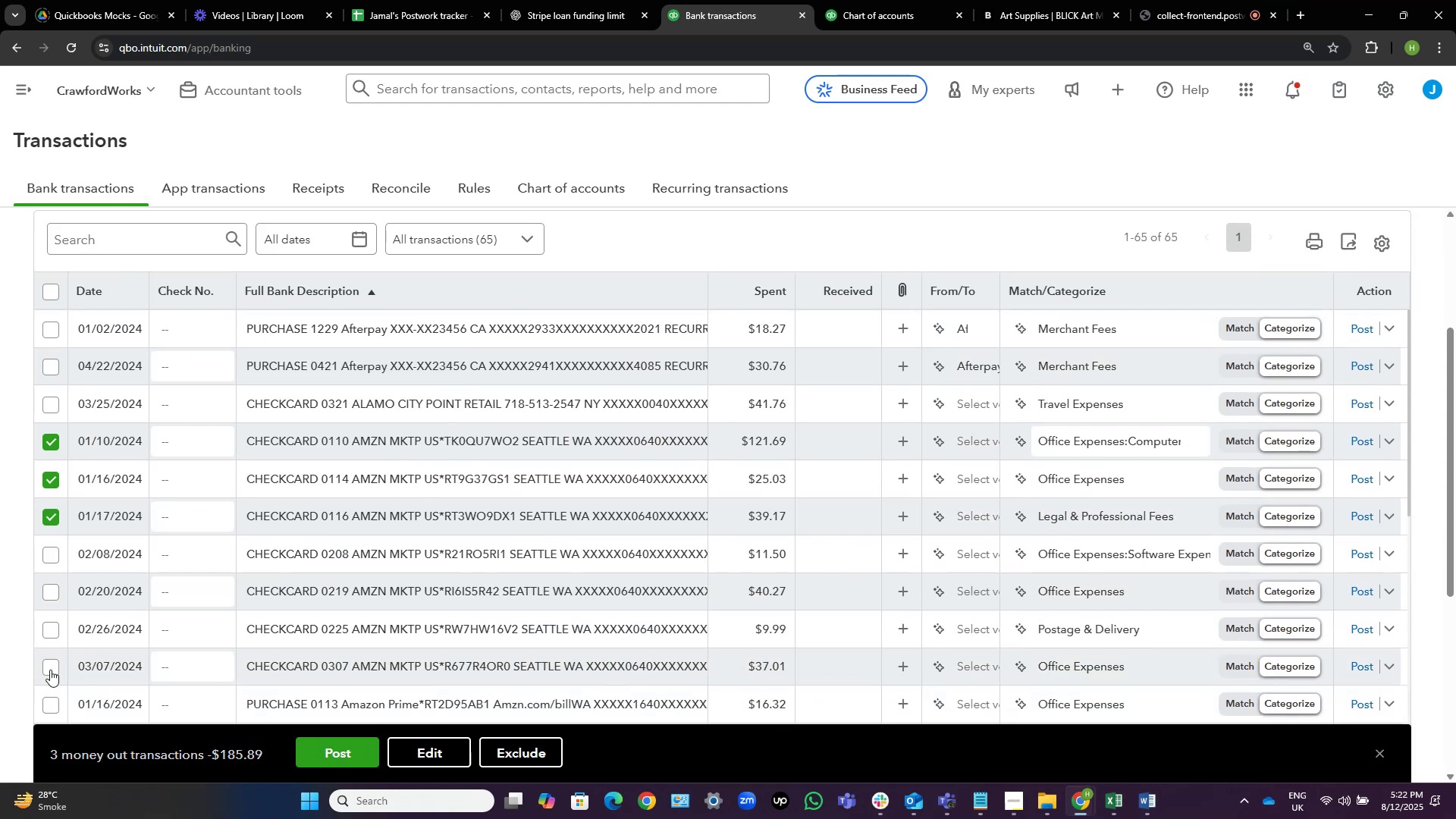 
left_click([51, 664])
 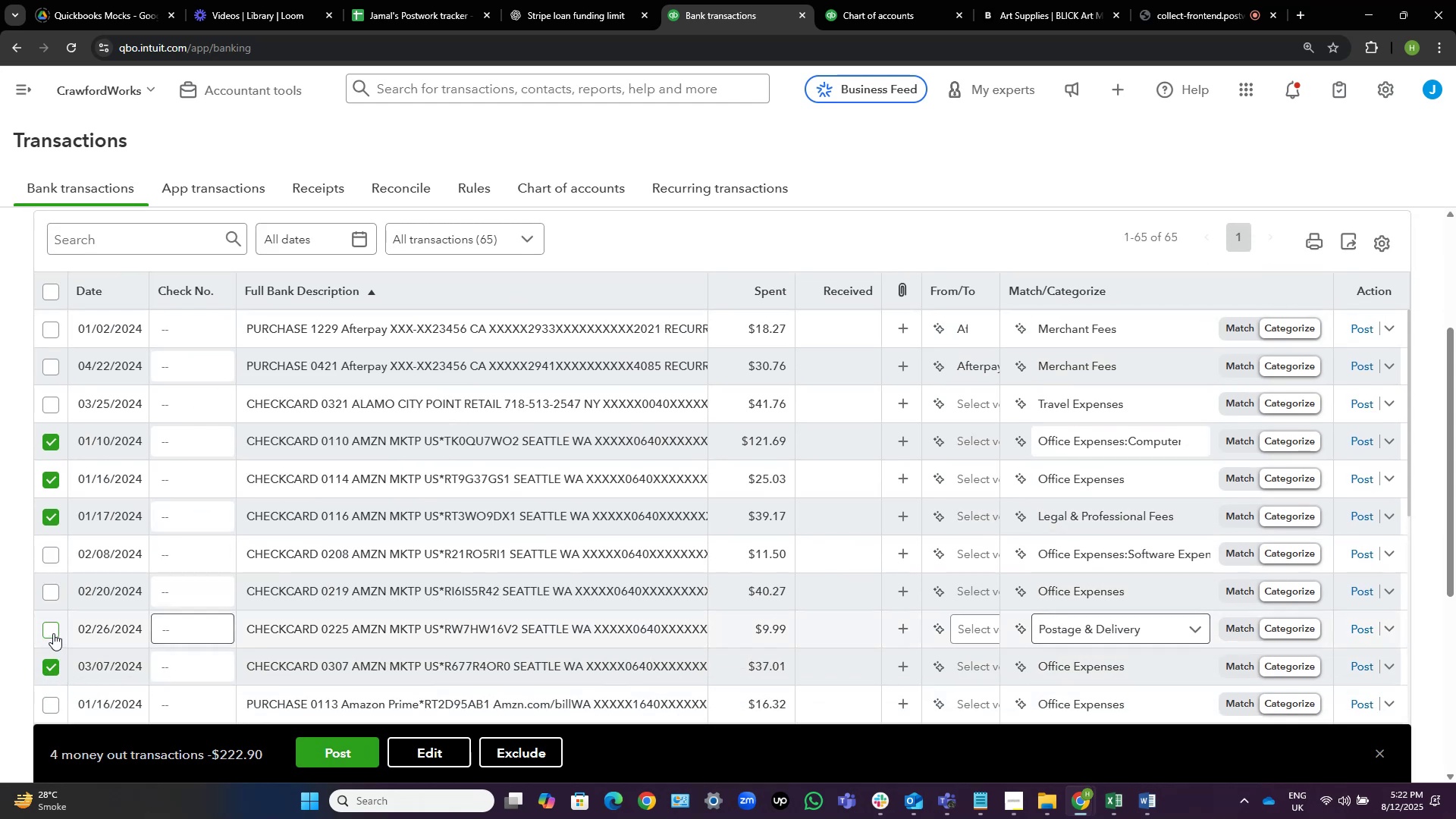 
left_click([51, 628])
 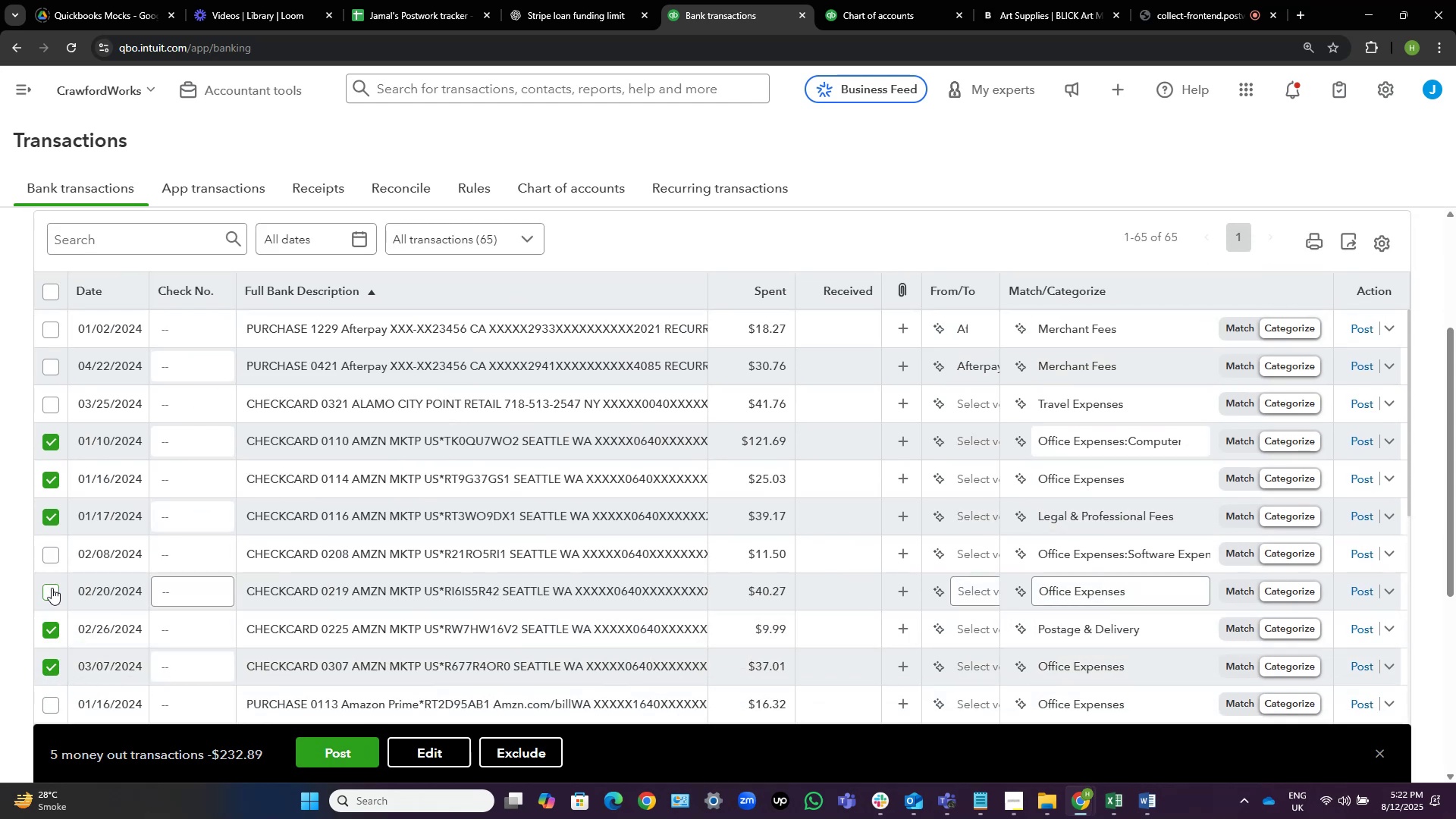 
left_click([50, 588])
 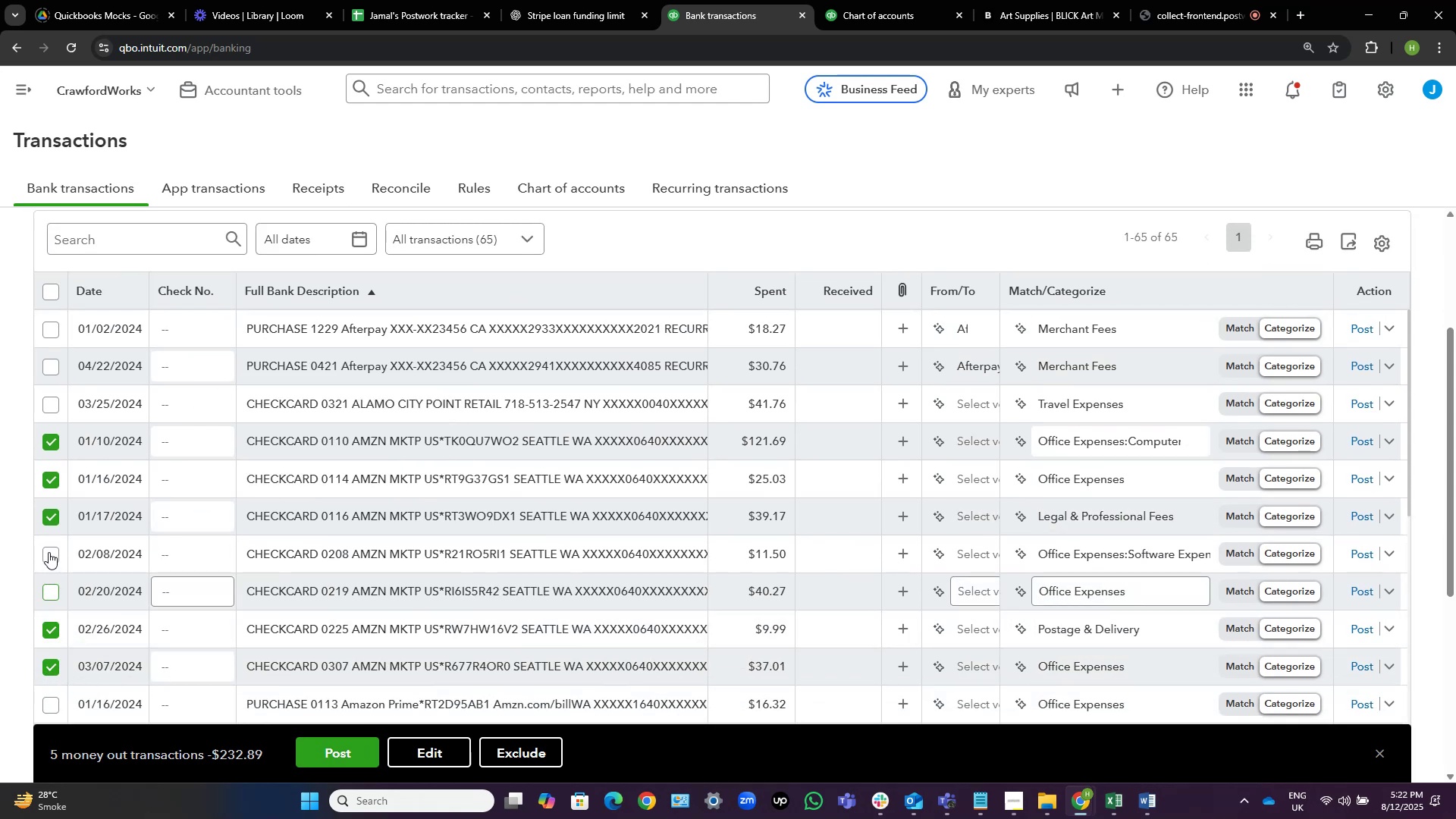 
left_click([49, 552])
 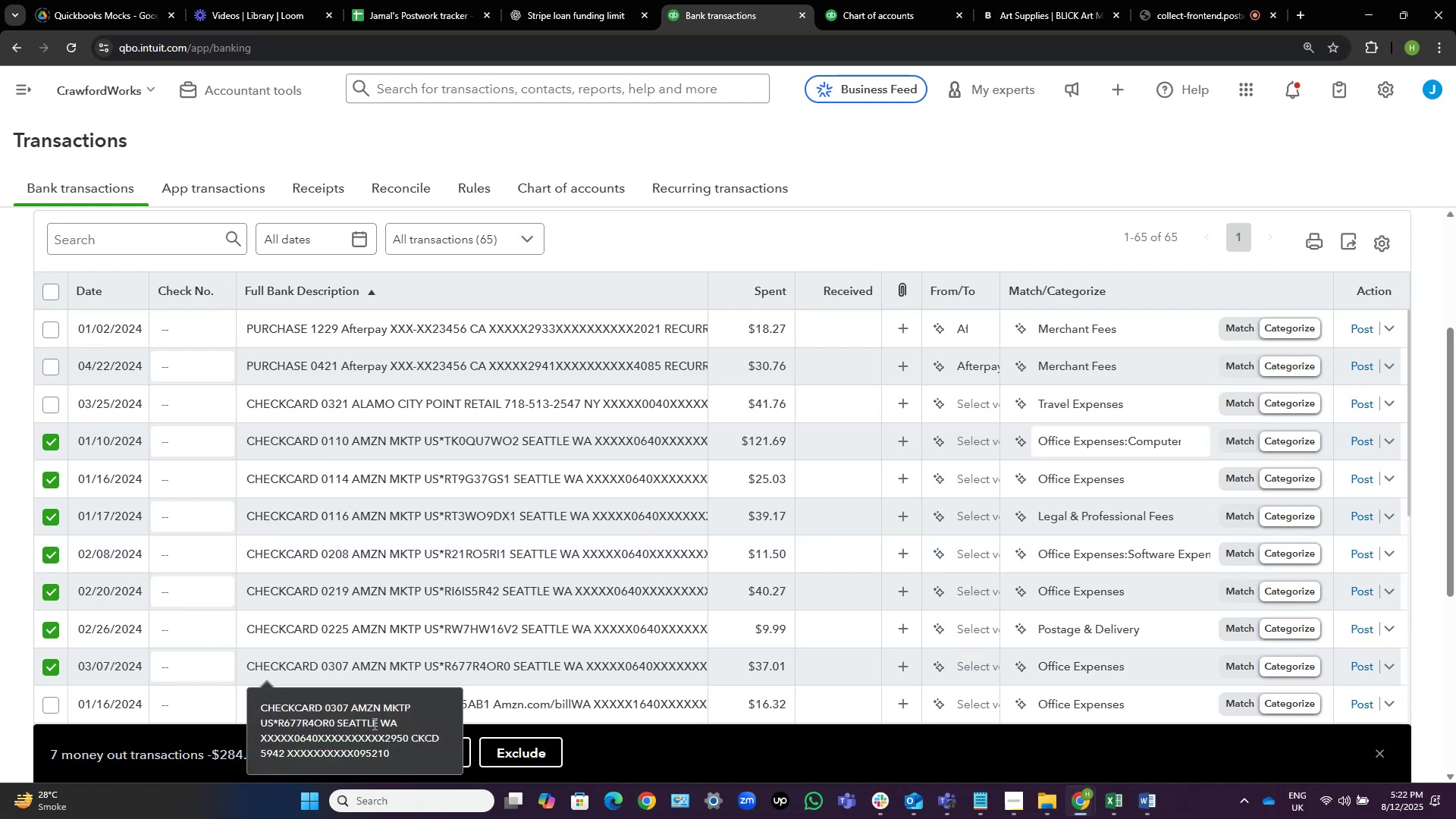 
left_click([426, 748])
 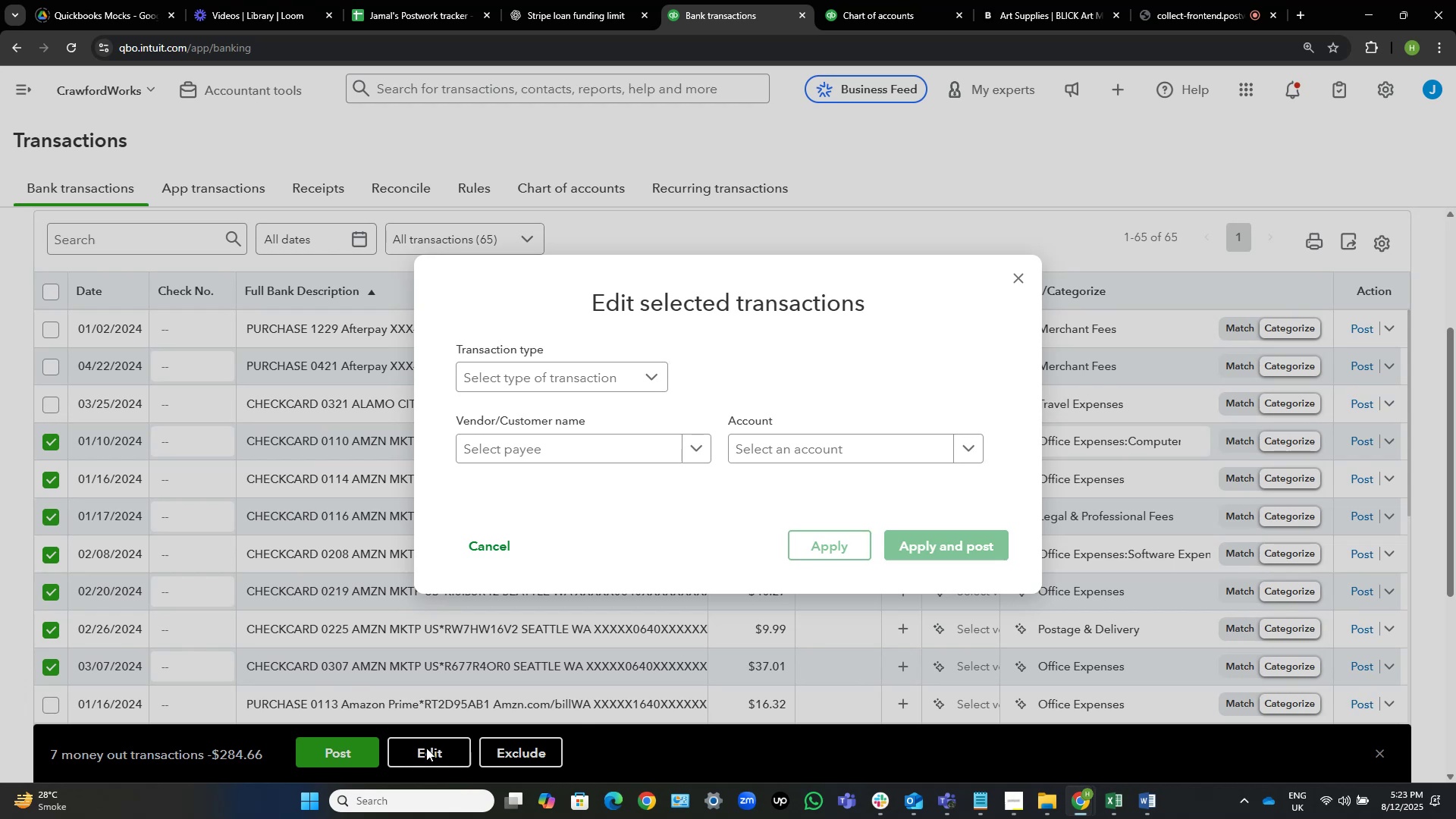 
wait(43.51)
 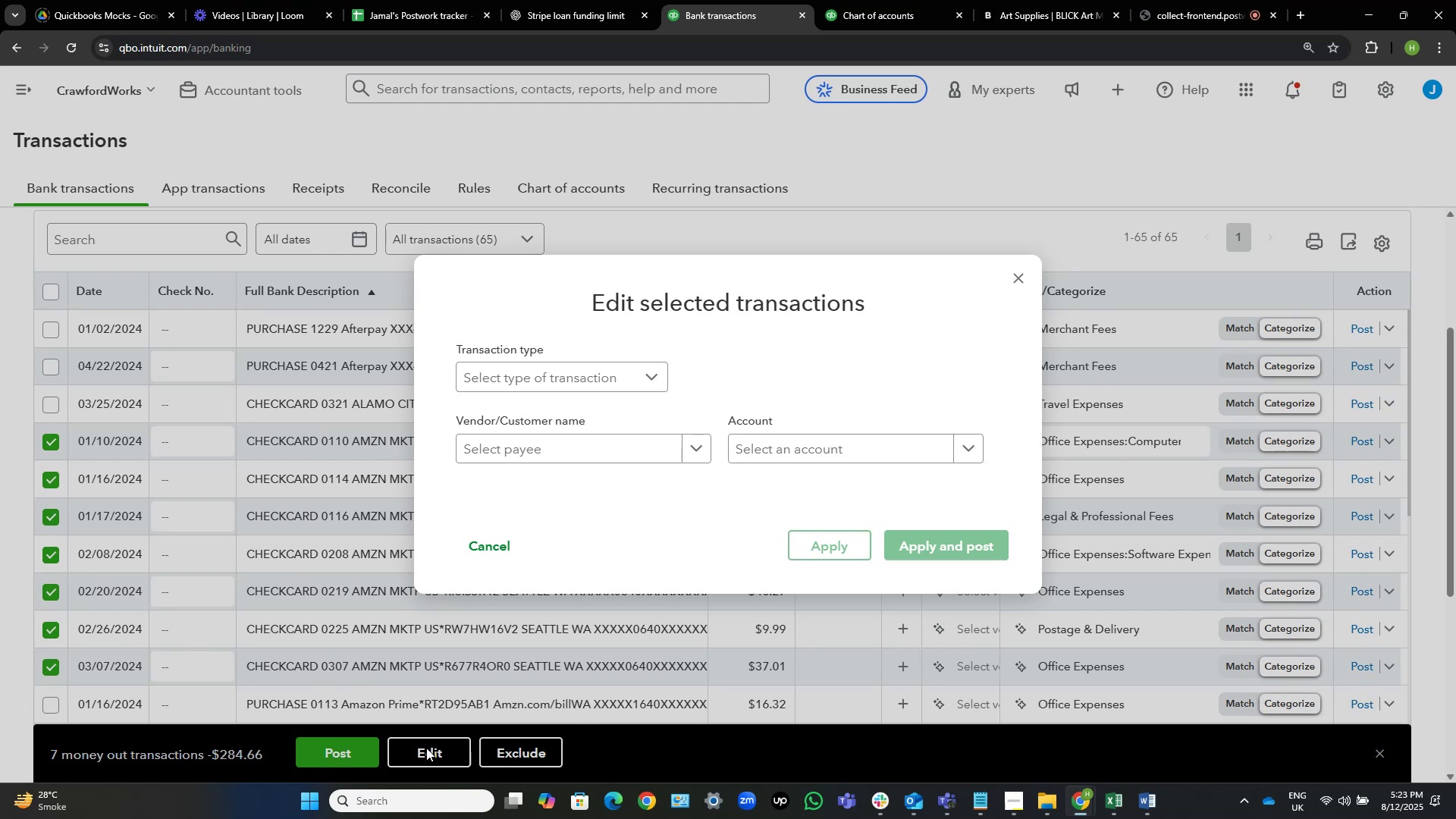 
left_click([645, 447])
 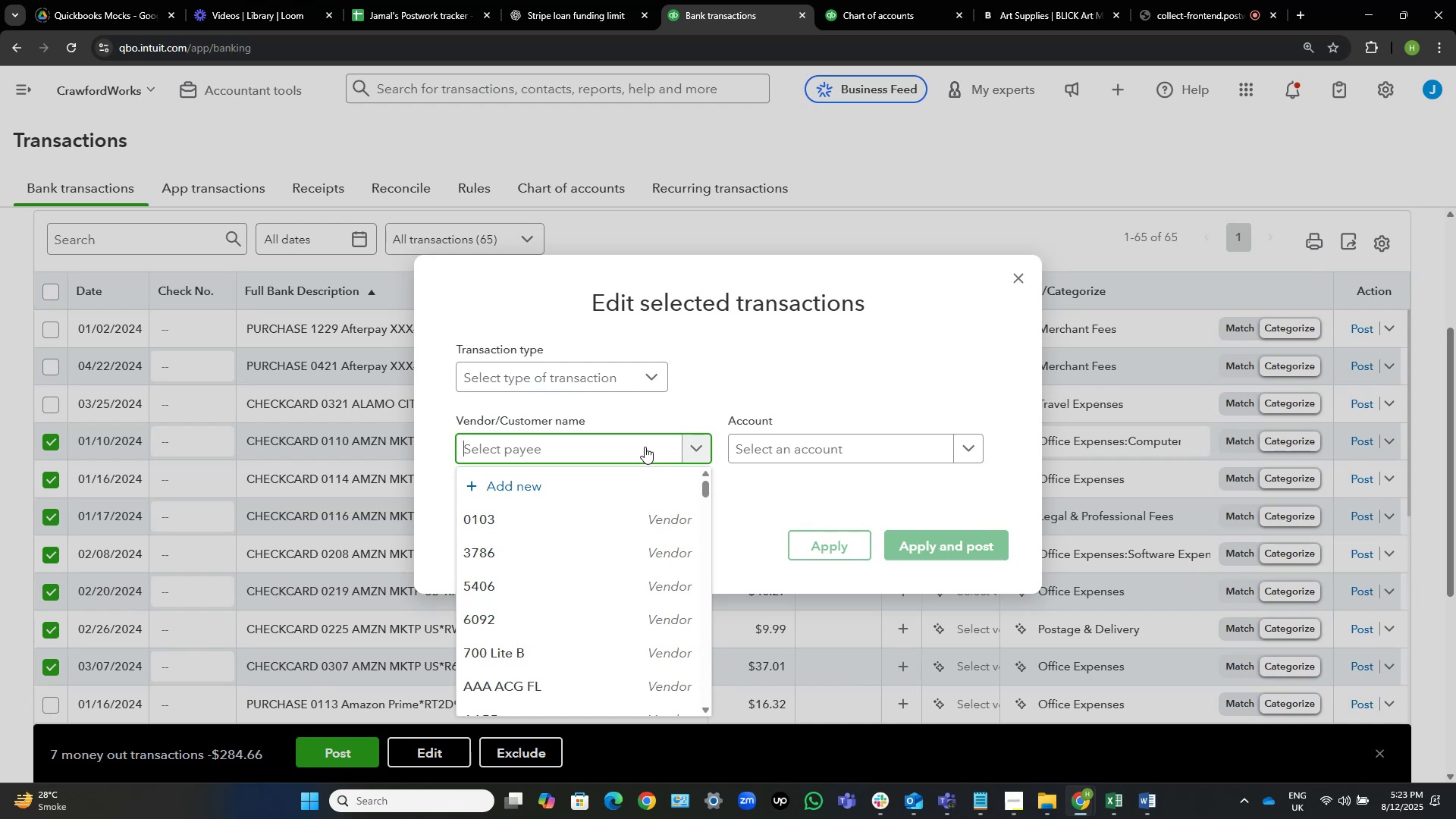 
wait(17.6)
 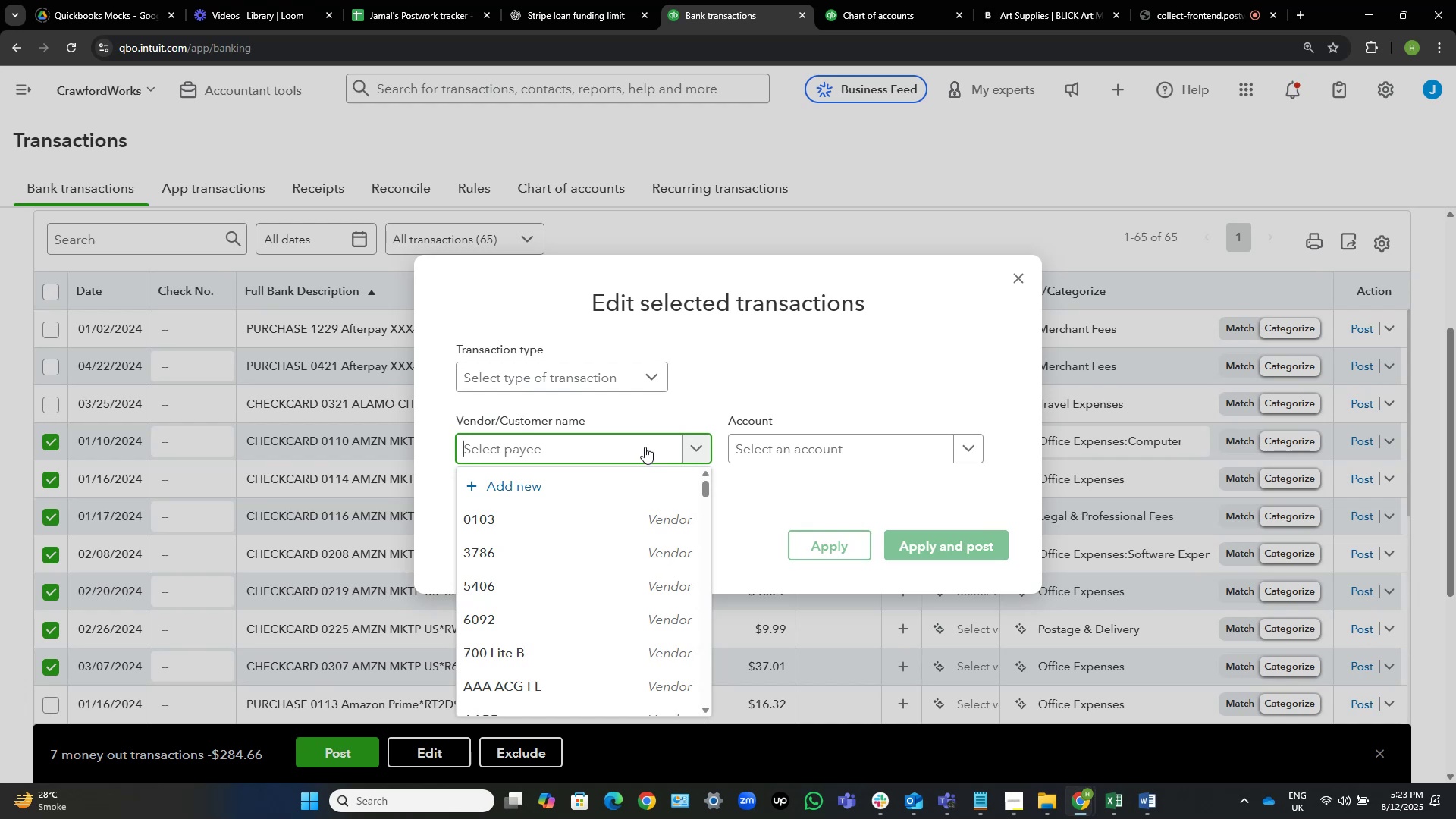 
scroll: coordinate [632, 452], scroll_direction: down, amount: 1.0
 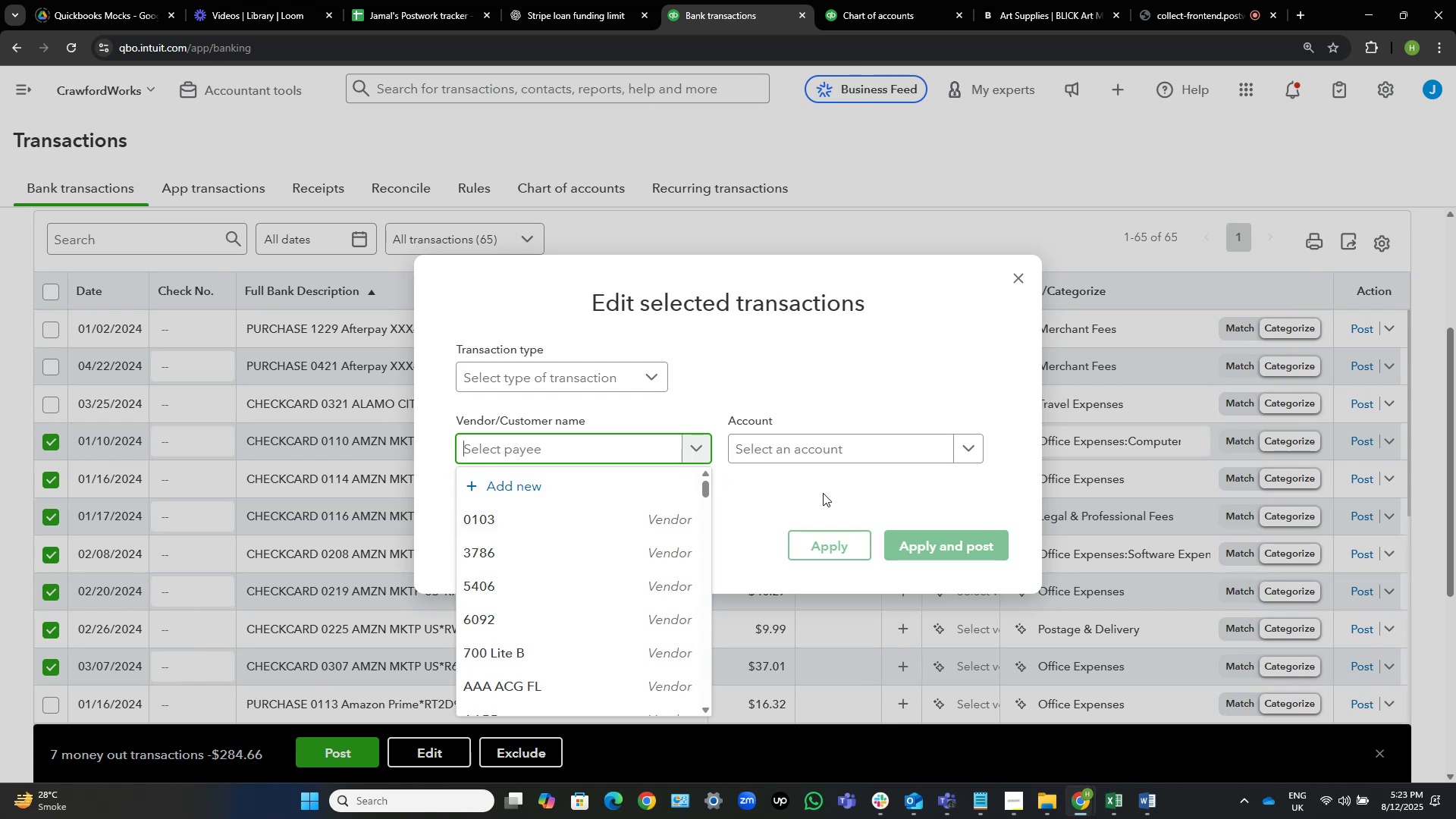 
type(amzn)
 